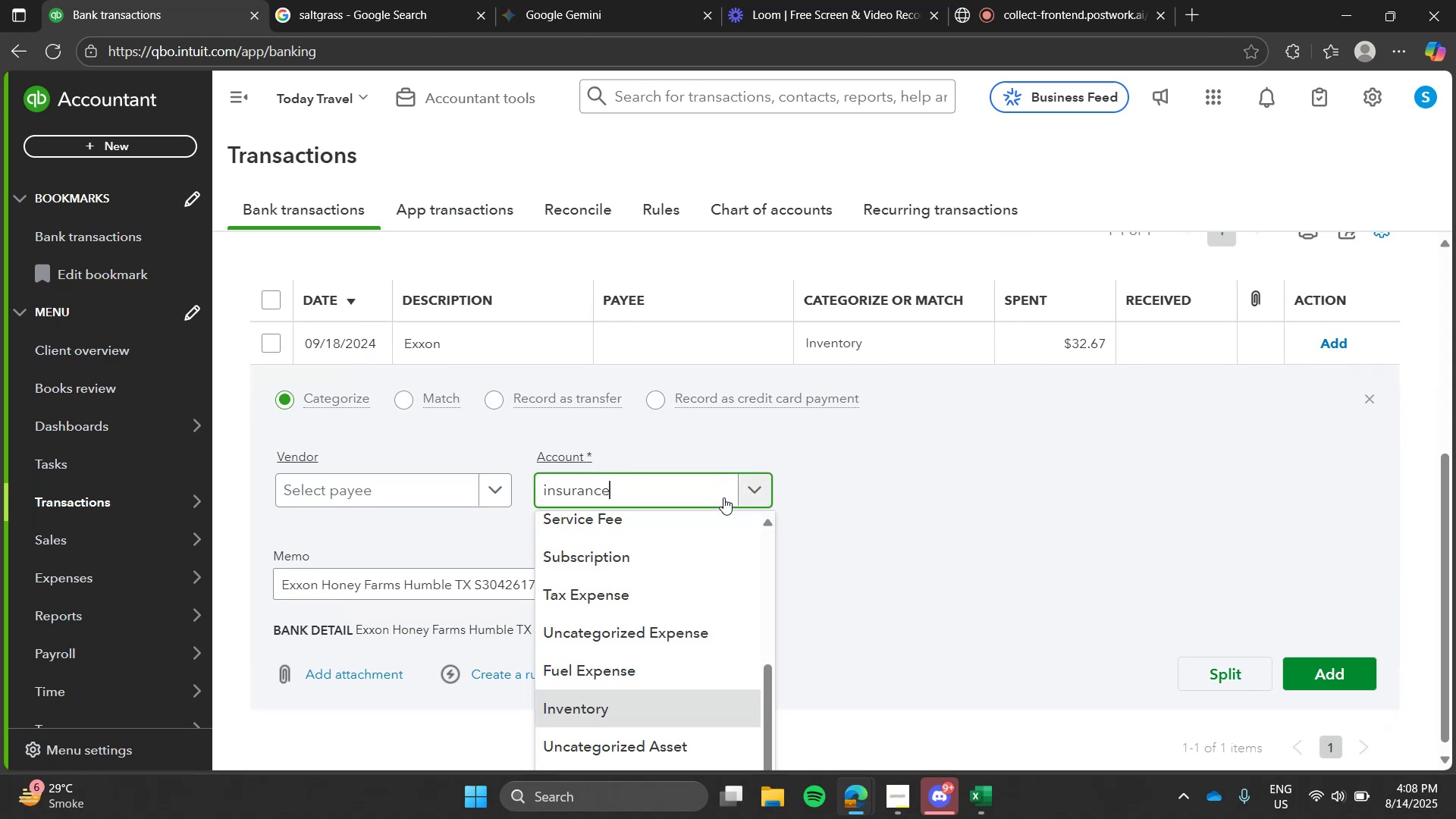 
key(Enter)
 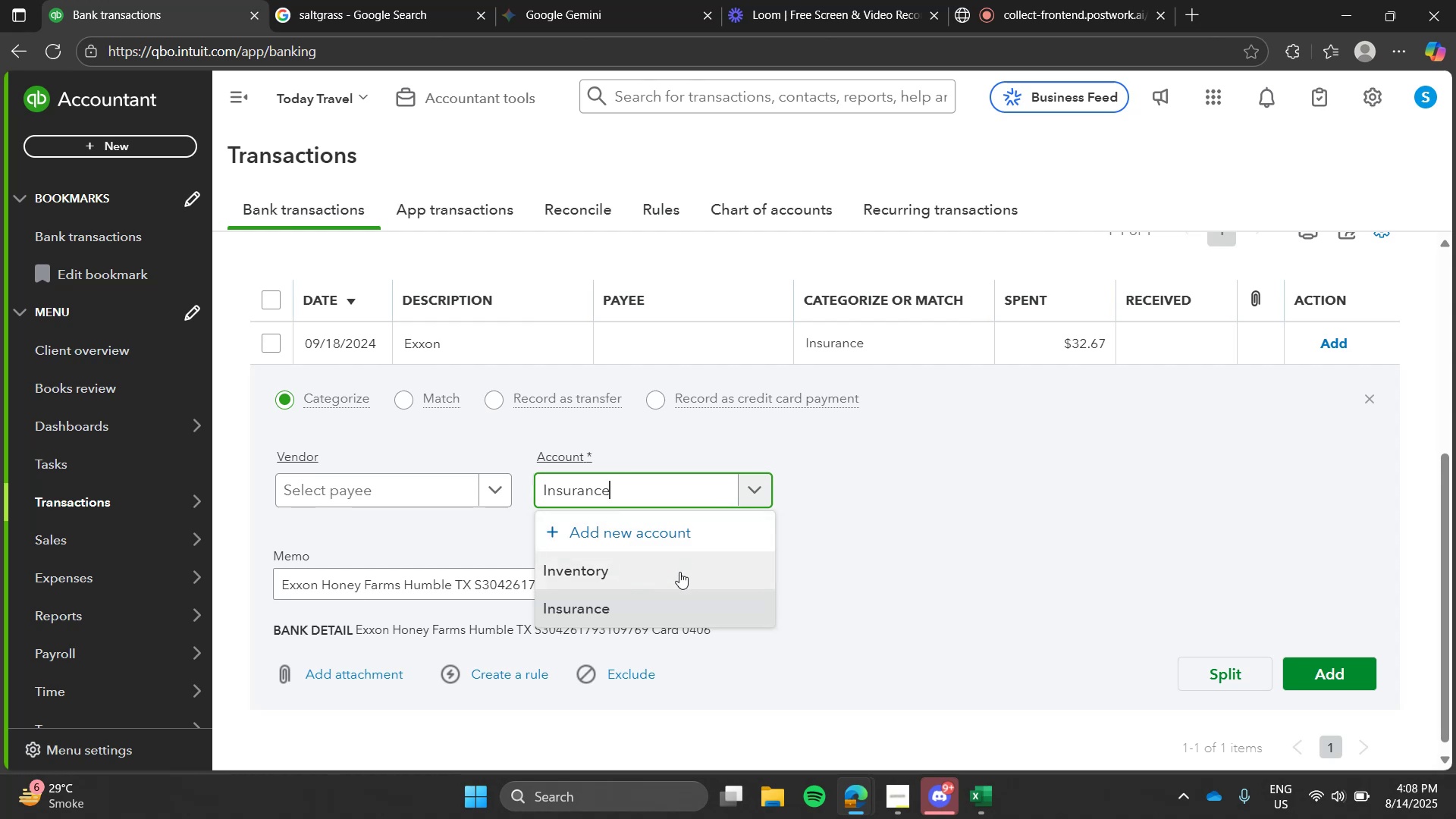 
left_click([673, 612])
 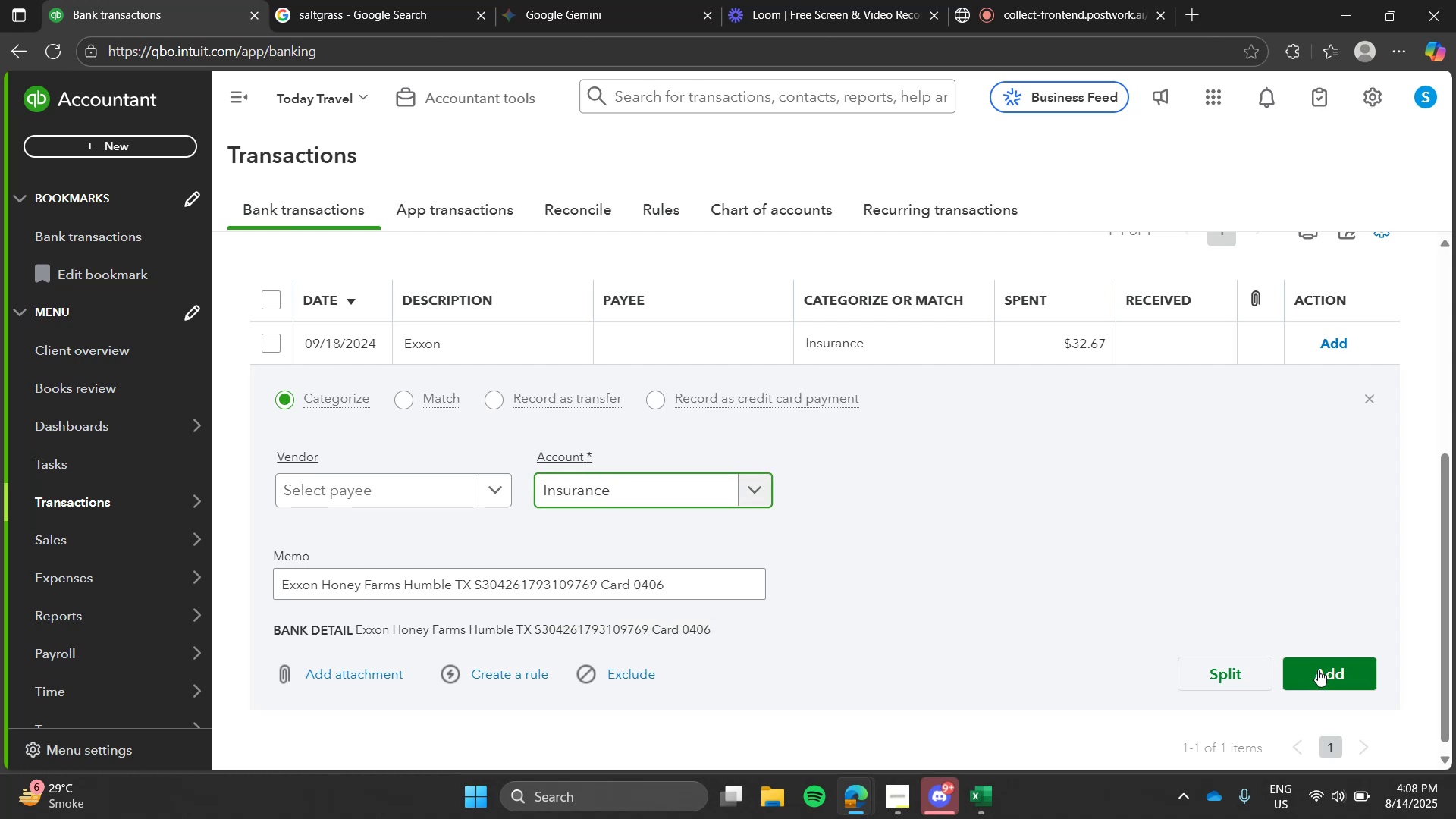 
left_click([1316, 671])
 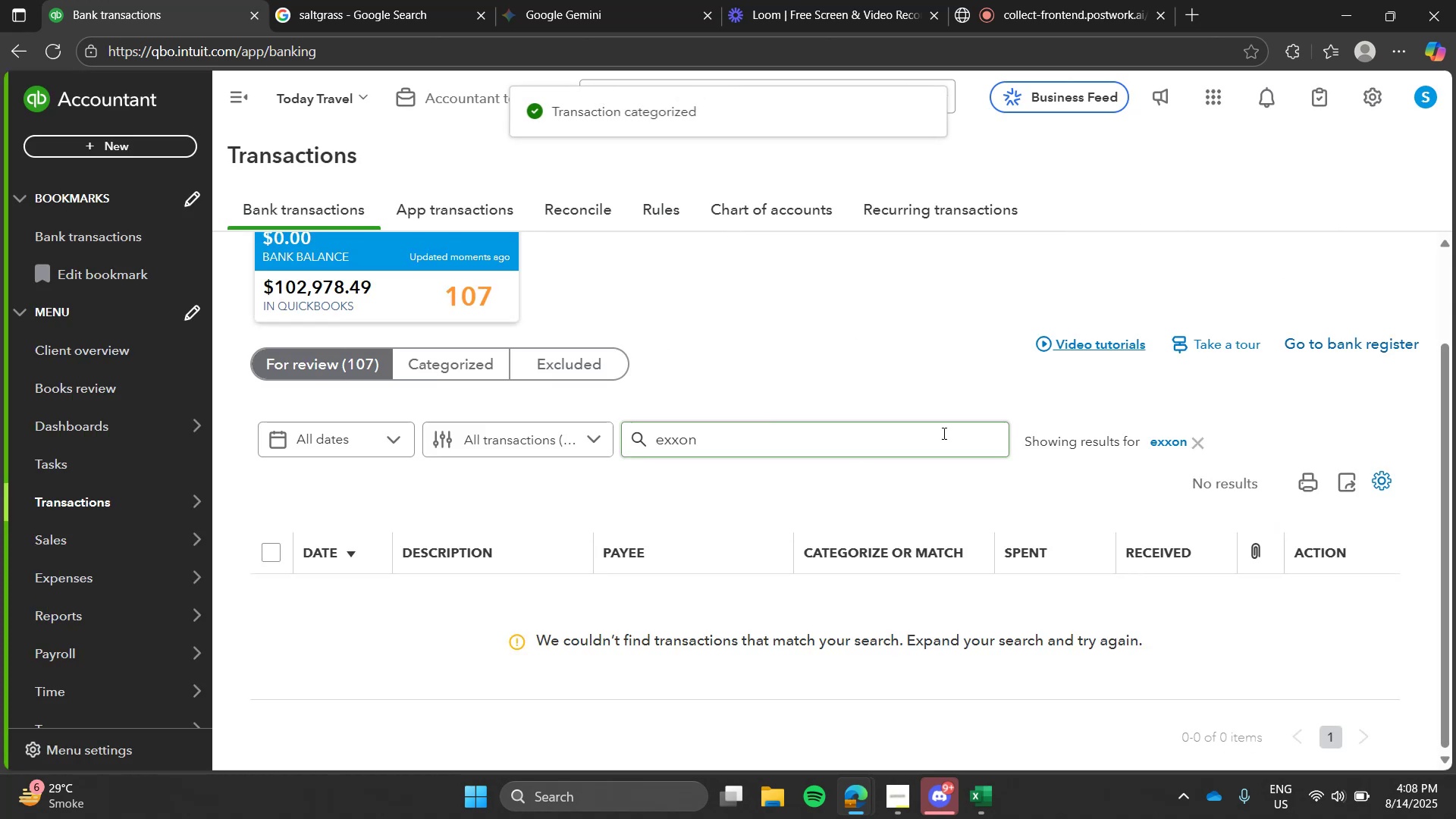 
left_click([1155, 444])
 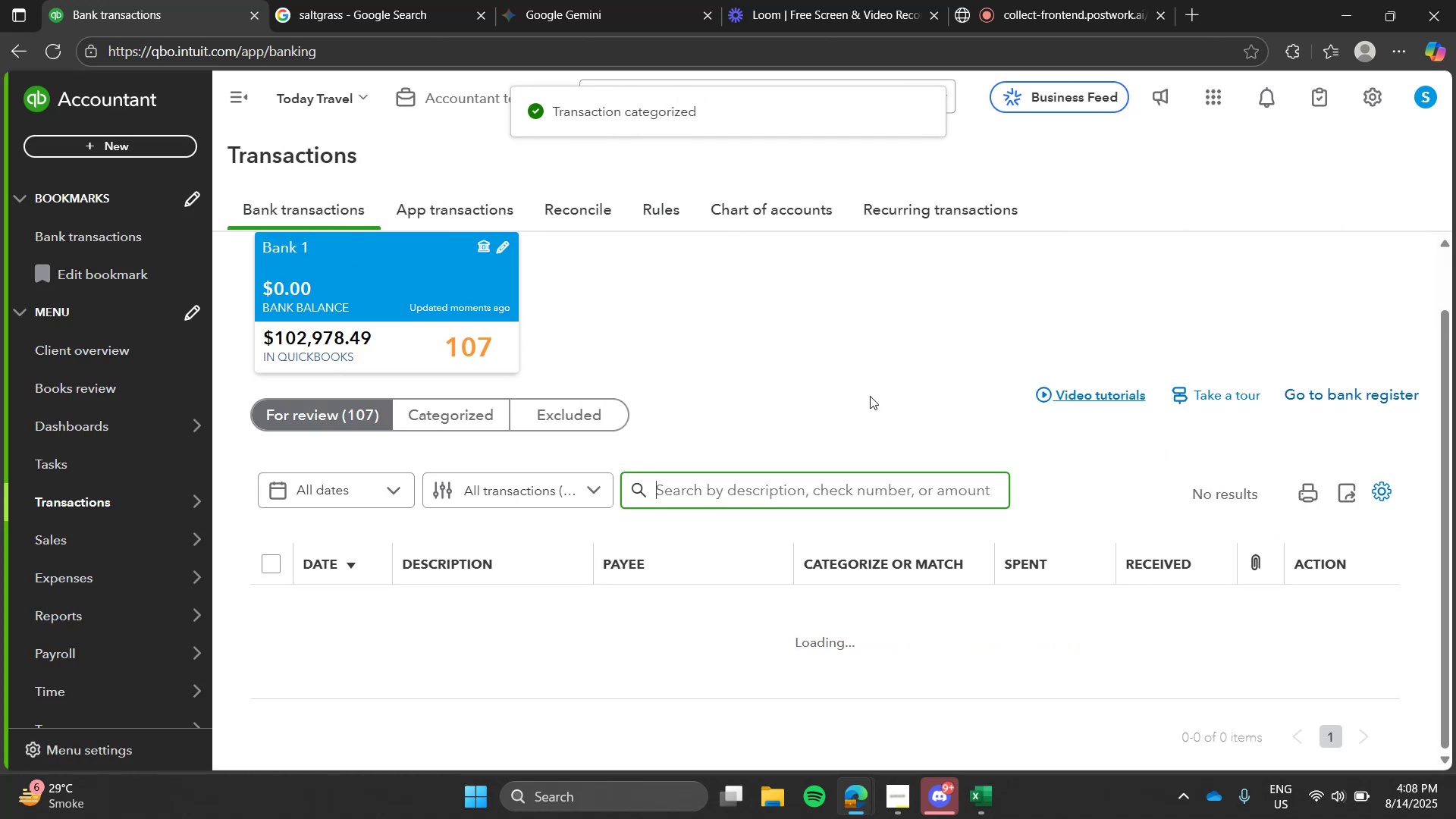 
left_click([870, 396])
 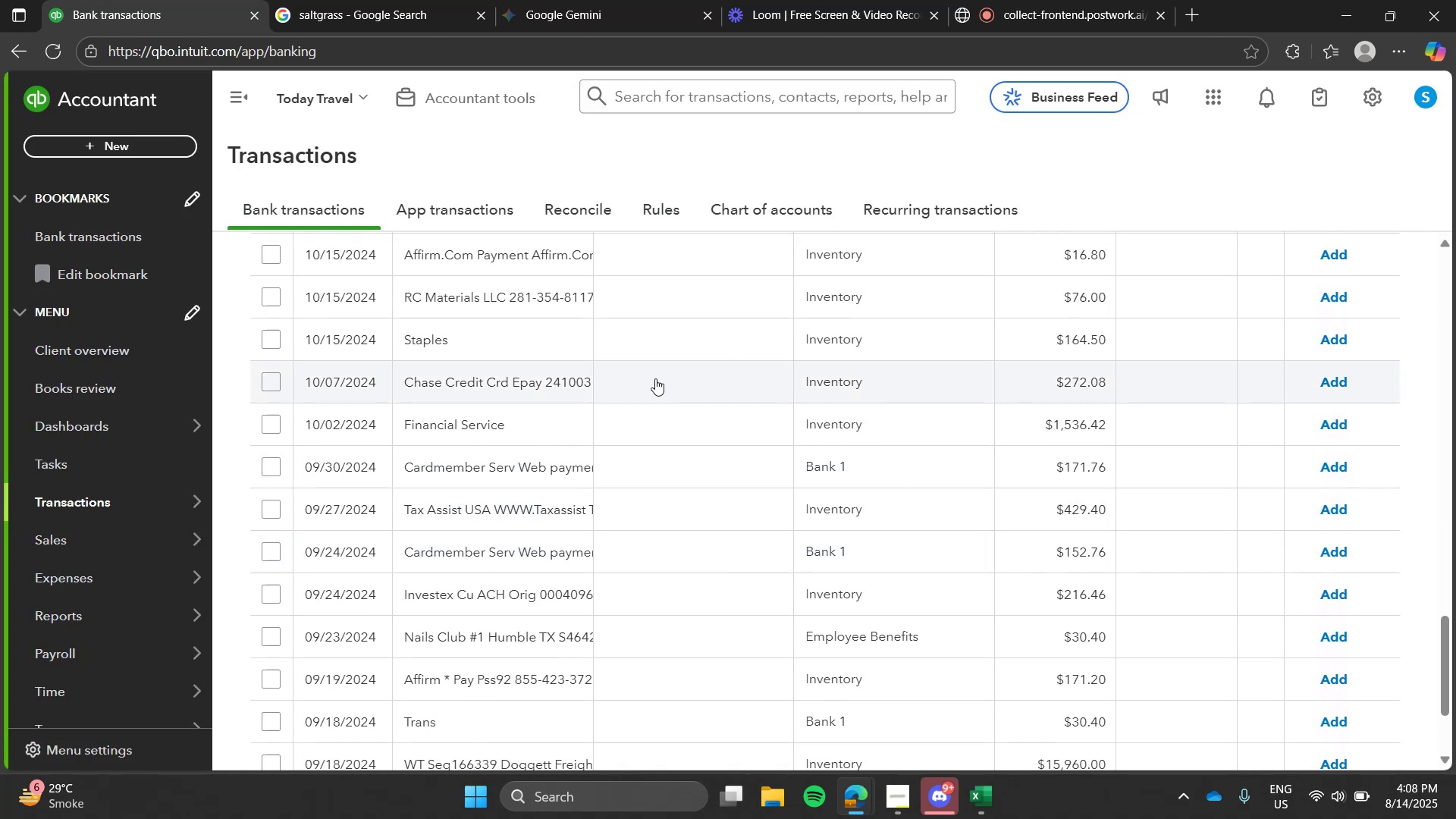 
wait(5.85)
 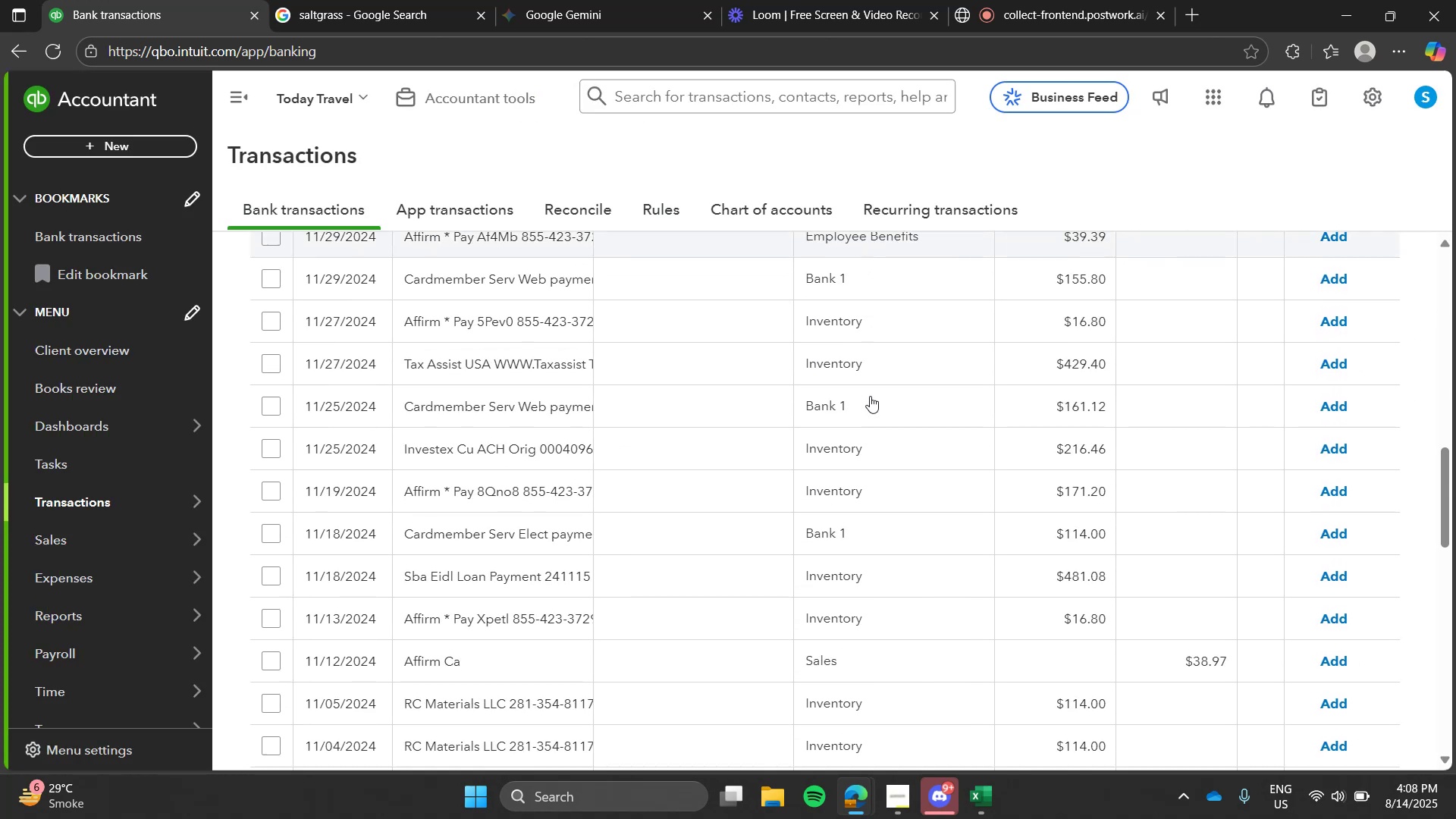 
left_click([501, 718])
 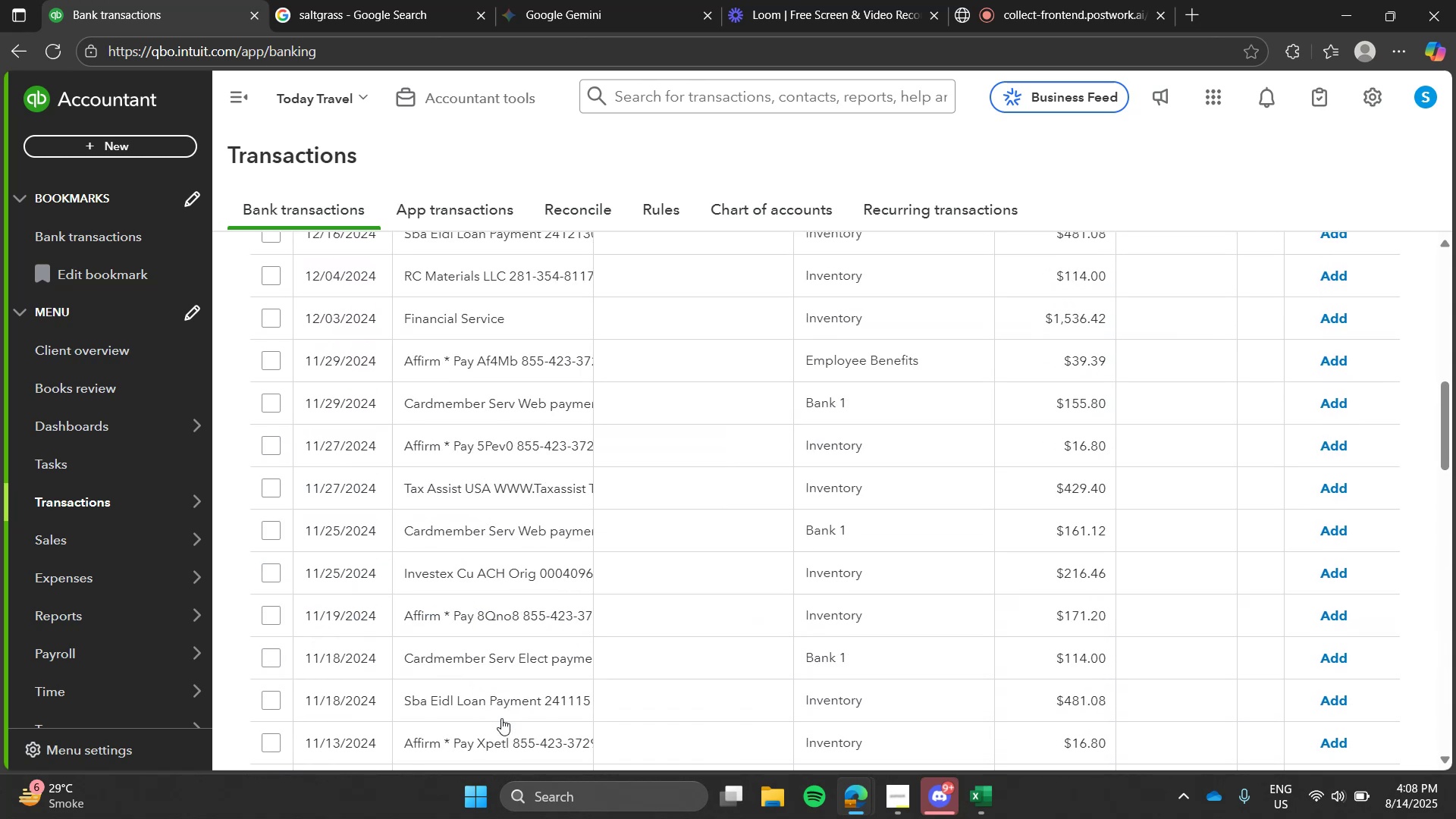 
left_click([759, 562])
 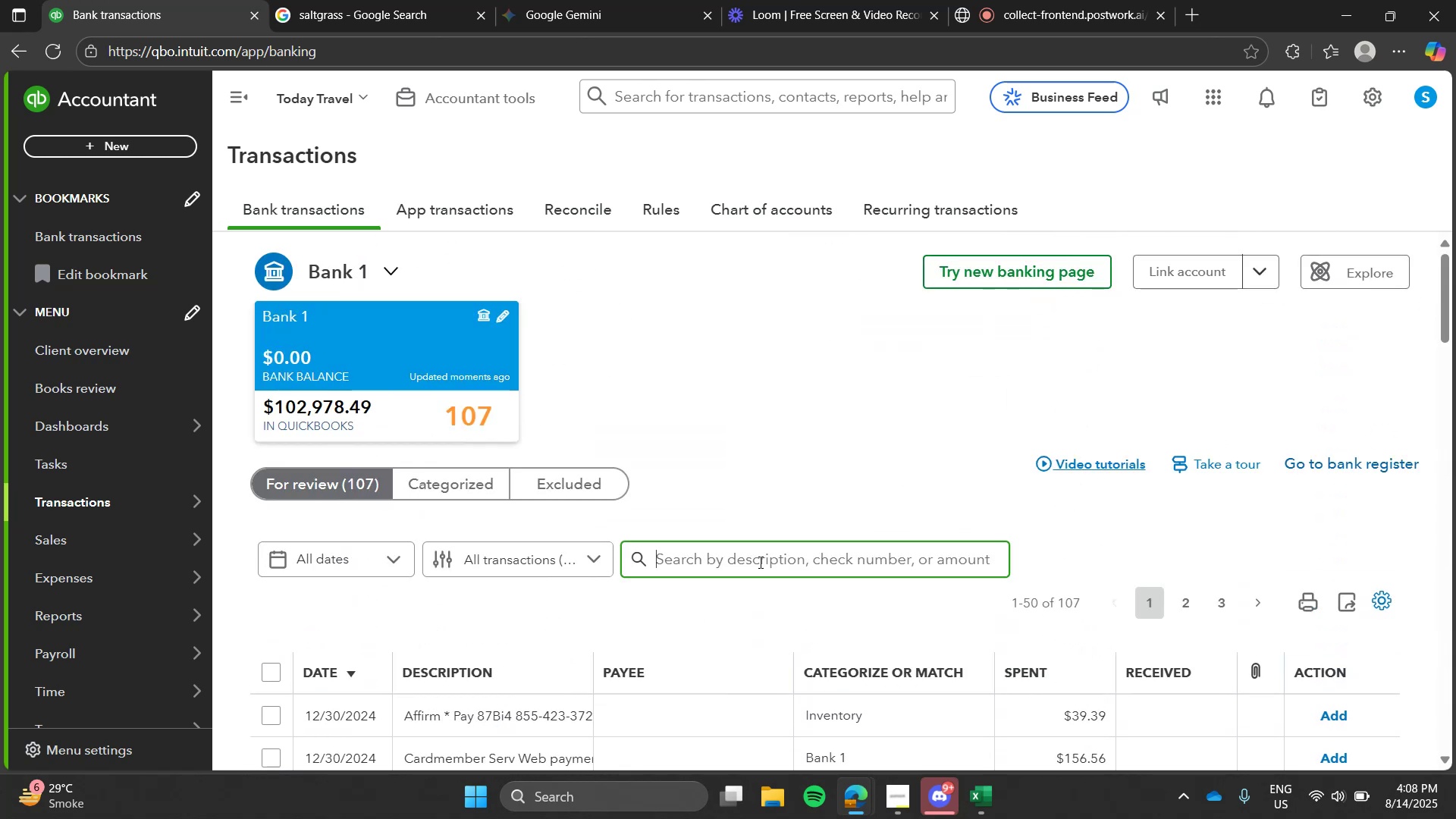 
type(trans)
 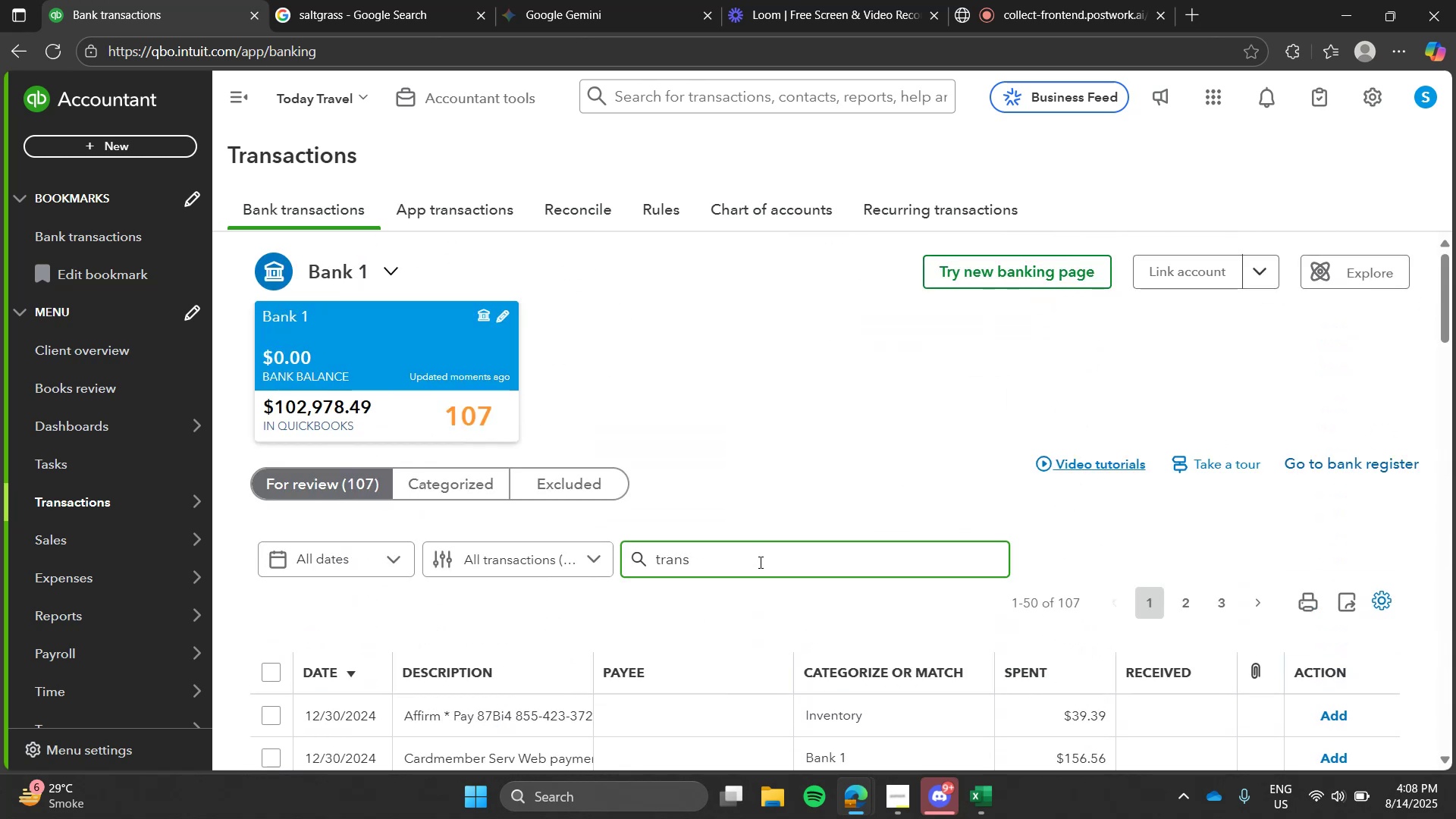 
key(Enter)
 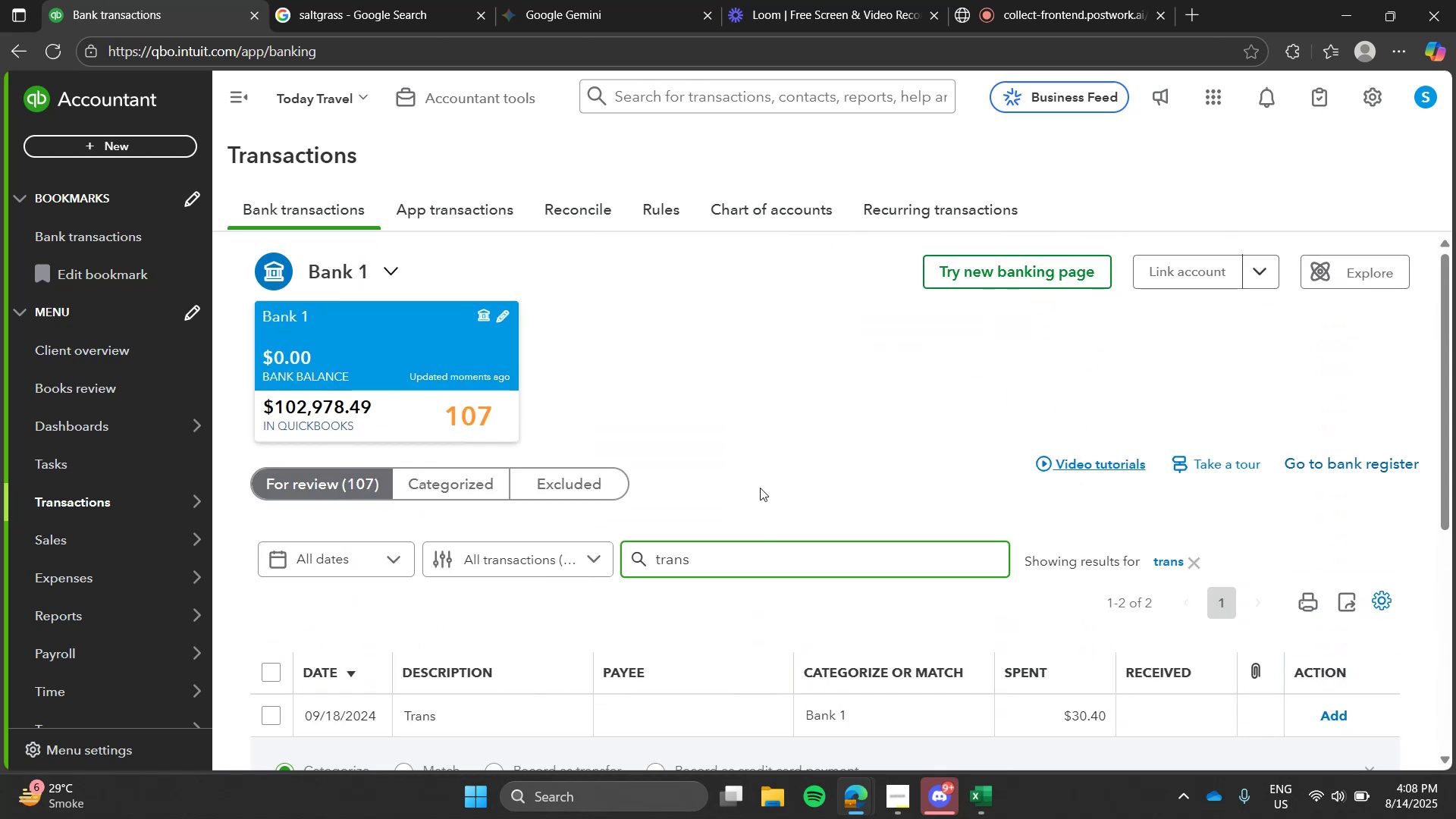 
left_click([762, 452])
 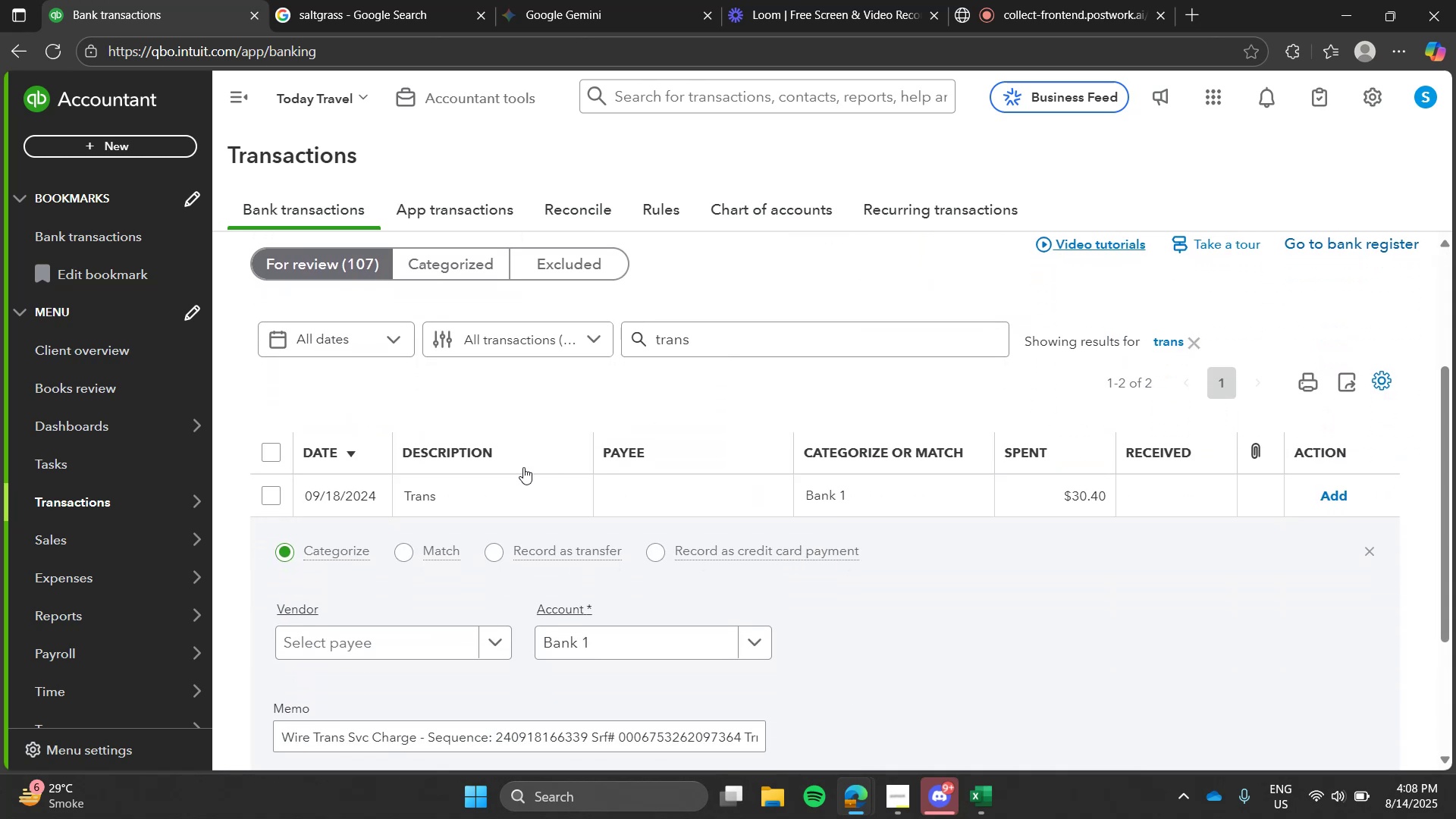 
left_click([522, 468])
 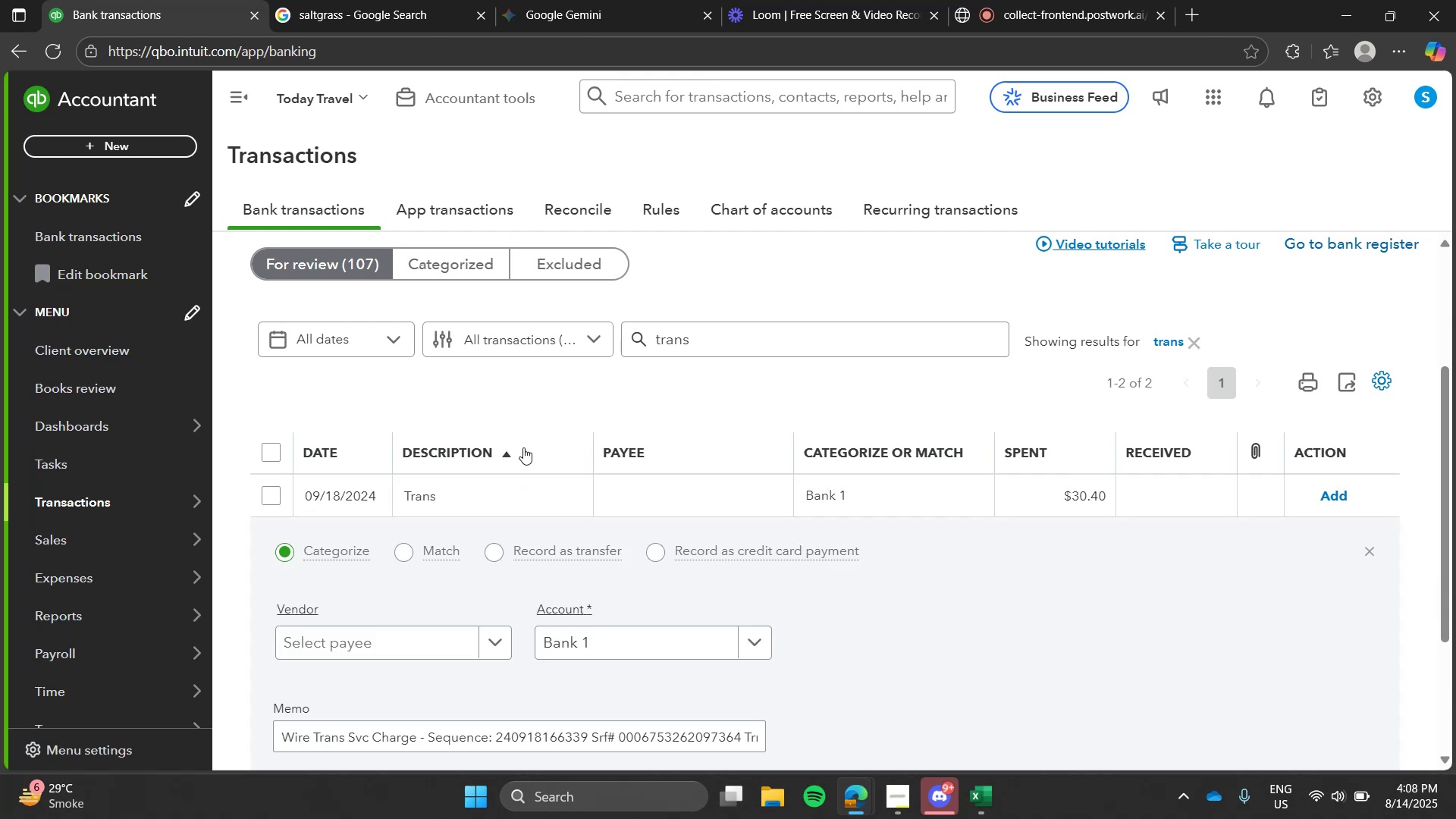 
left_click([523, 447])
 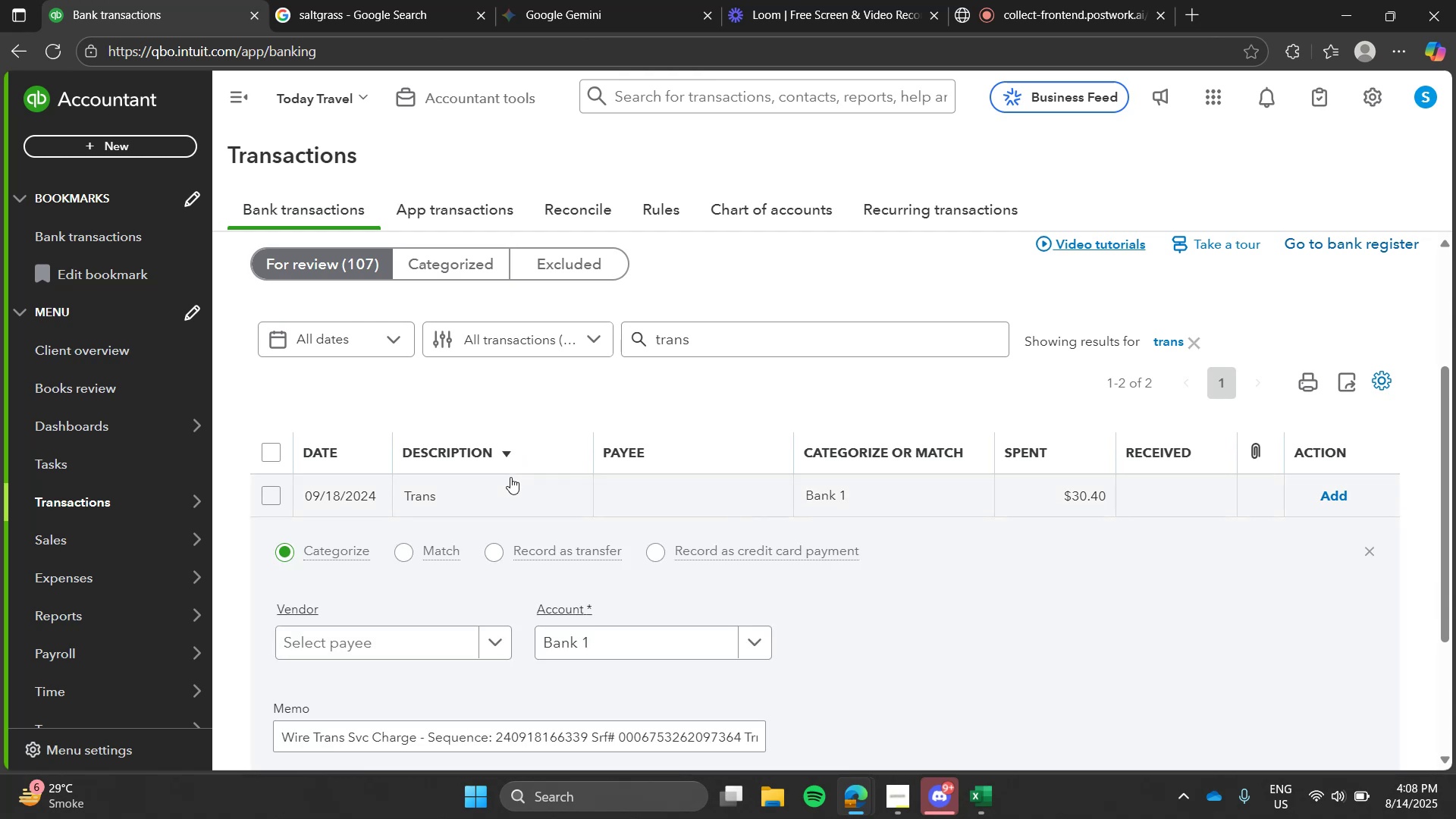 
left_click([510, 478])
 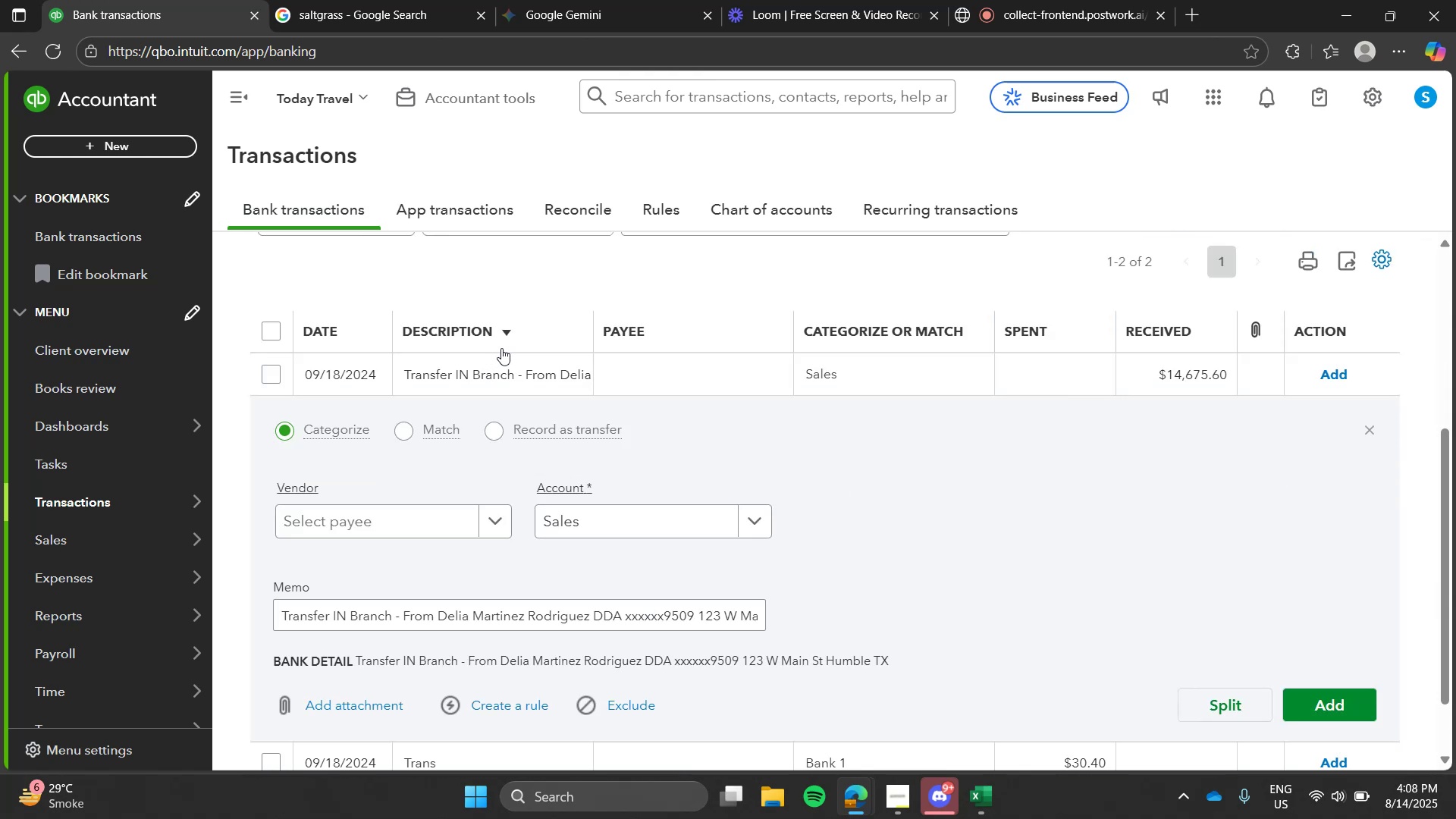 
left_click([496, 378])
 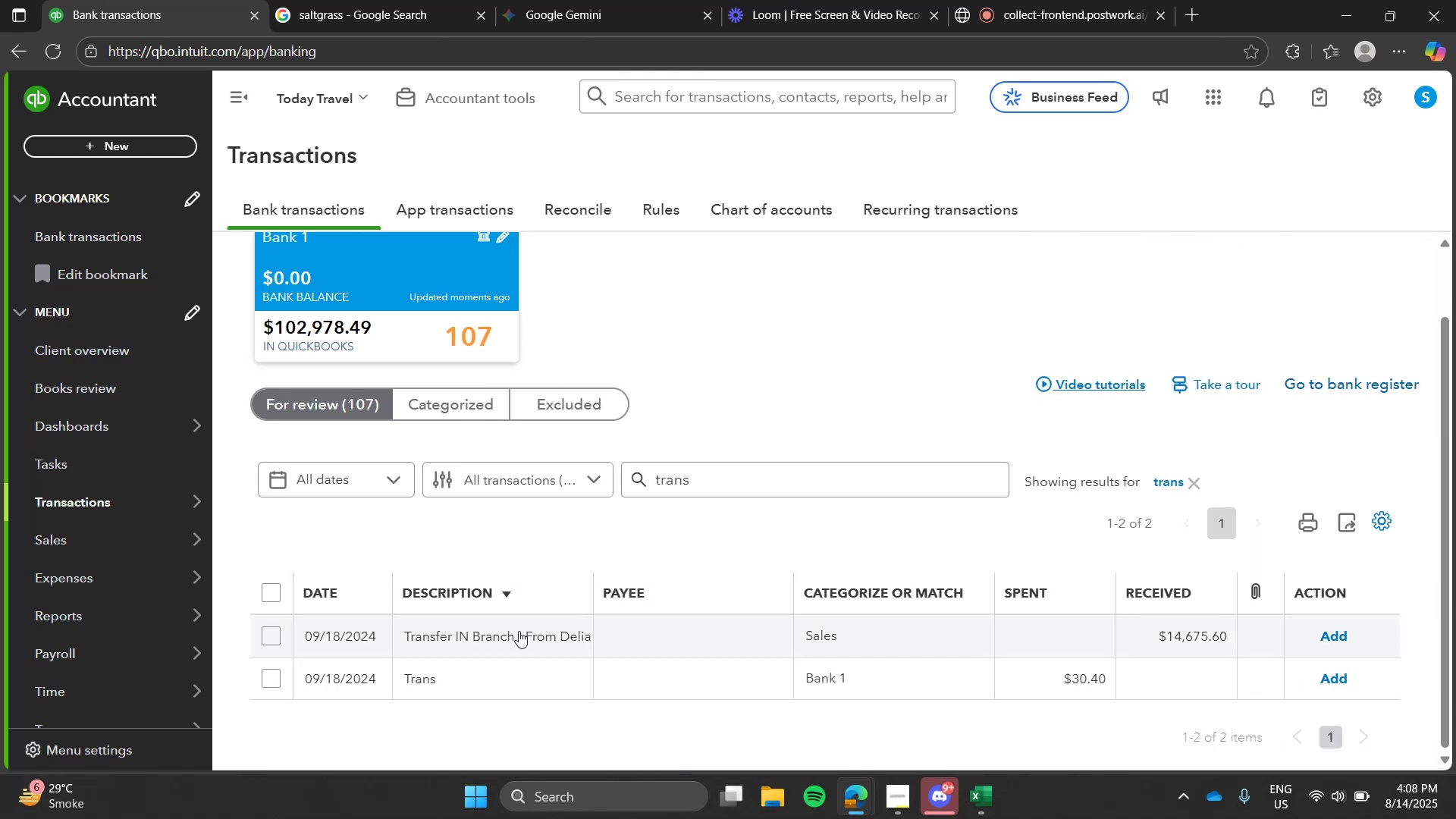 
left_click([519, 631])
 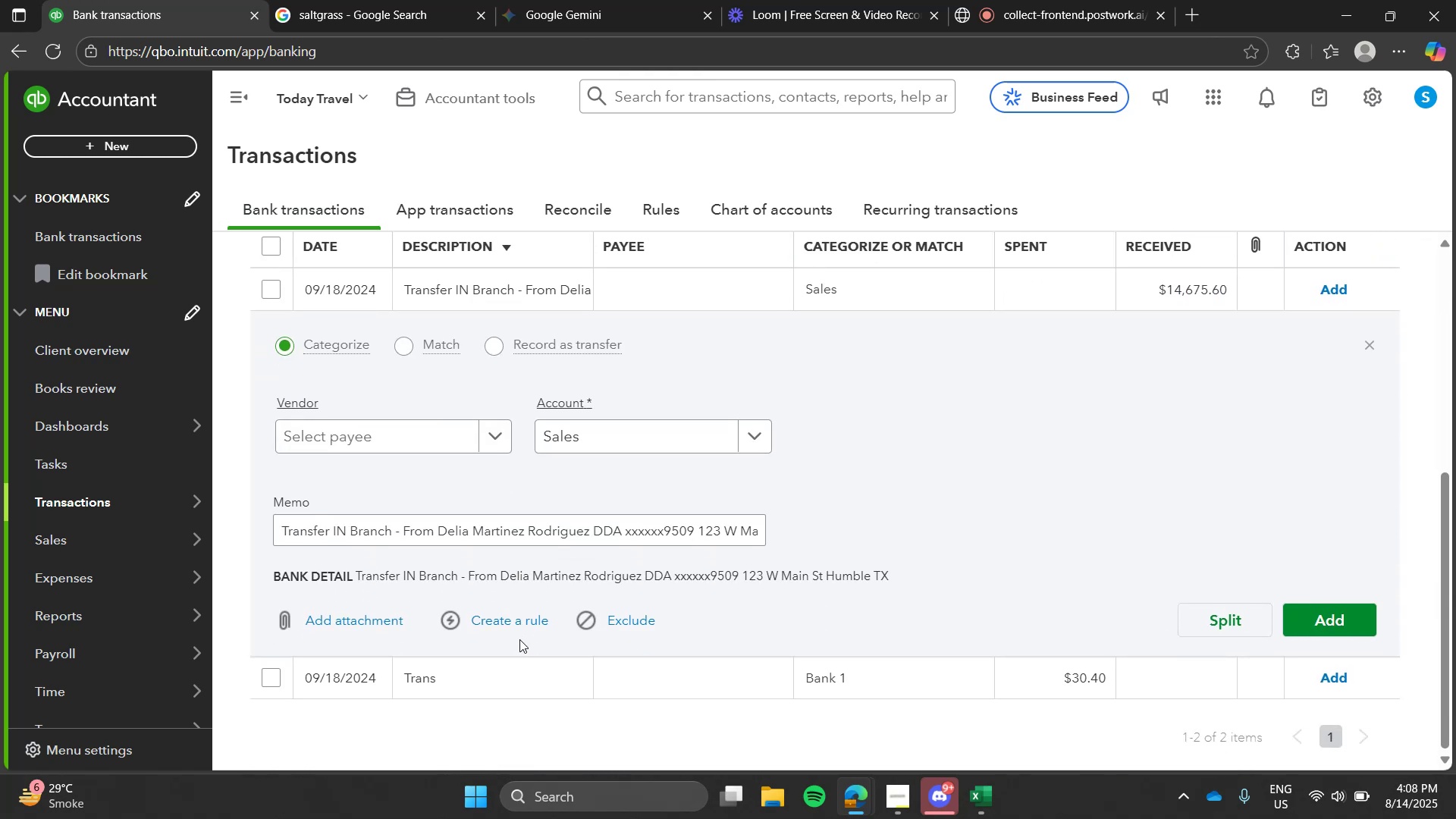 
left_click([536, 678])
 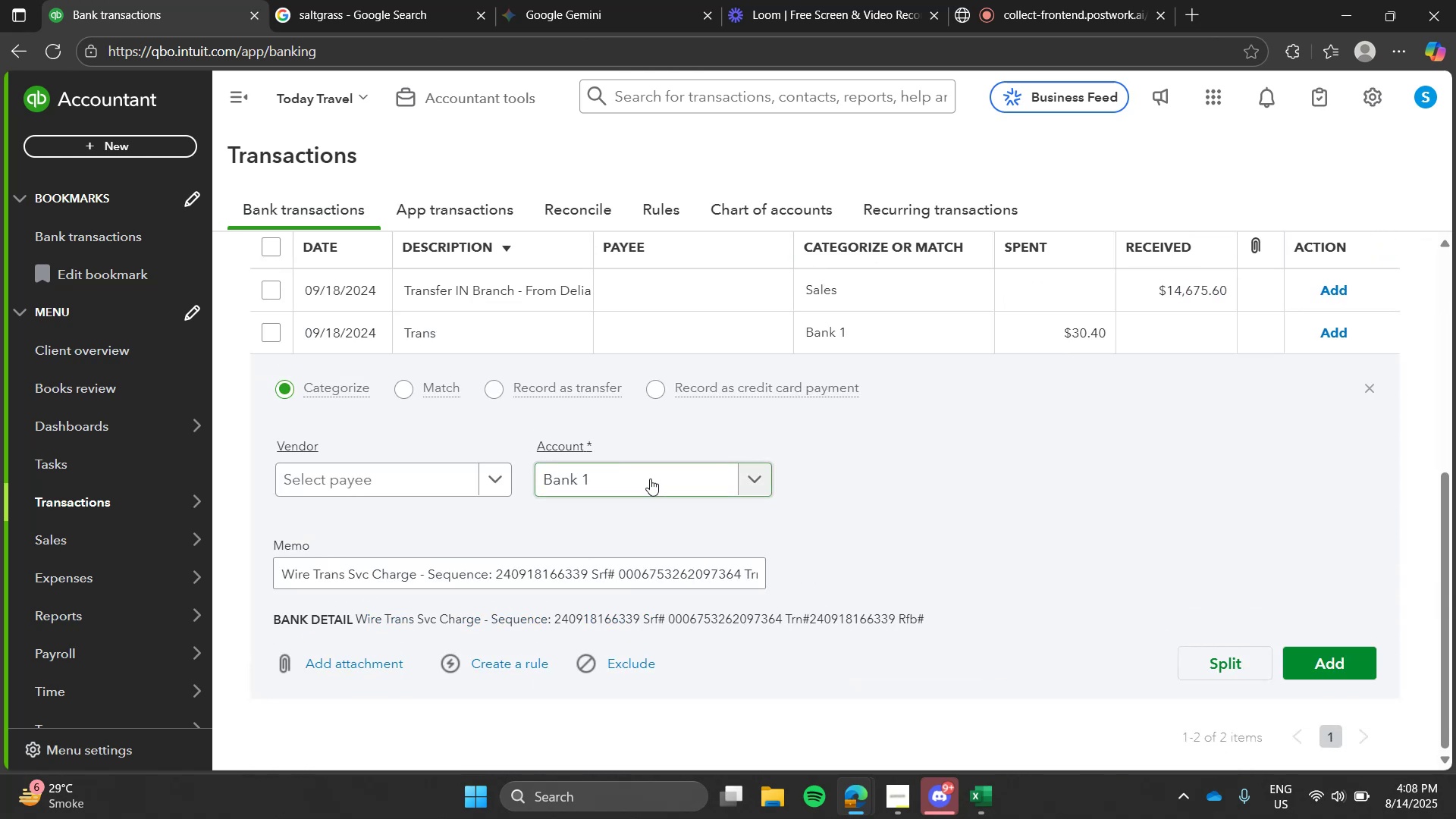 
left_click([650, 479])
 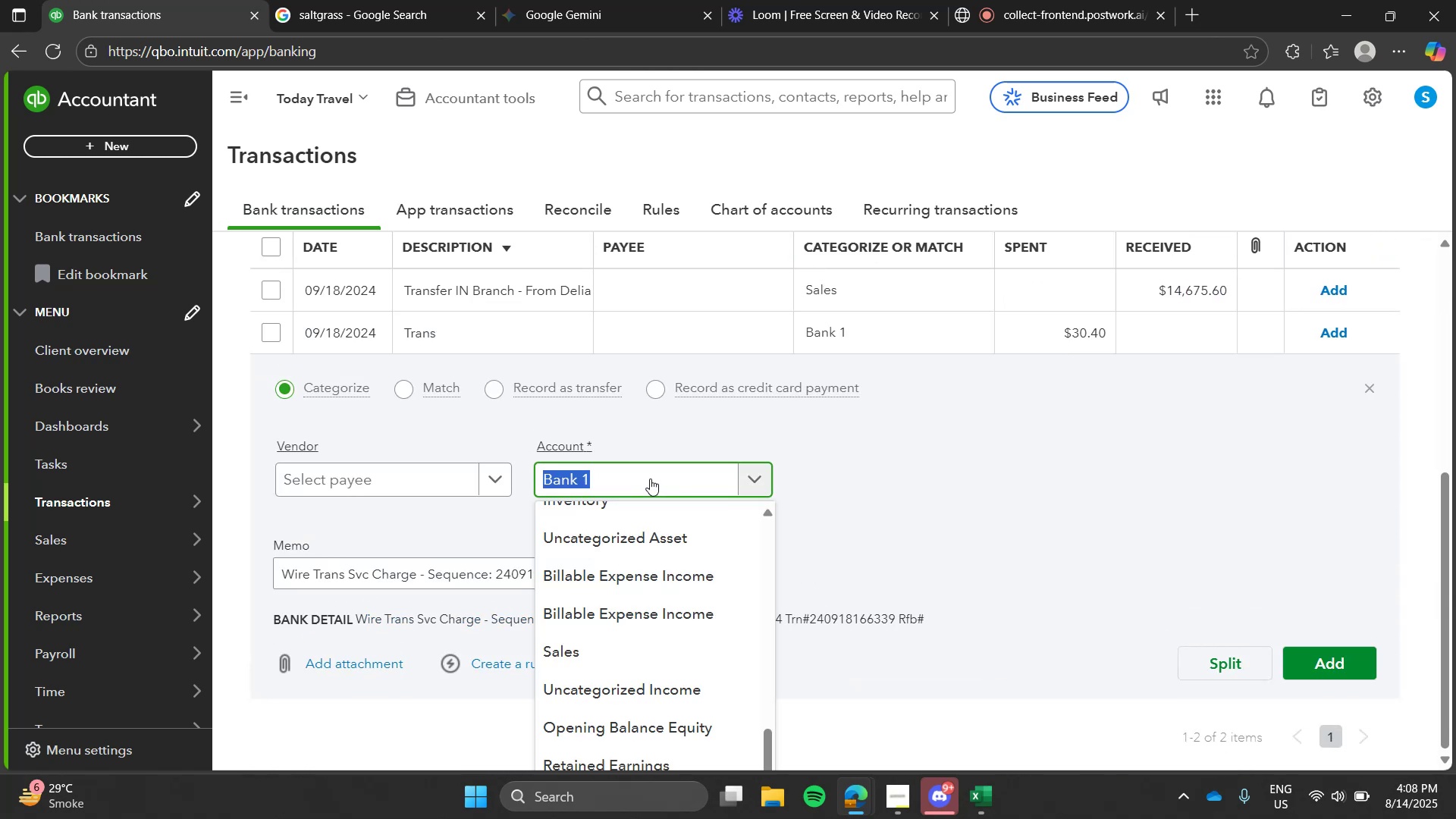 
type(repa)
 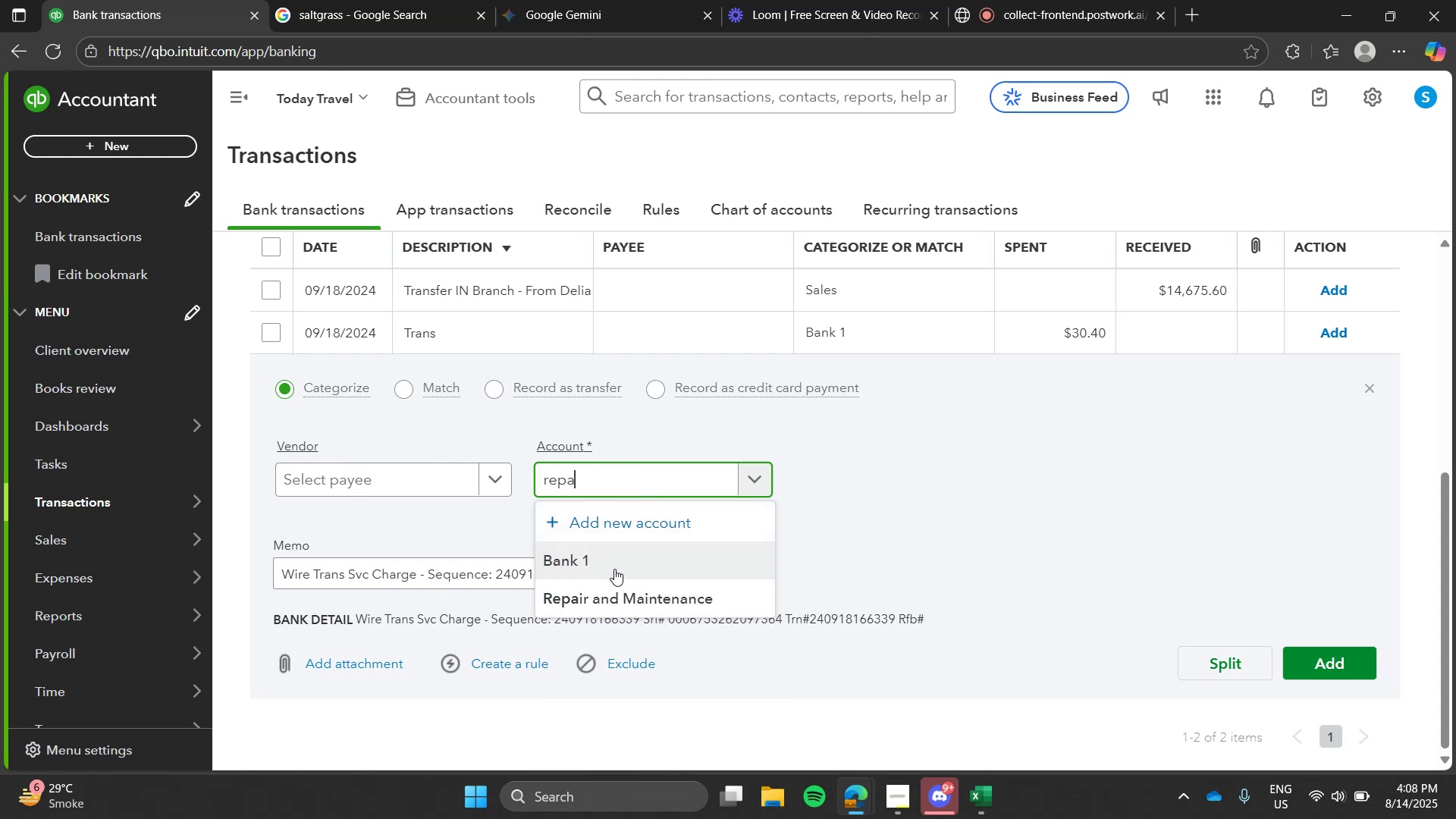 
left_click([611, 593])
 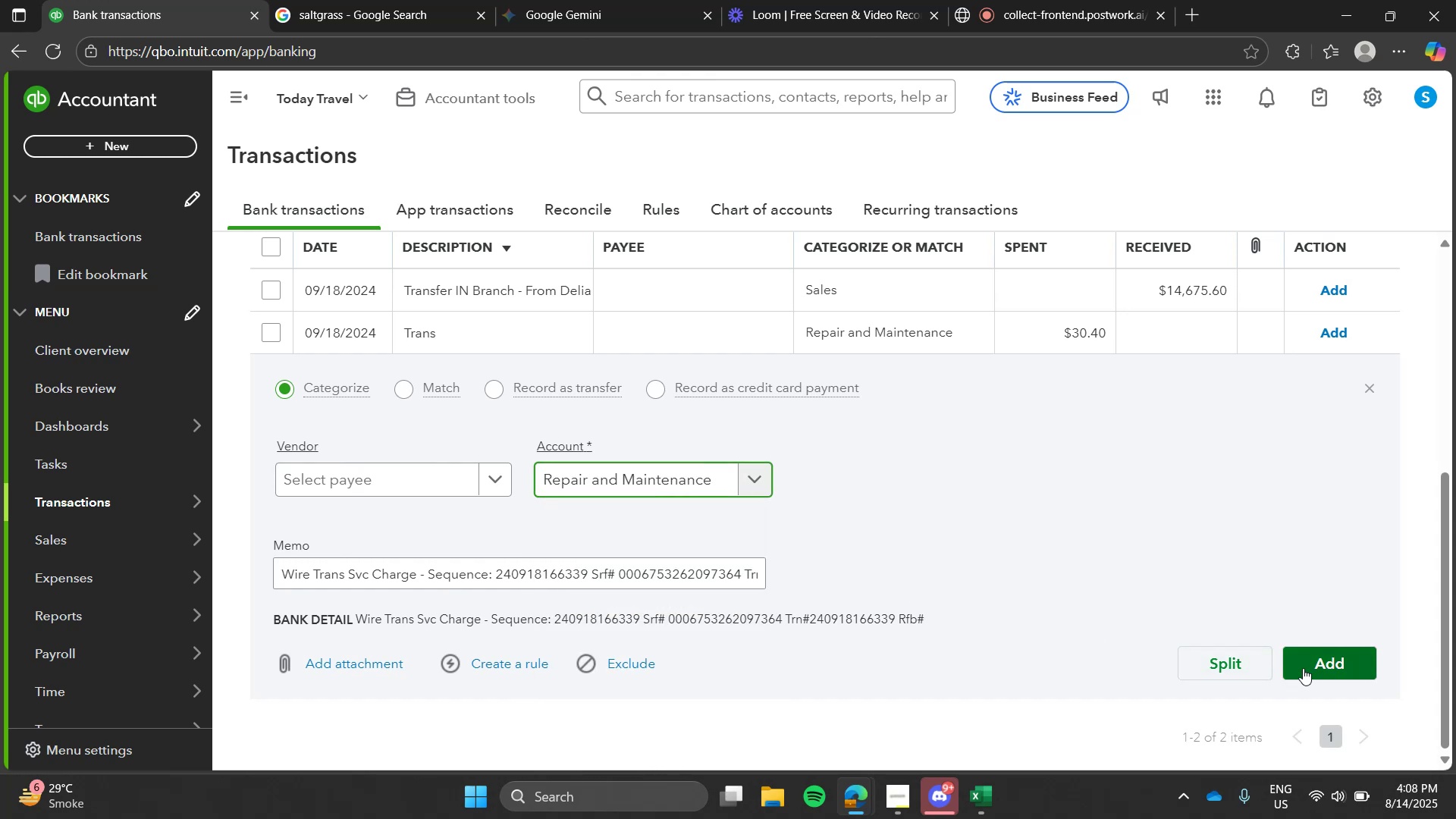 
left_click([1320, 661])
 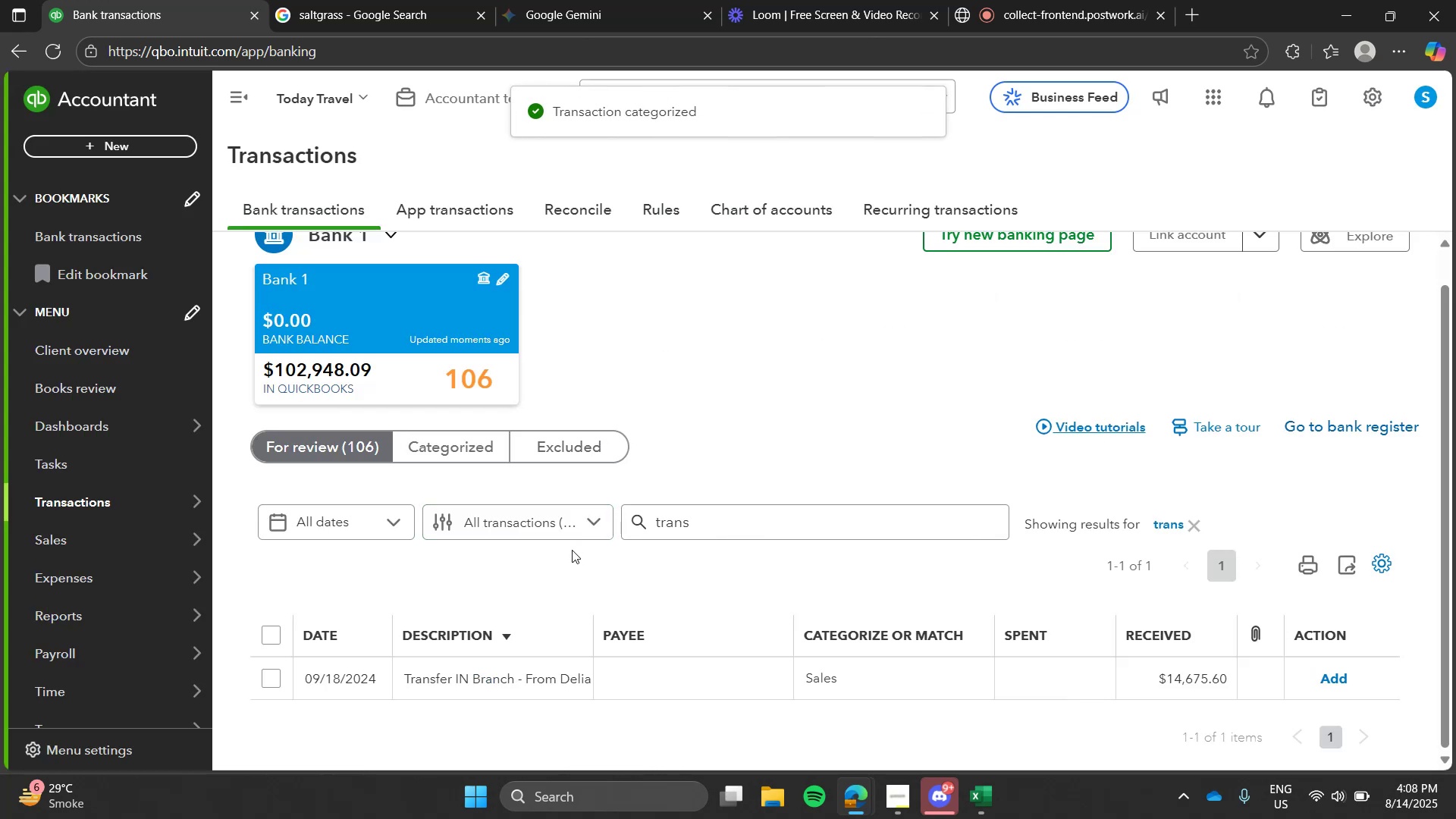 
left_click([534, 686])
 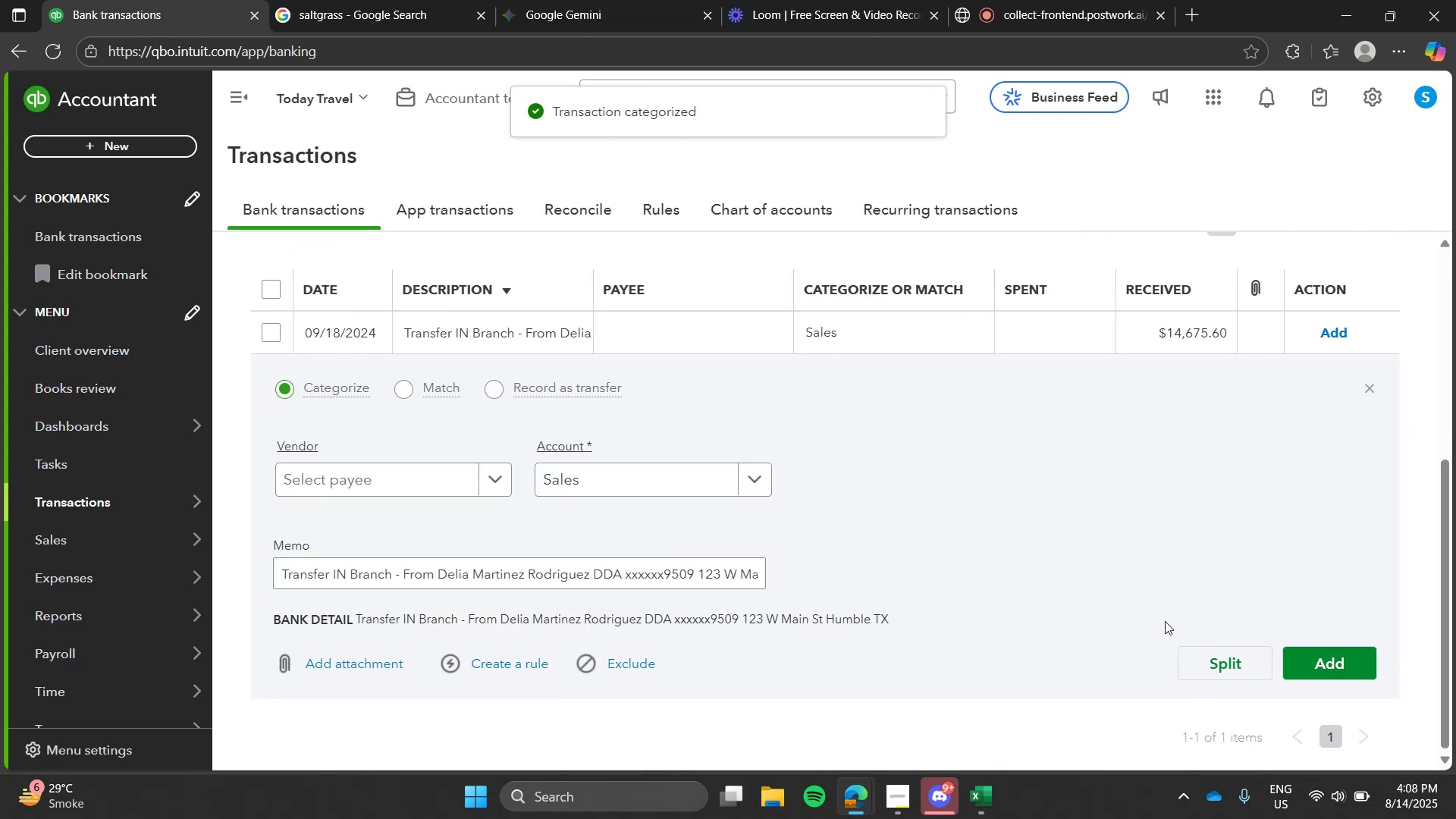 
left_click([1307, 660])
 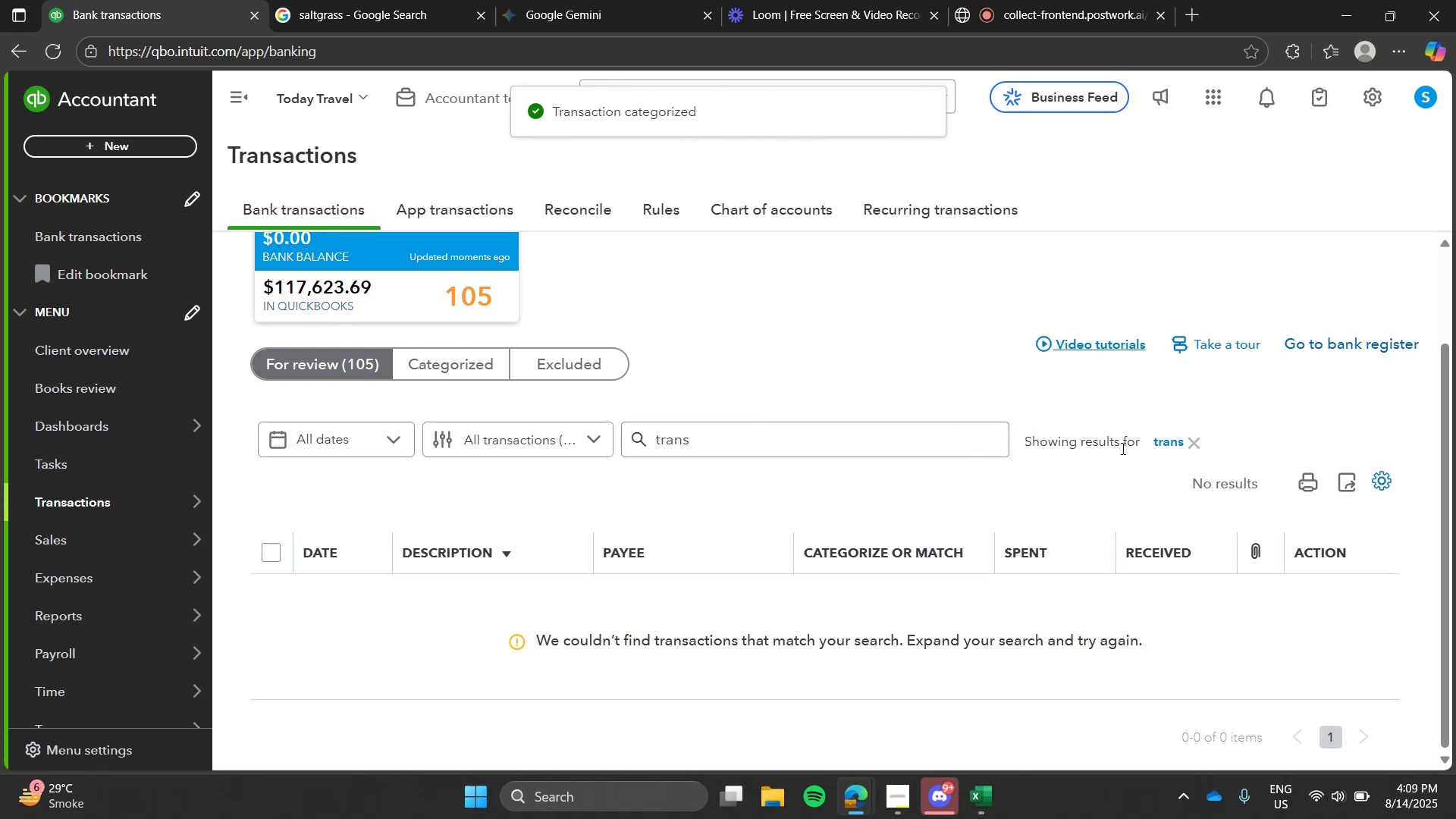 
left_click([1153, 445])
 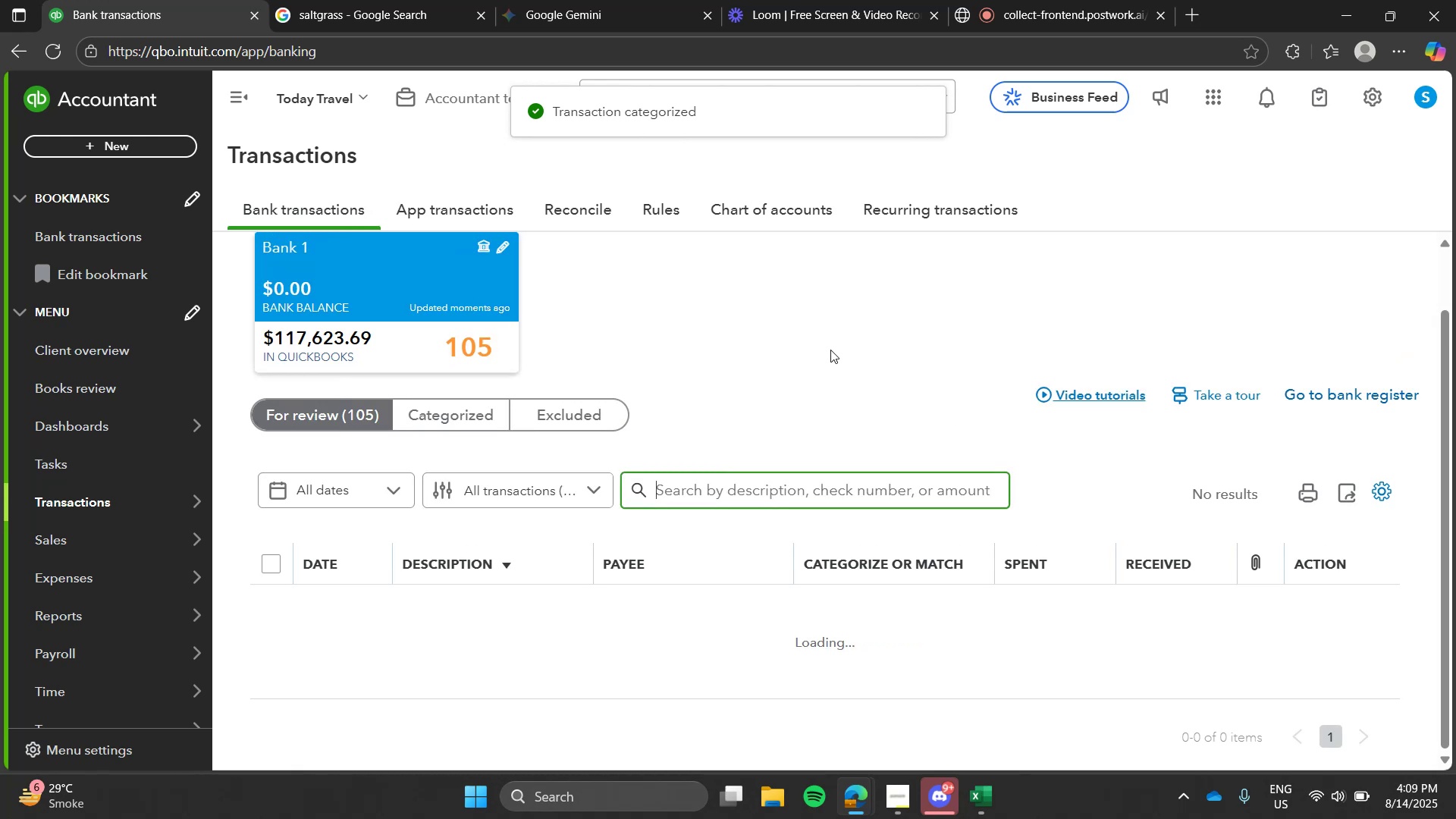 
left_click([830, 350])
 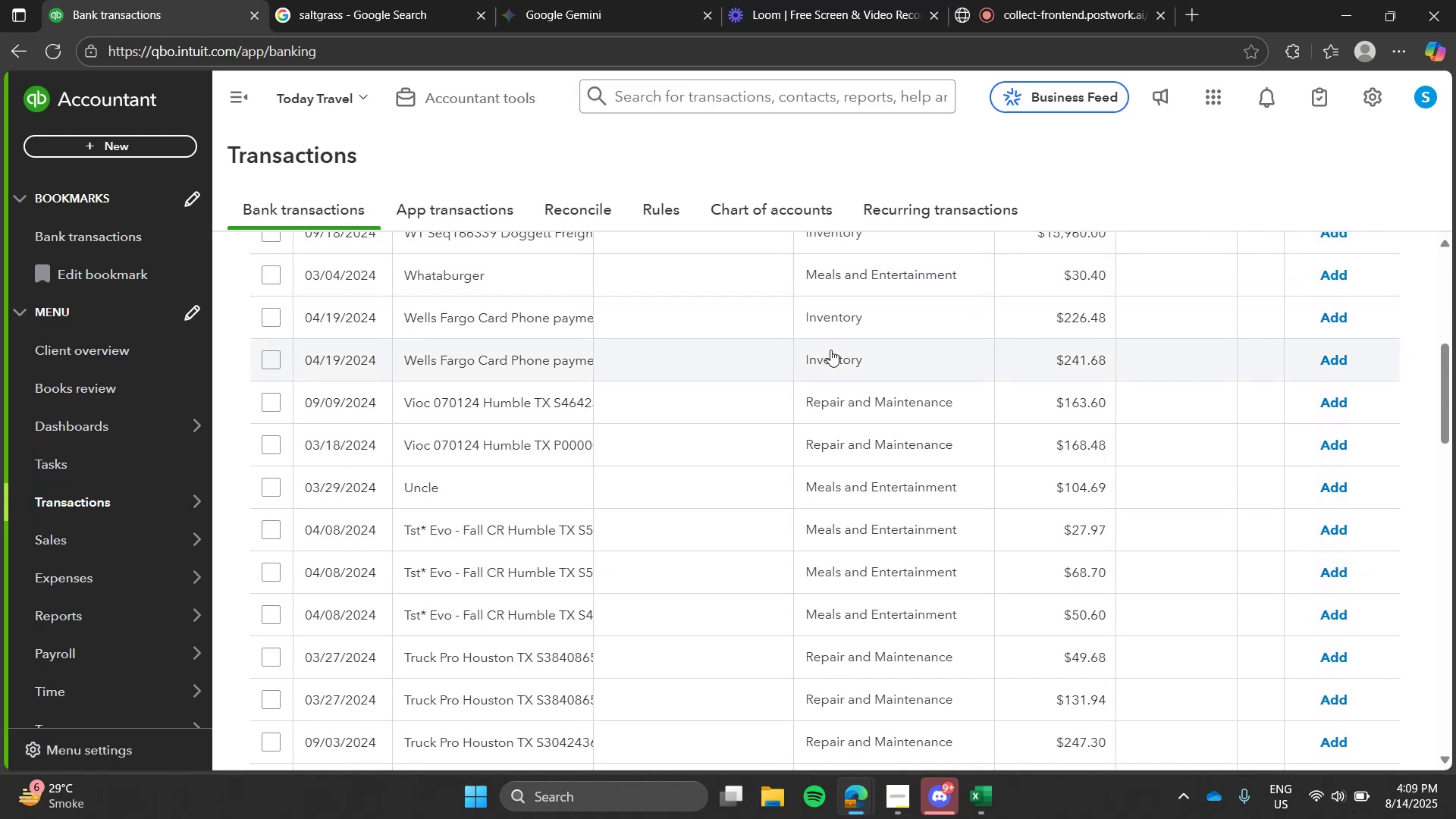 
left_click([557, 135])
 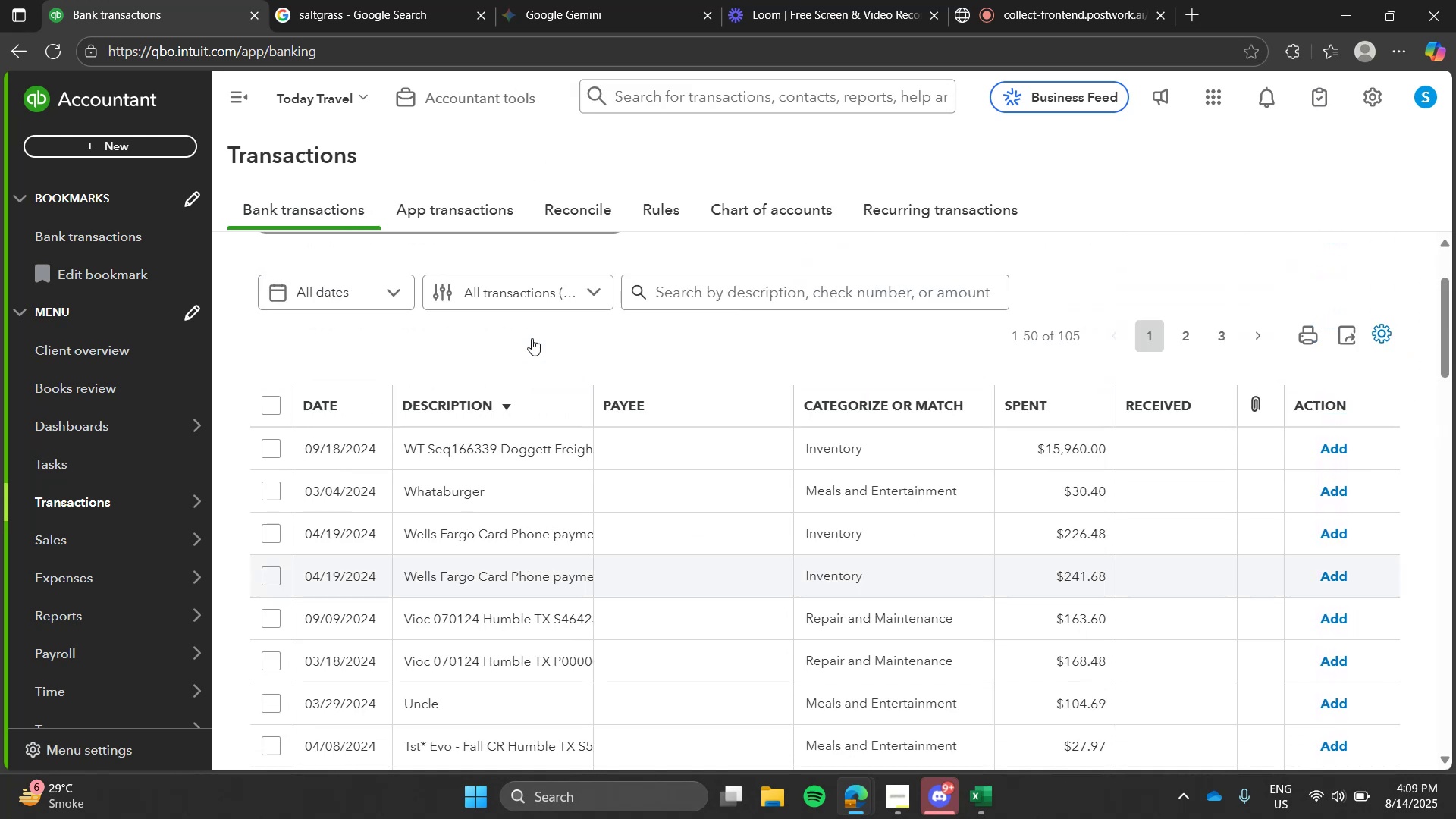 
left_click([688, 566])
 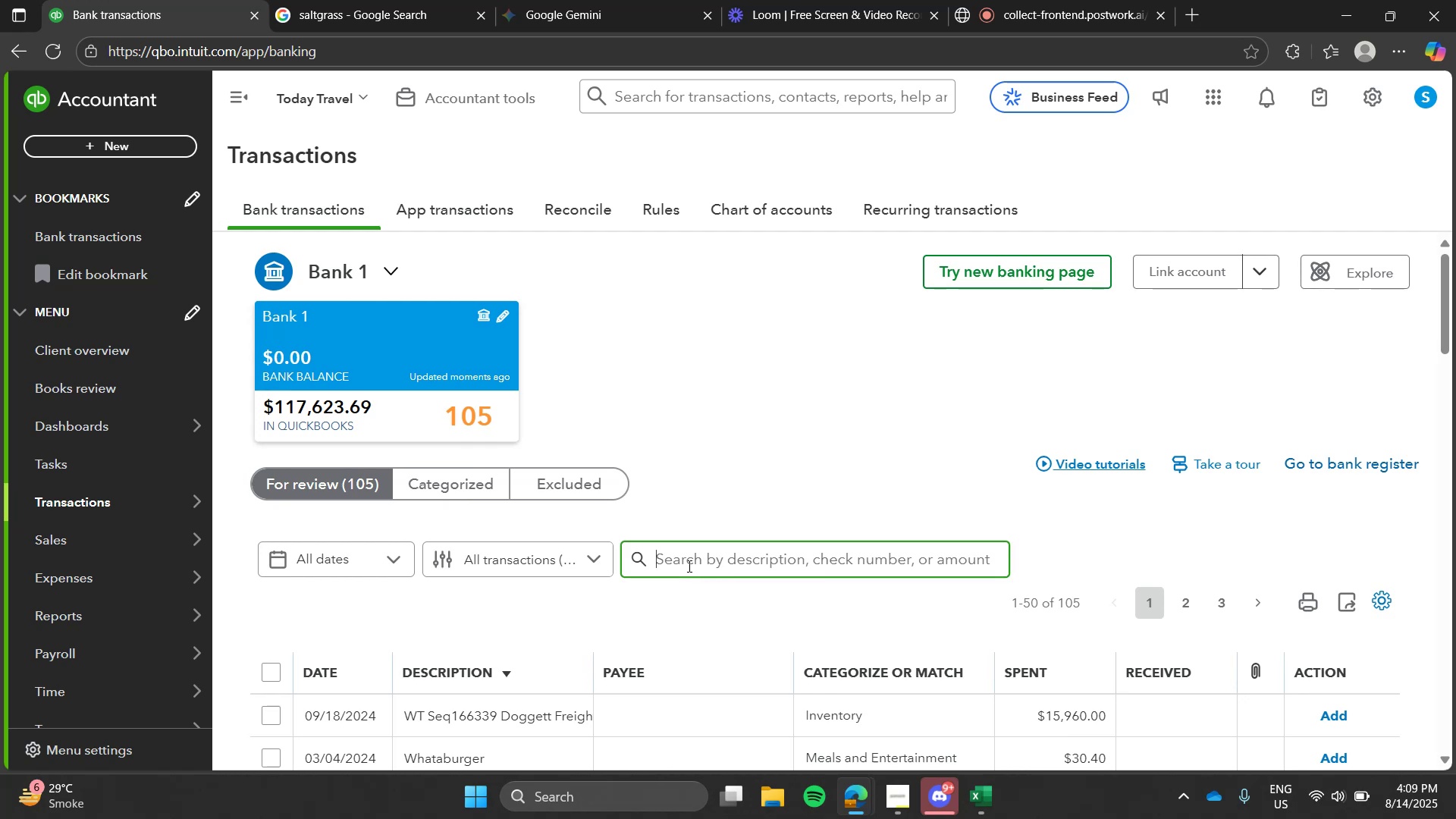 
type(whata)
 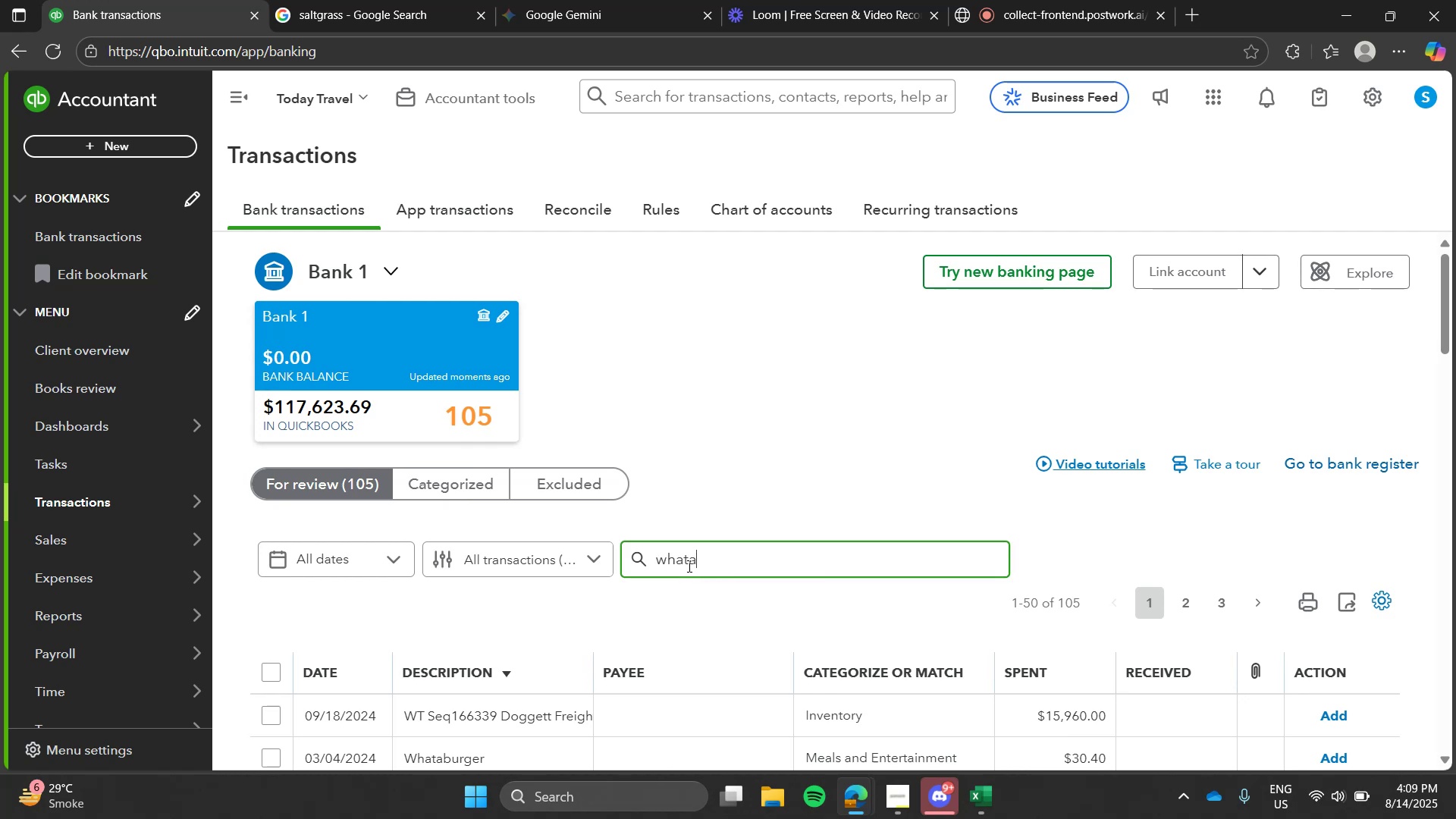 
key(Enter)
 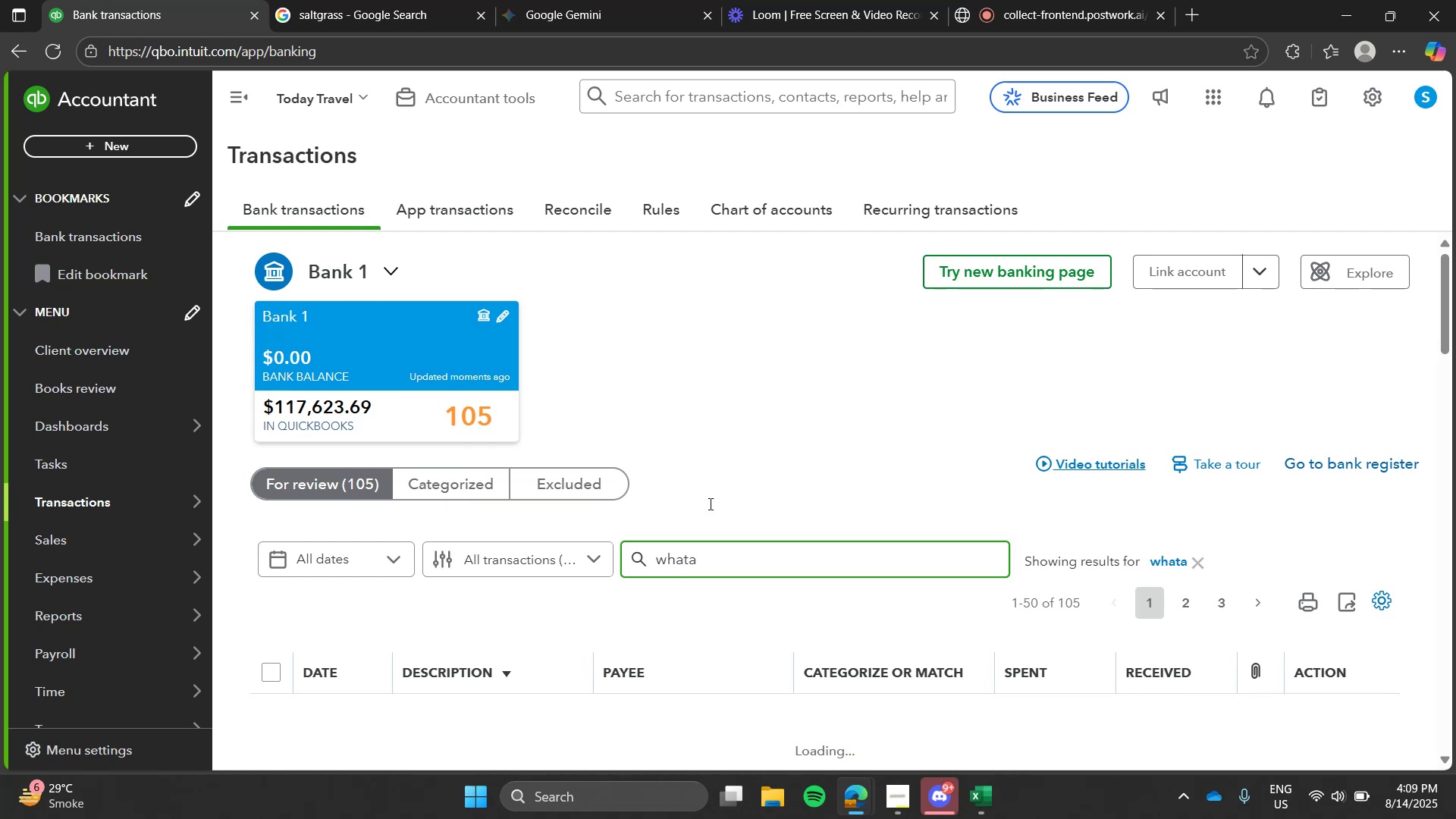 
left_click([711, 490])
 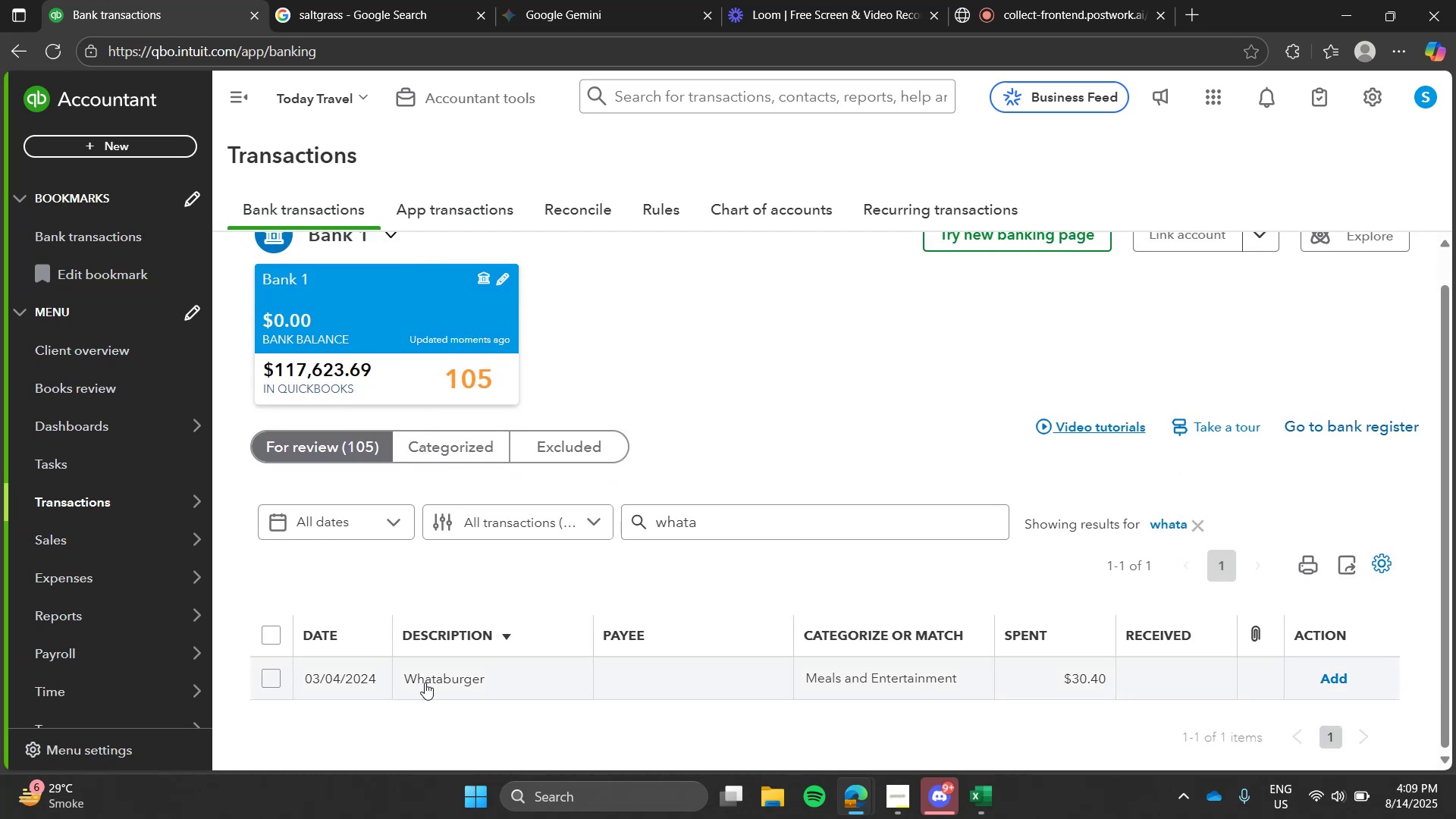 
left_click([425, 682])
 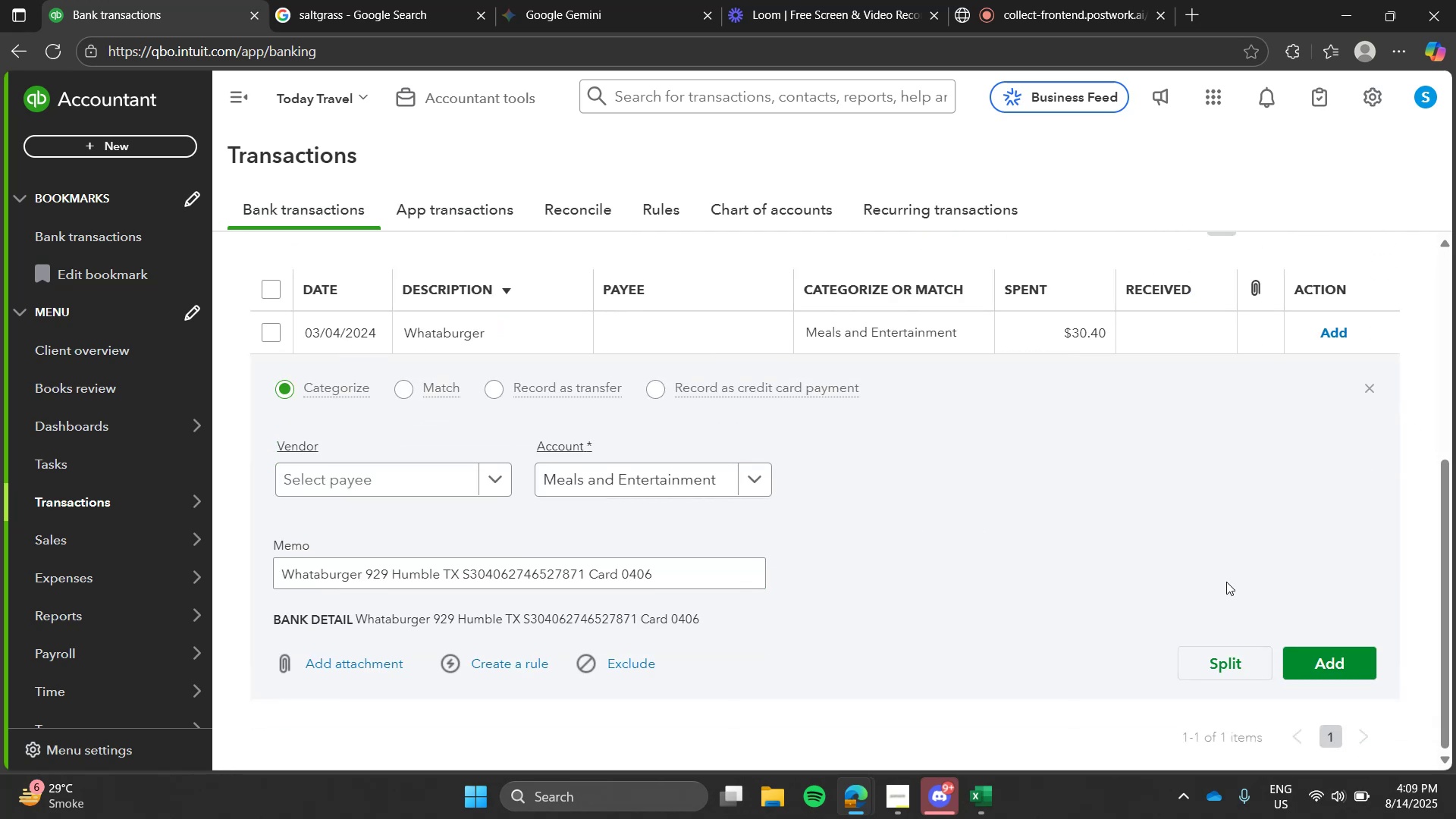 
left_click([1298, 657])
 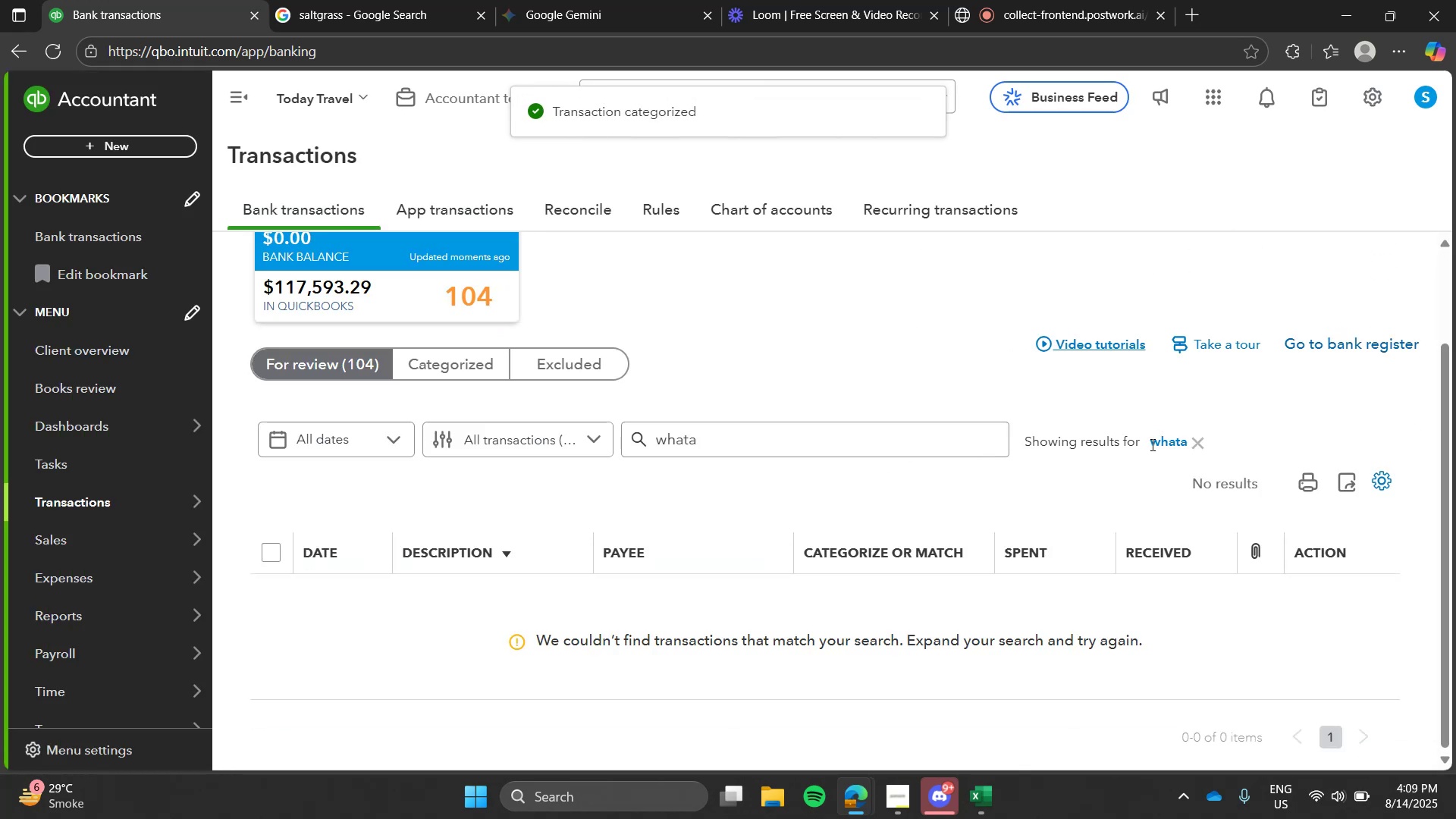 
left_click([1182, 444])
 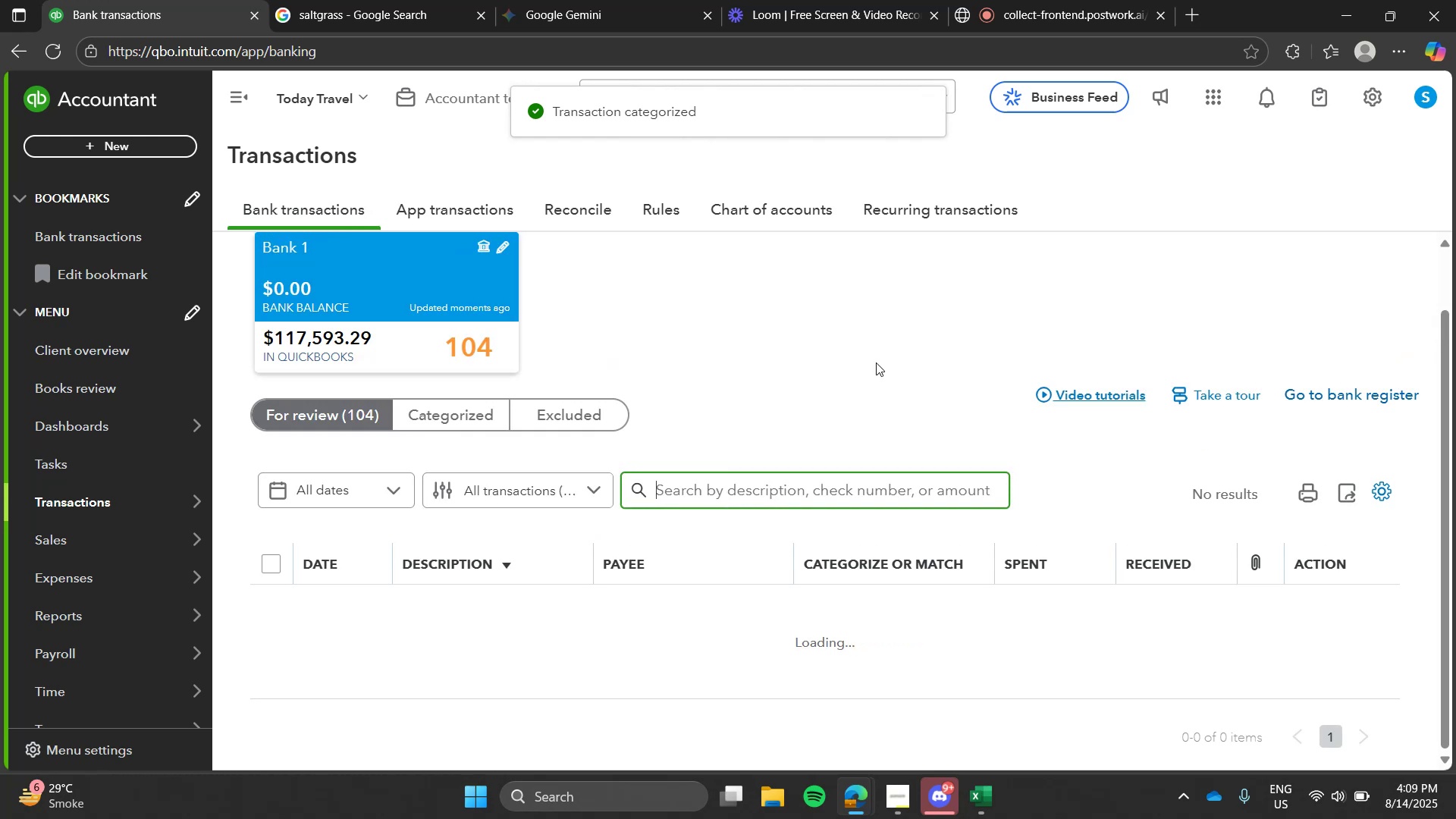 
left_click([876, 362])
 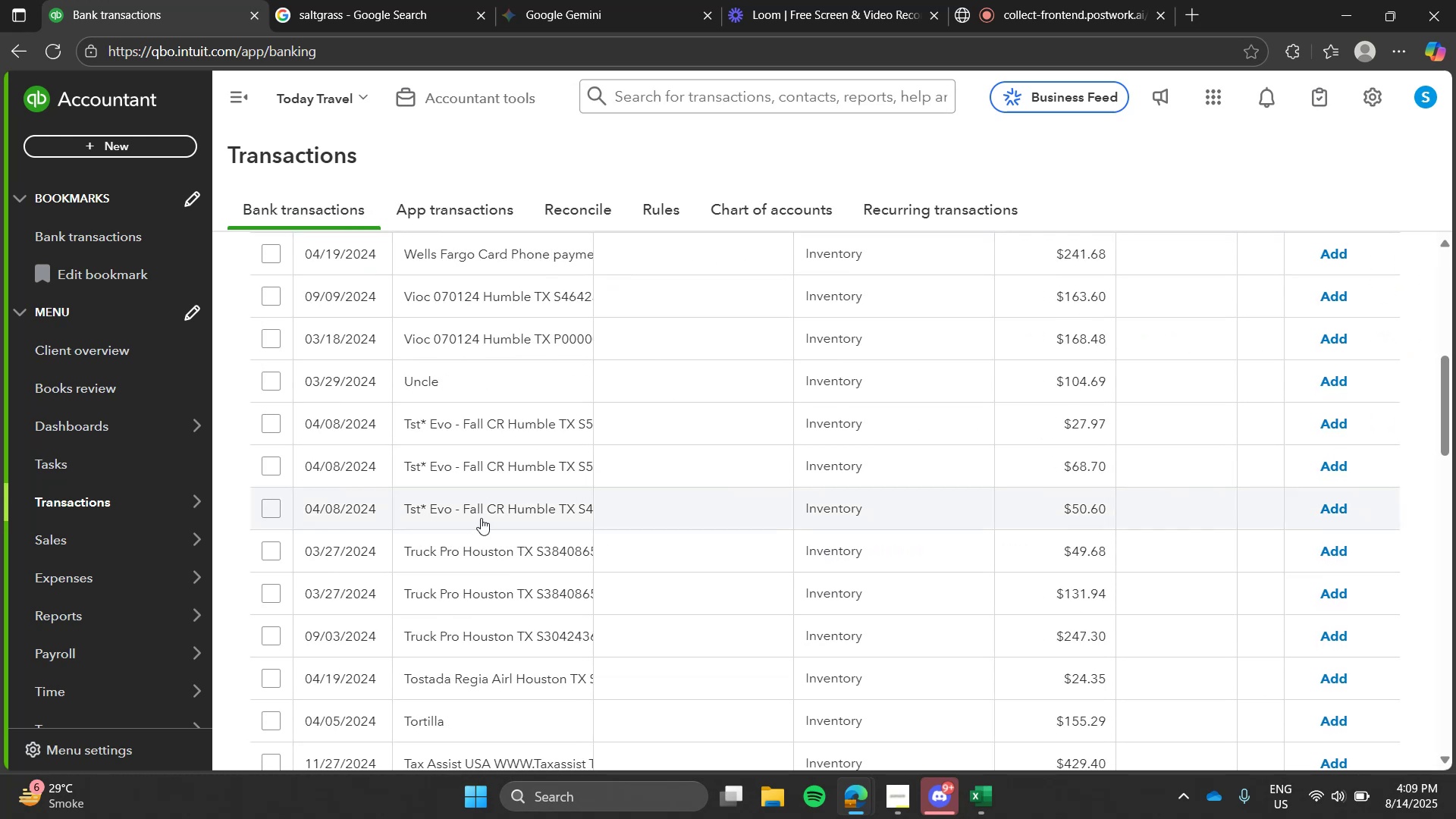 
wait(5.32)
 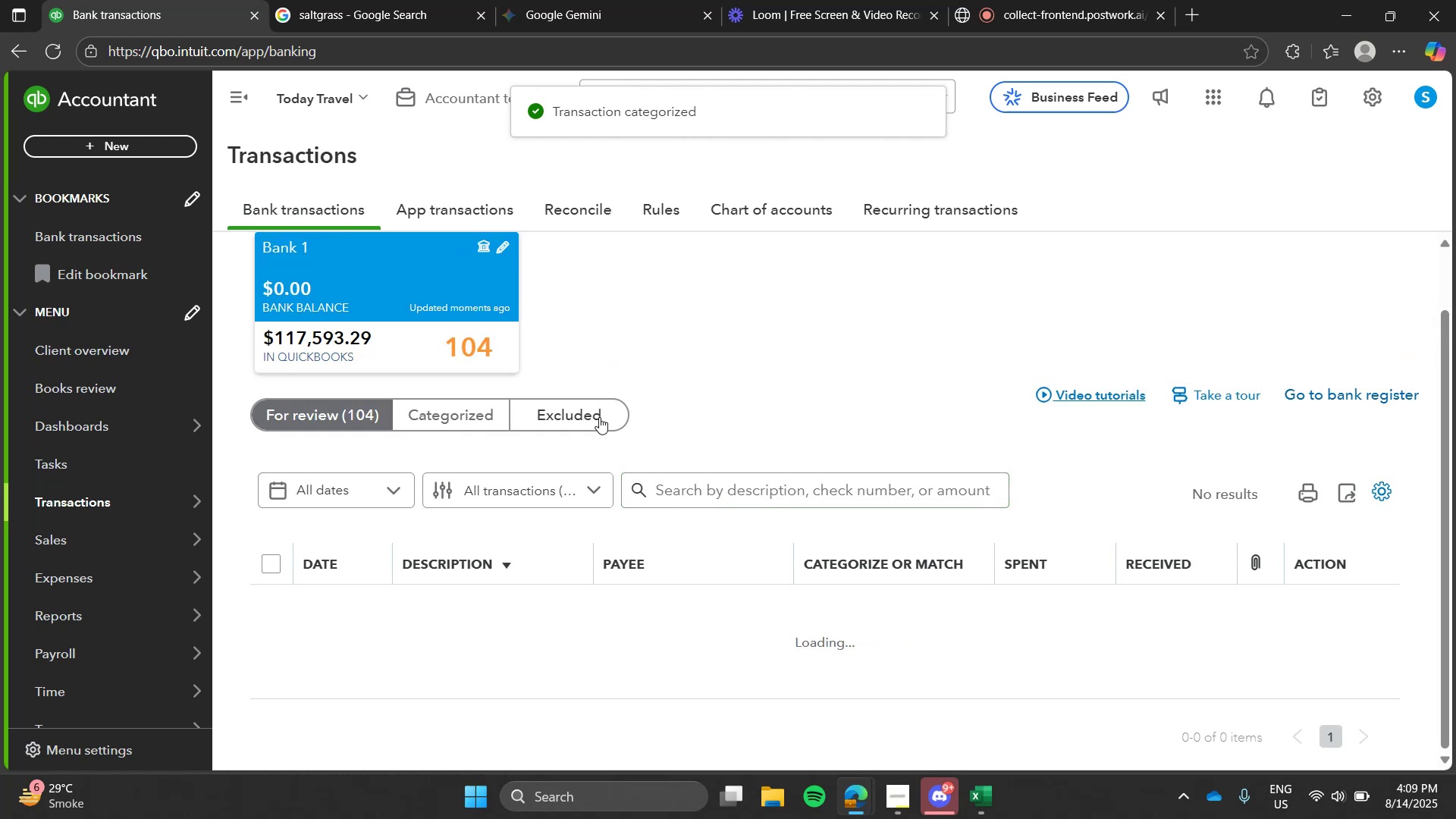 
left_click([713, 574])
 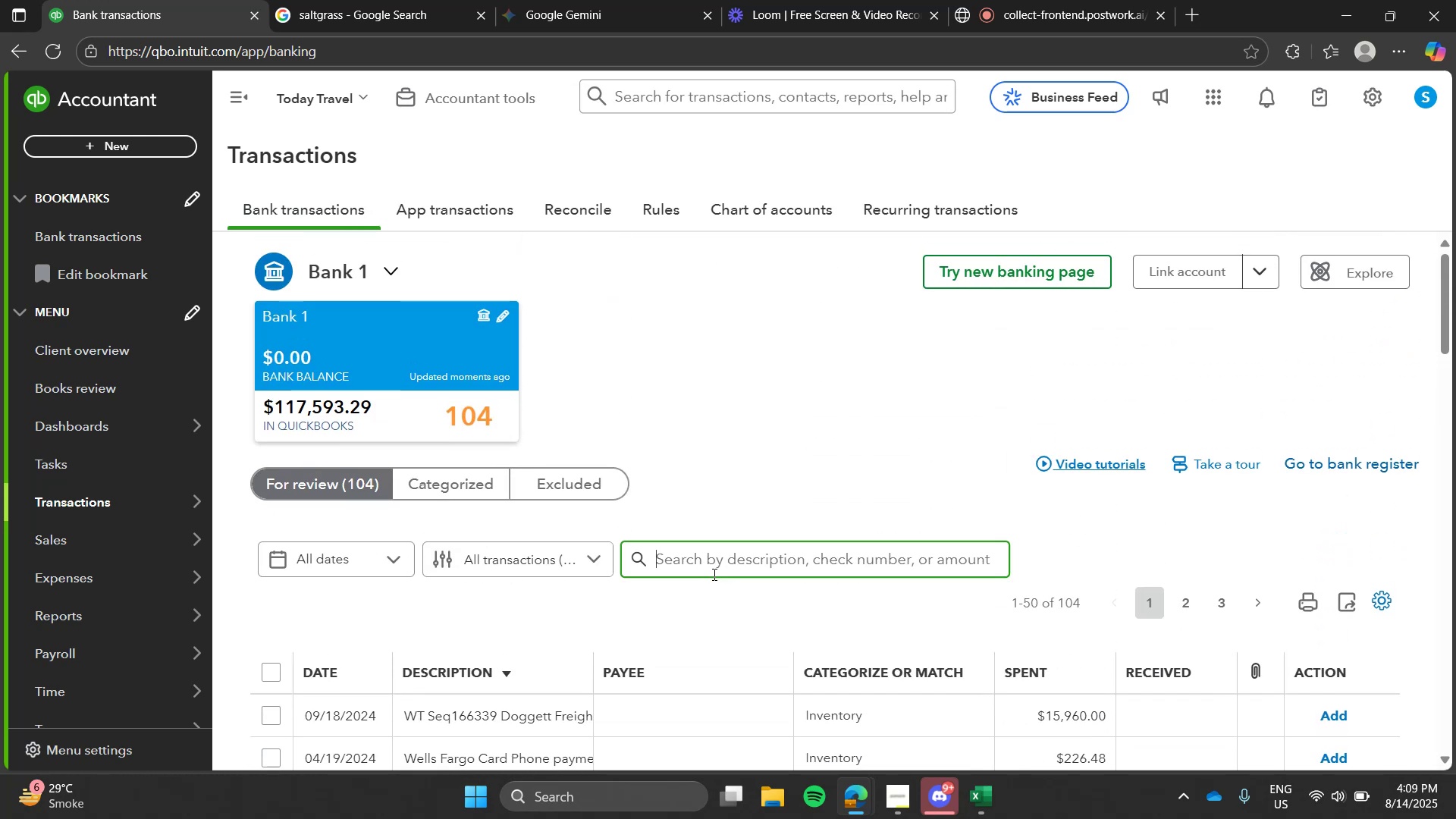 
type(tortiall)
key(Backspace)
key(Backspace)
key(Backspace)
type(lla)
 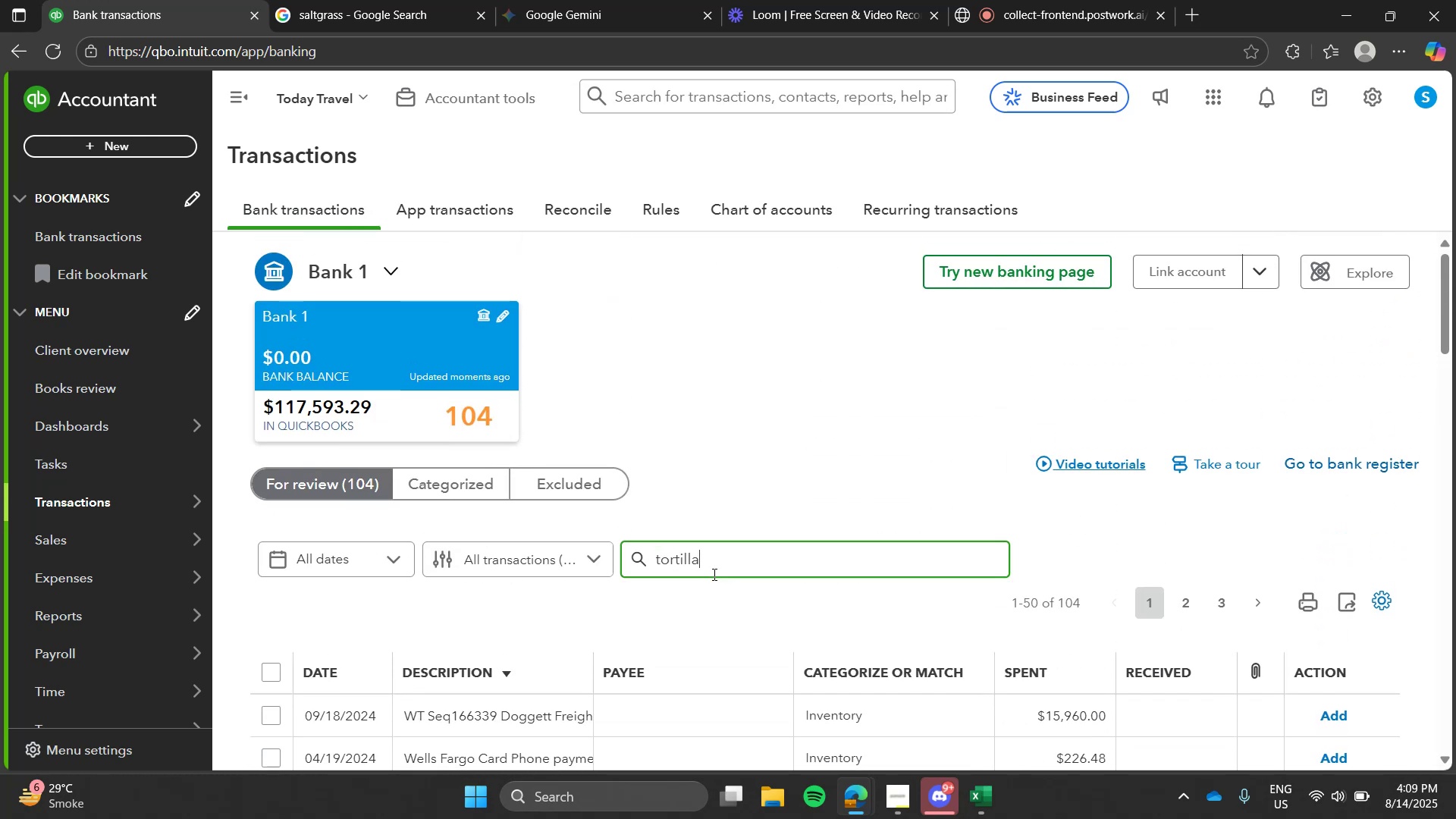 
key(Enter)
 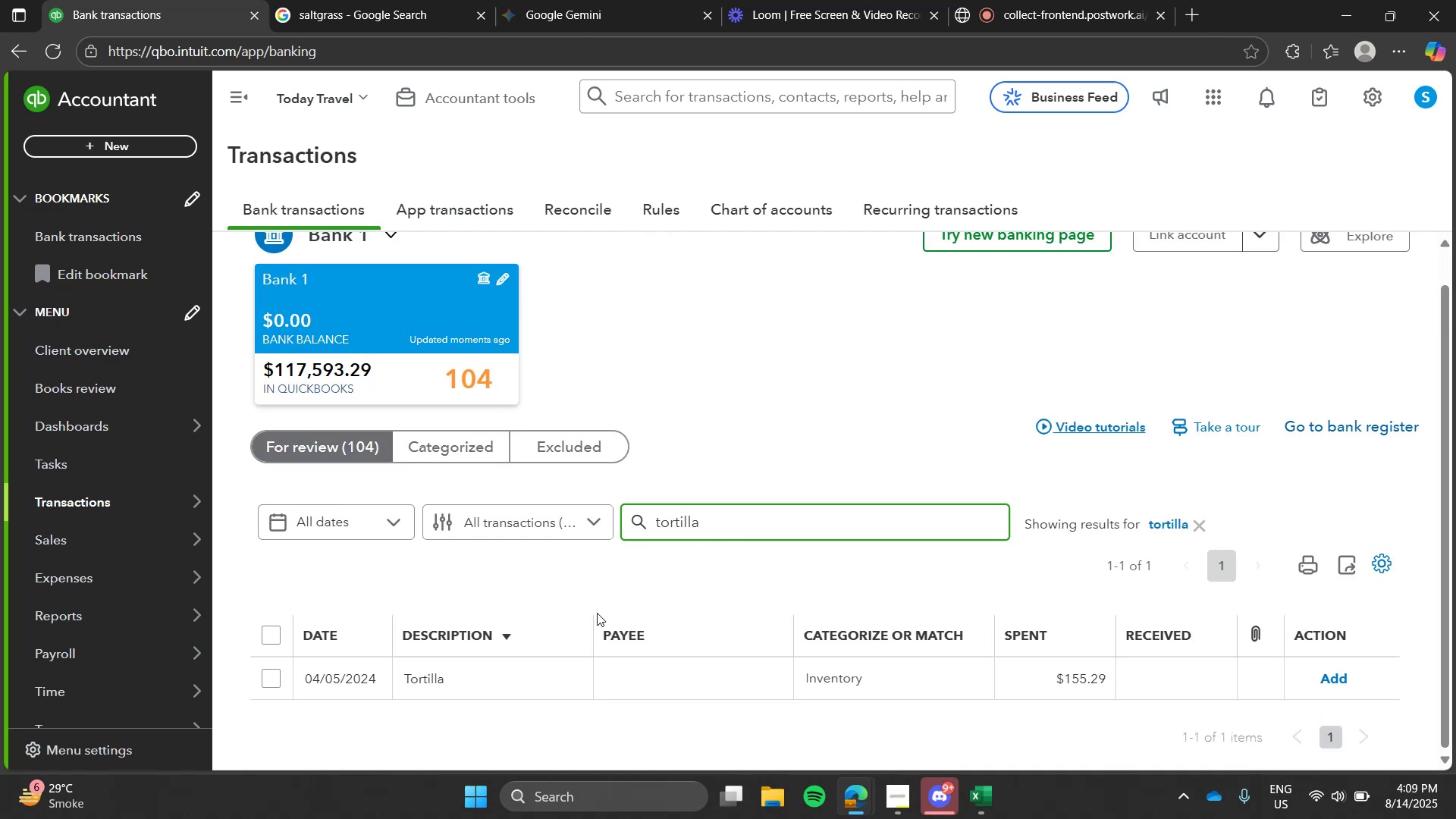 
left_click([554, 670])
 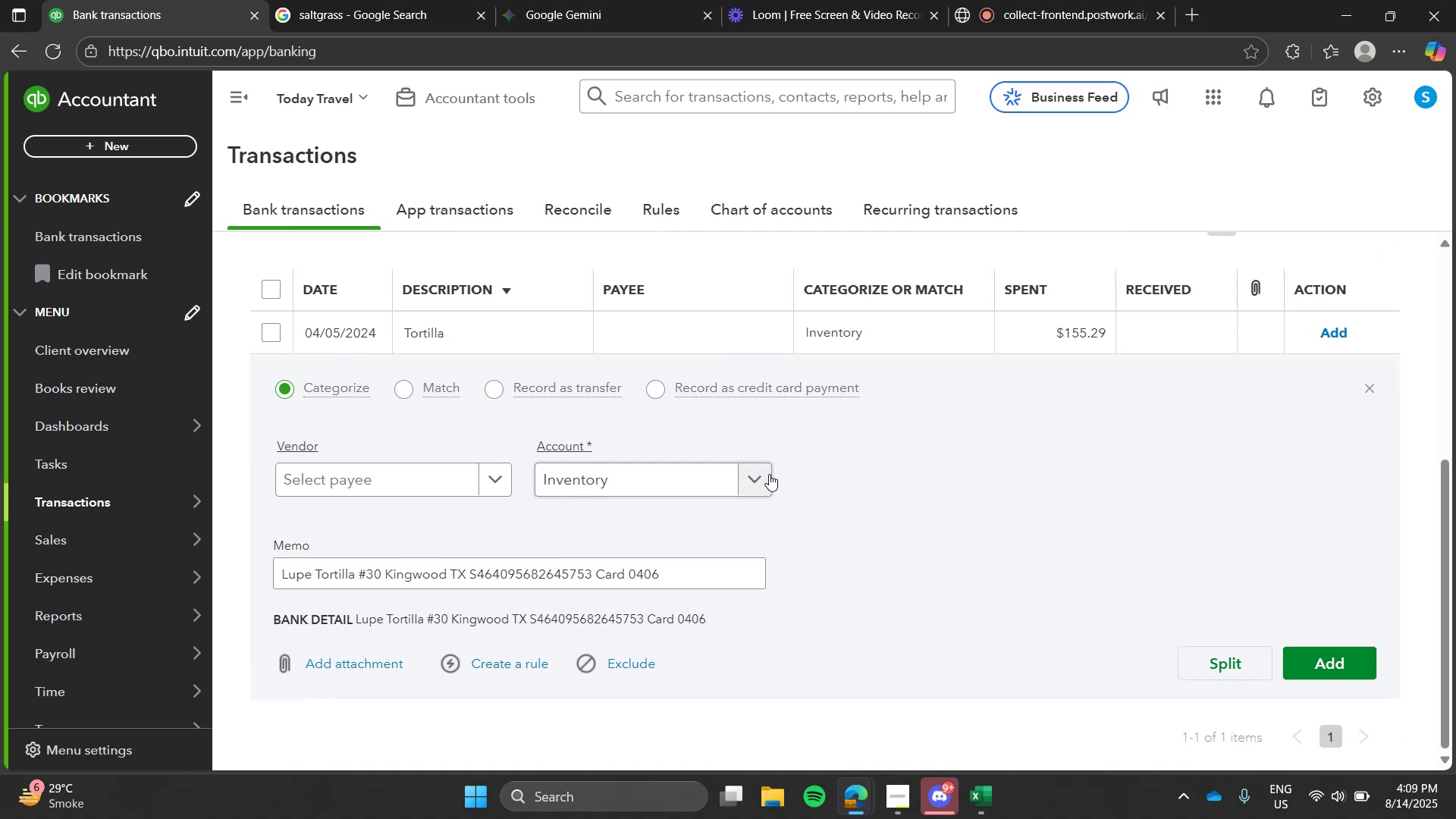 
left_click([740, 472])
 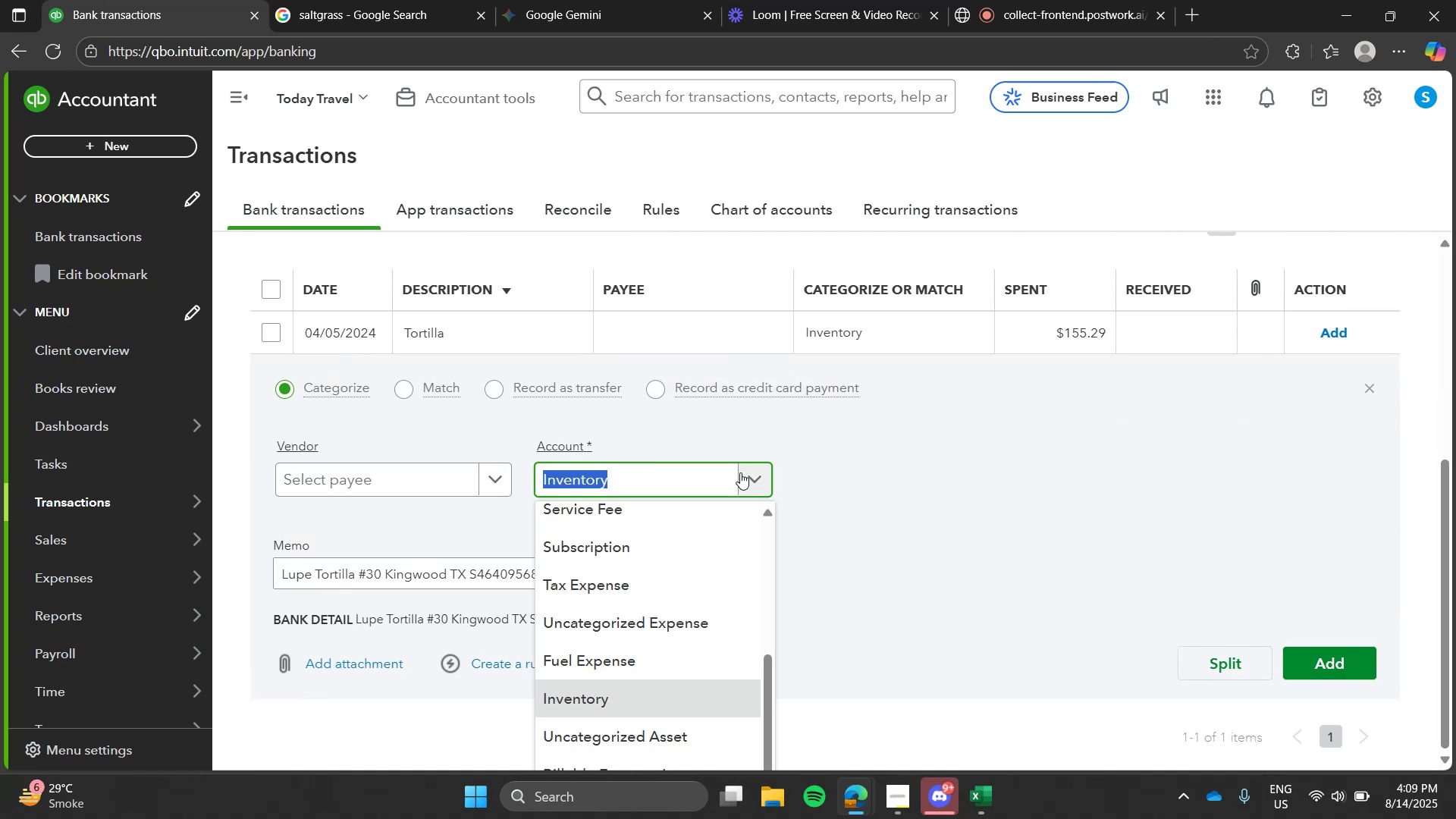 
type(meals)
 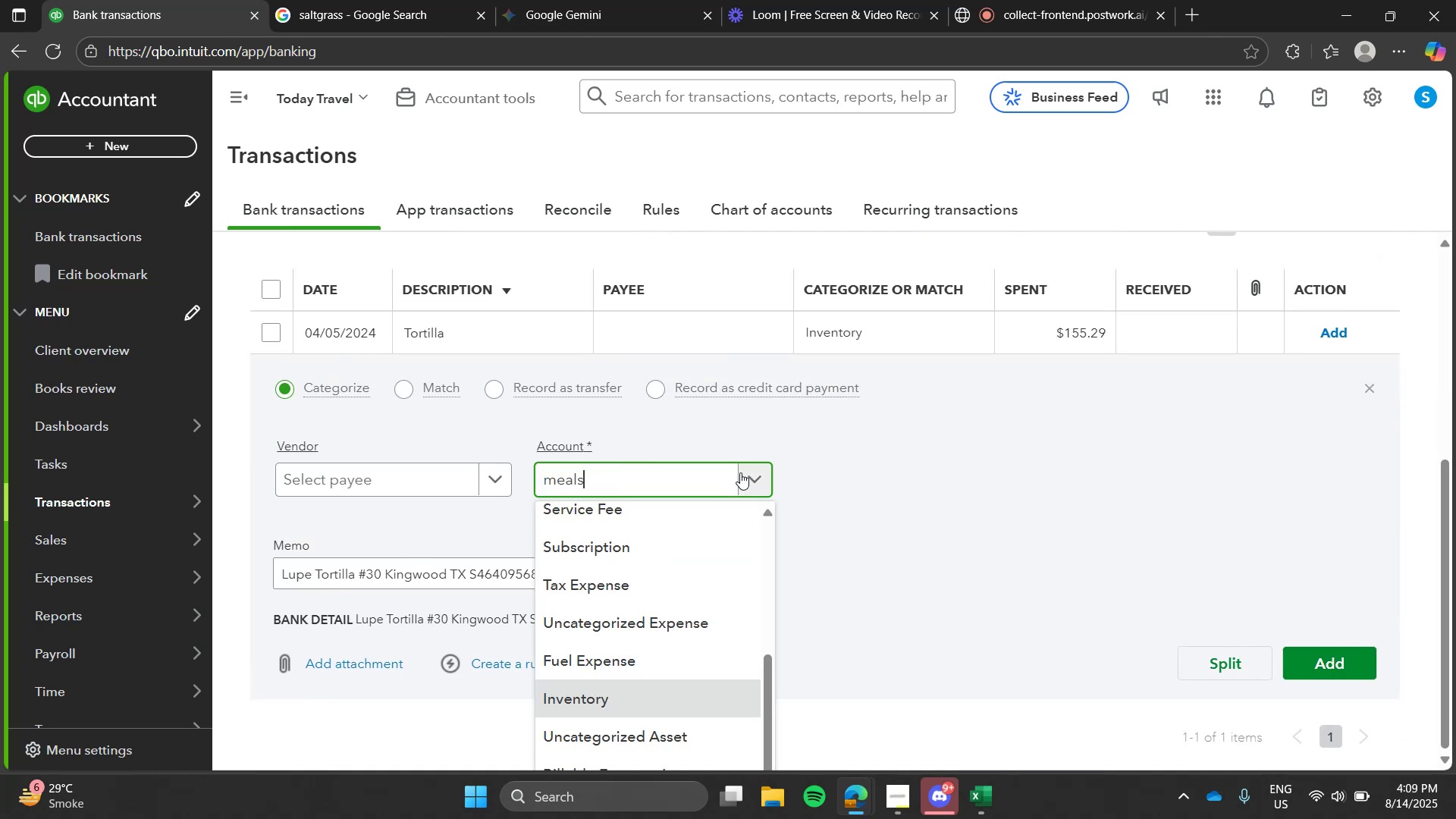 
key(Enter)
 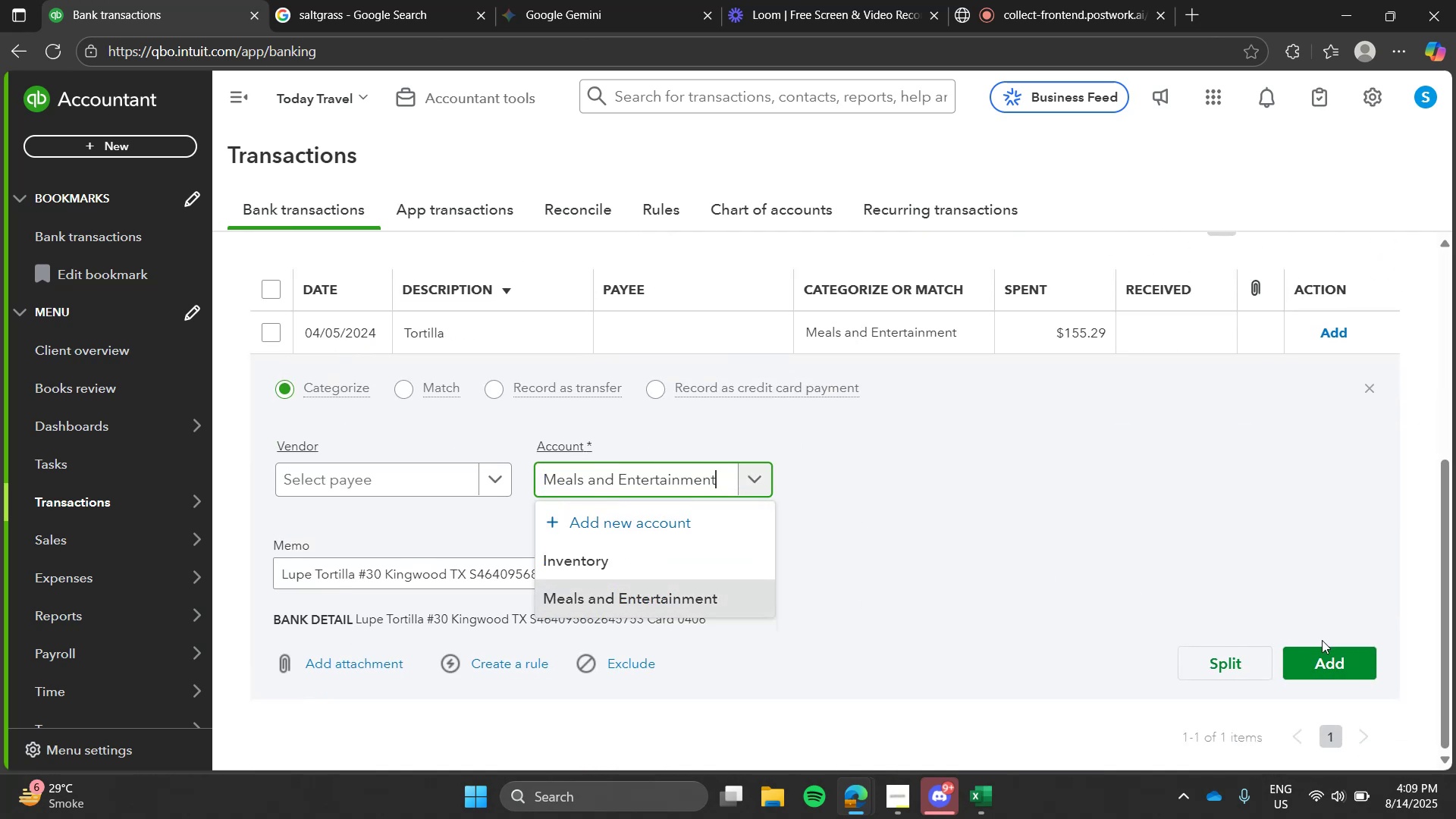 
left_click([1323, 663])
 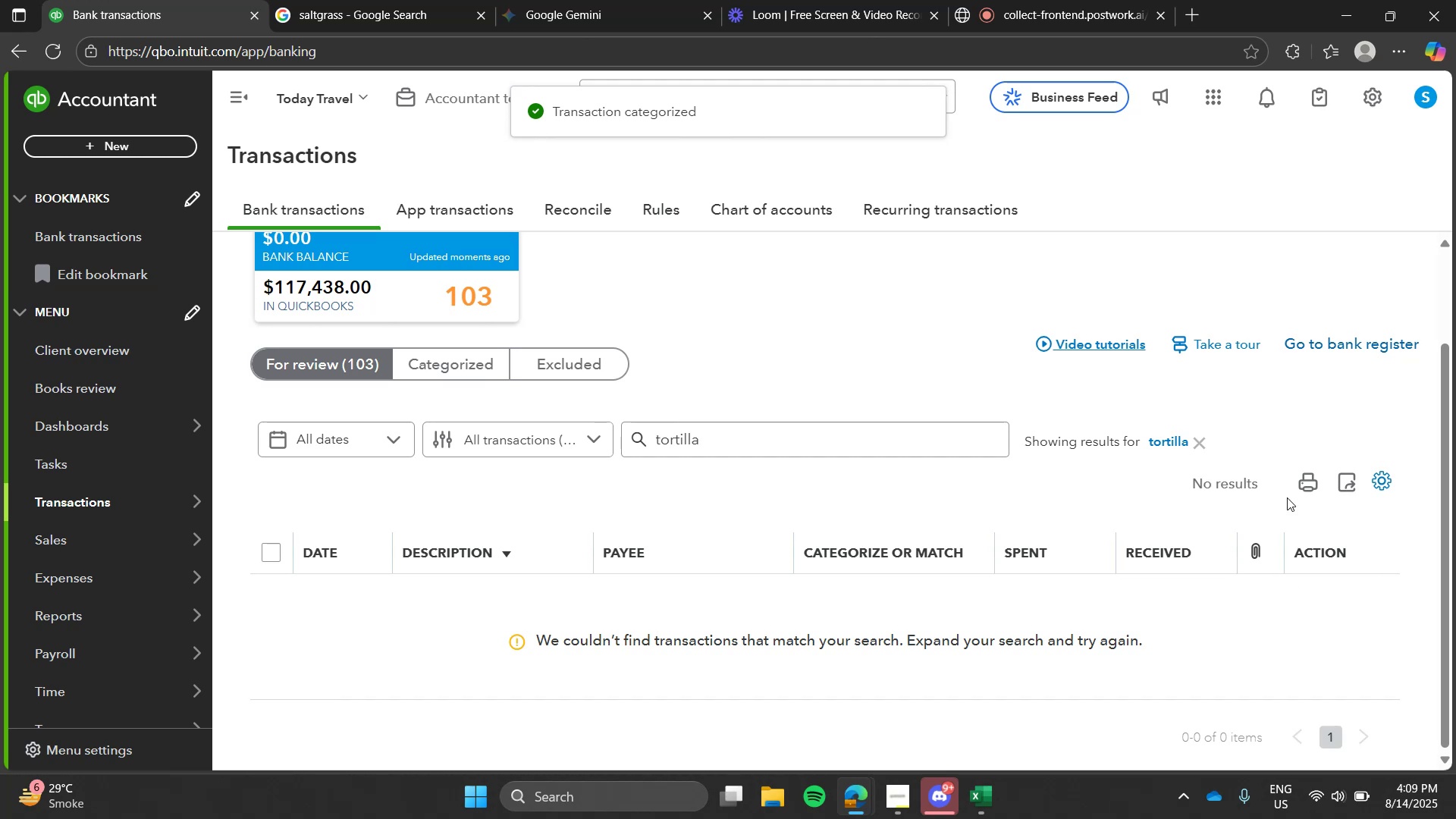 
wait(7.28)
 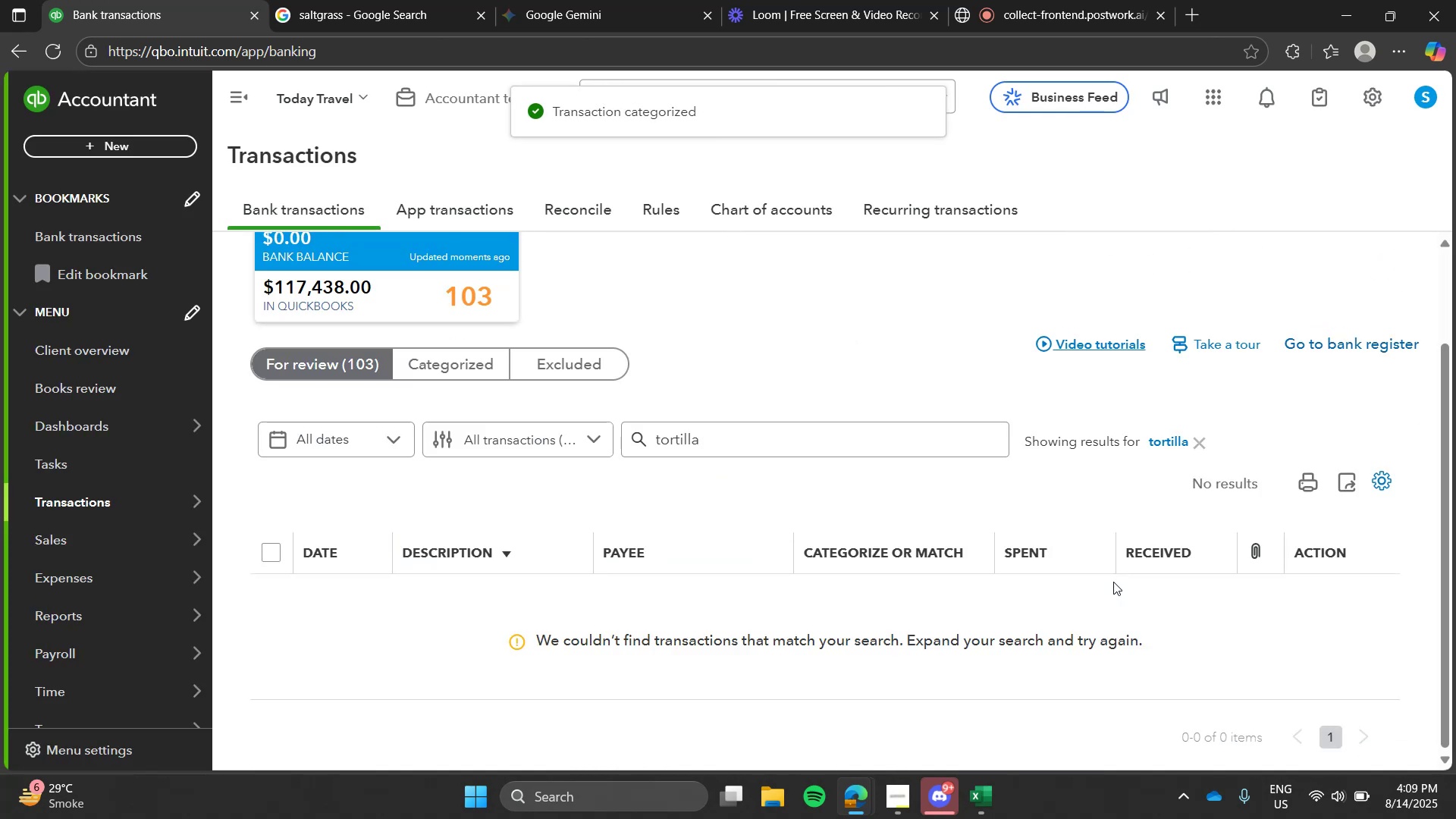 
left_click([1187, 433])
 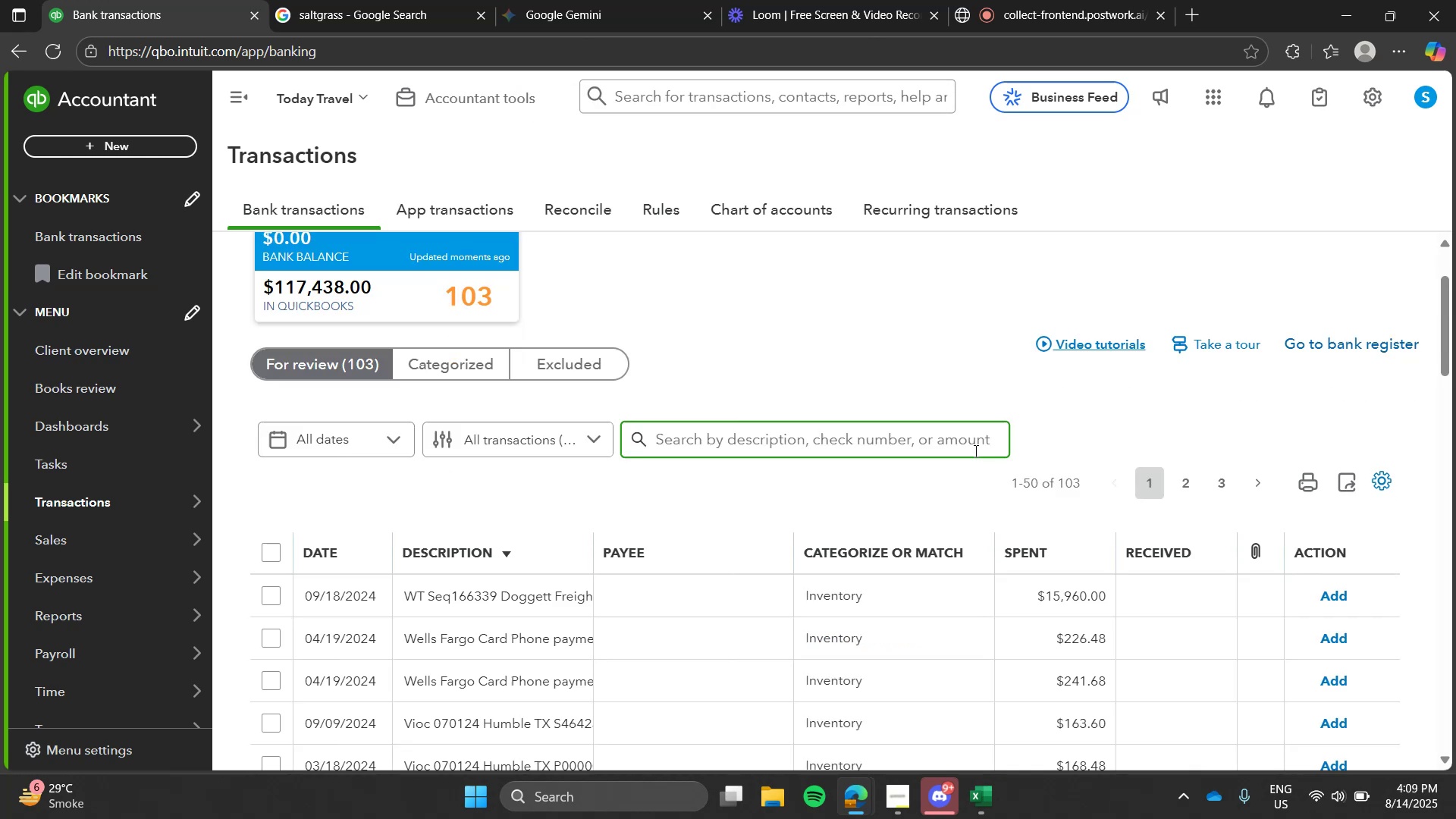 
left_click([974, 450])
 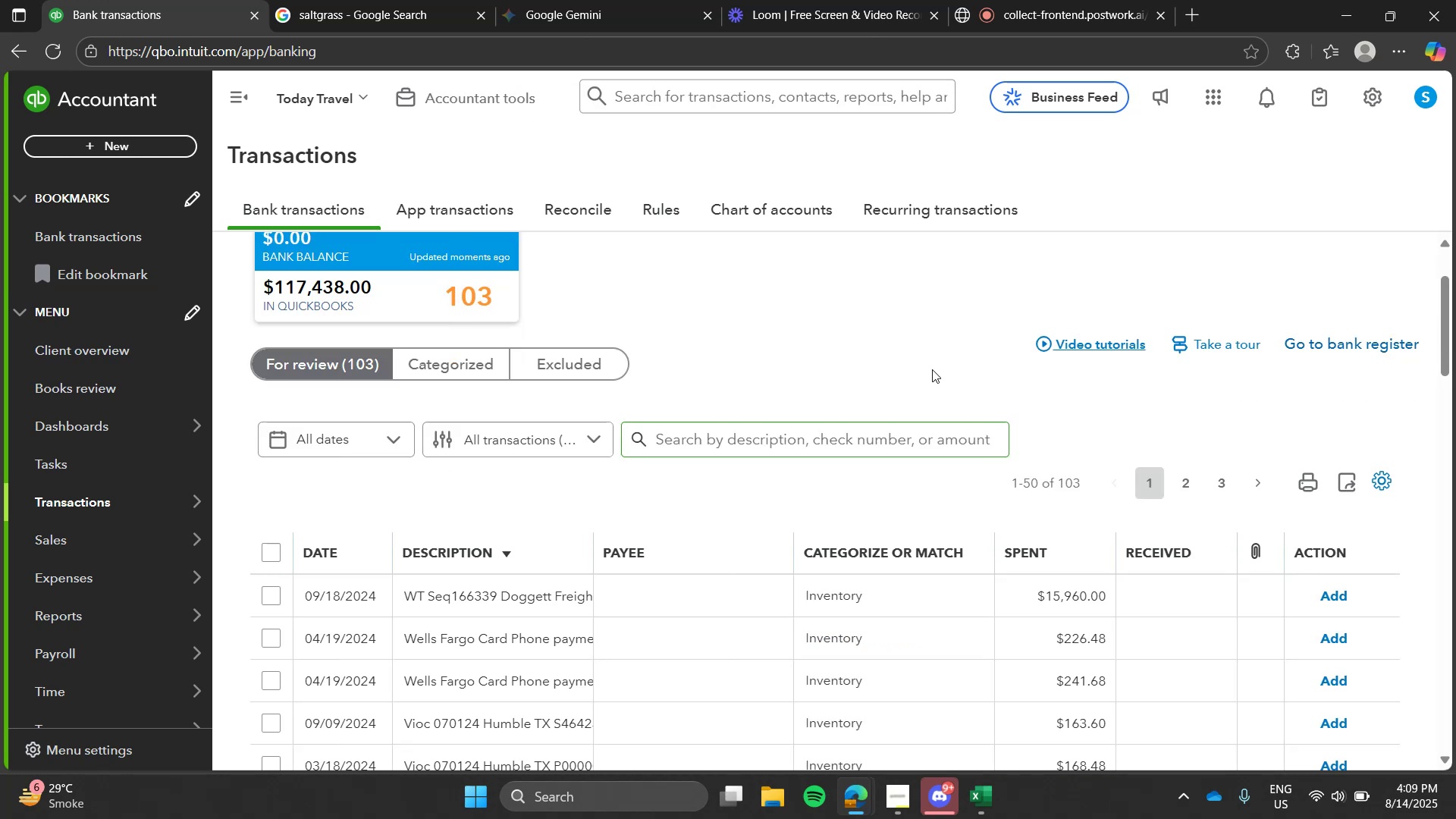 
left_click([932, 369])
 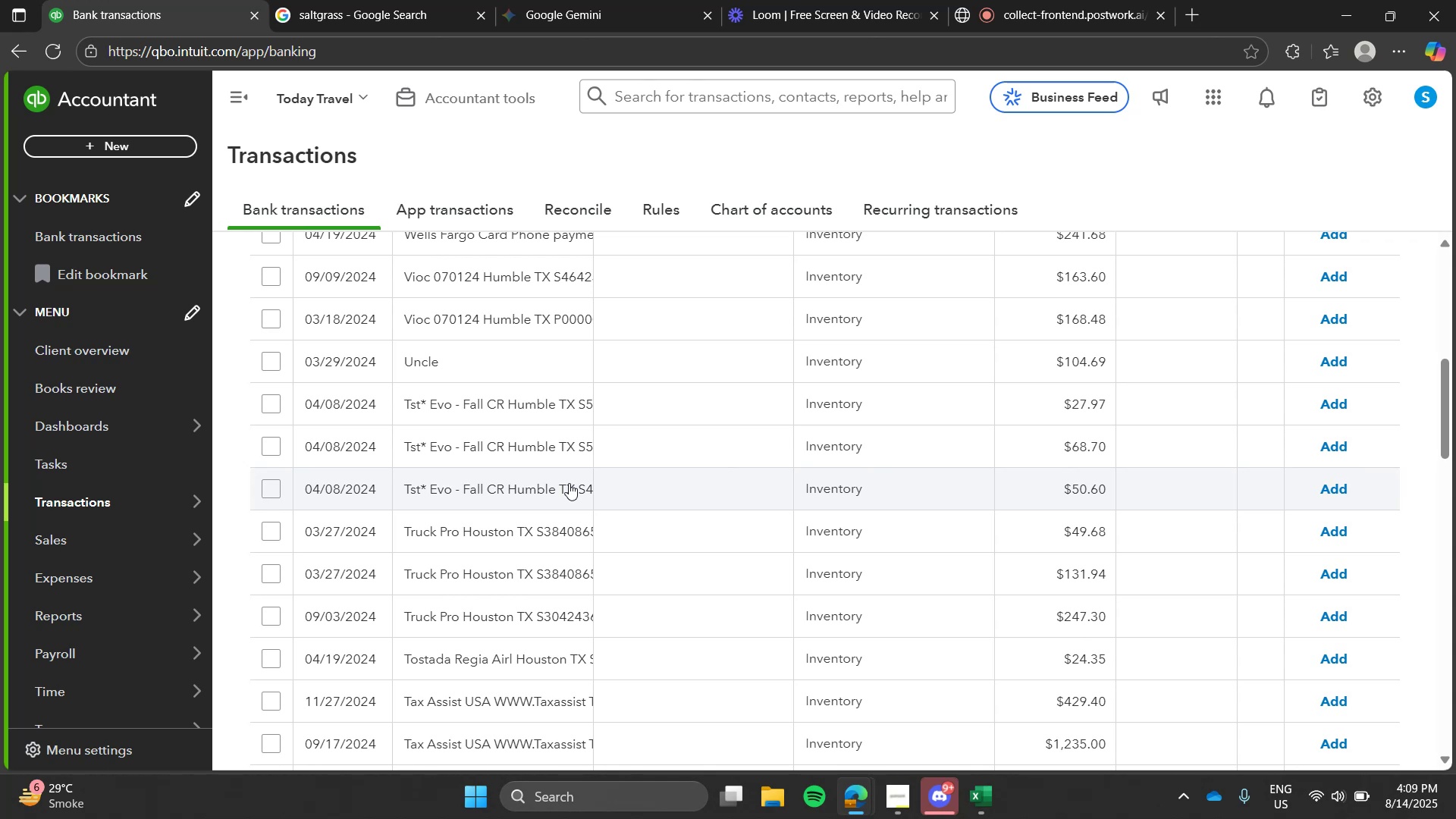 
wait(10.45)
 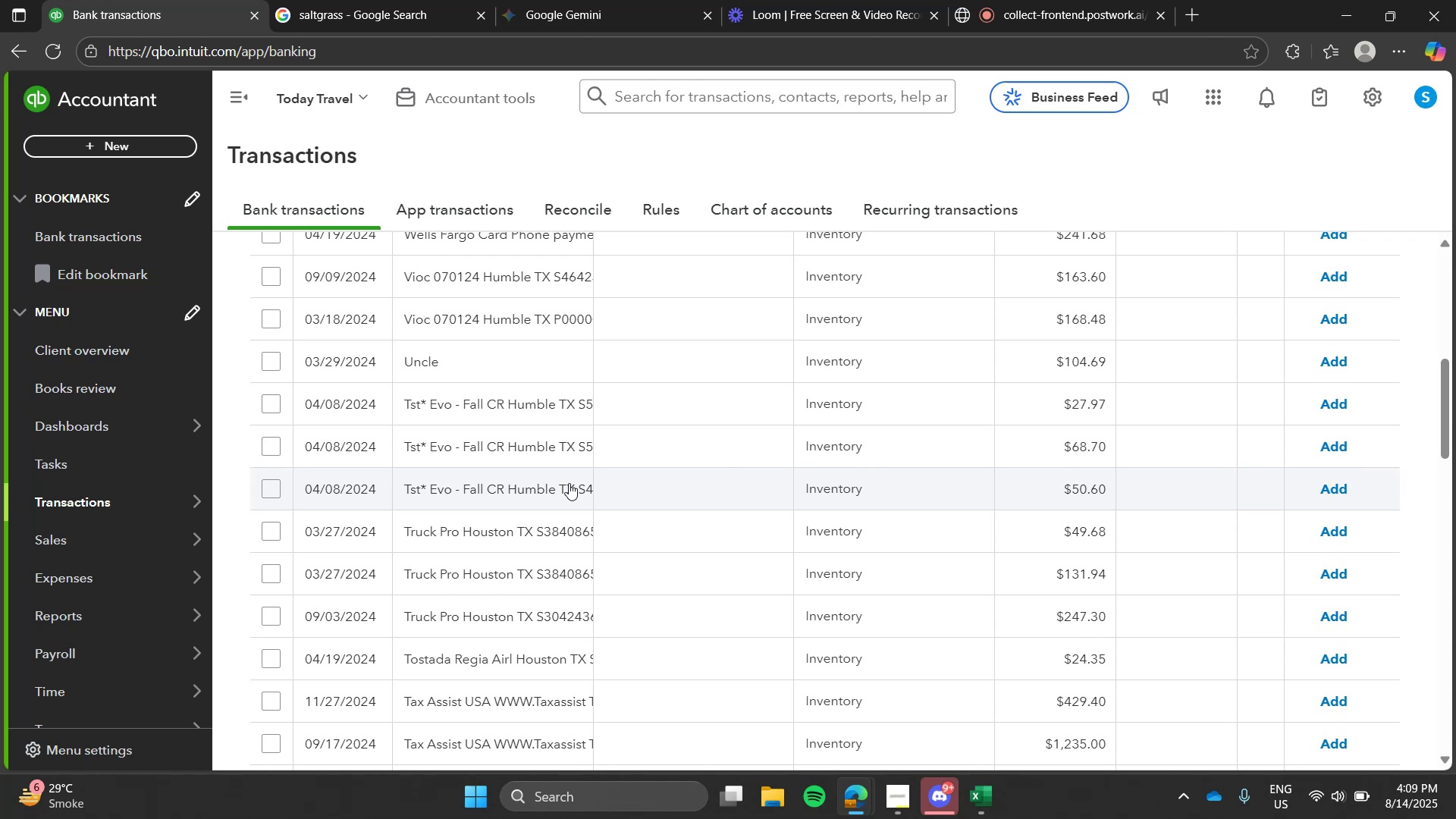 
left_click([745, 345])
 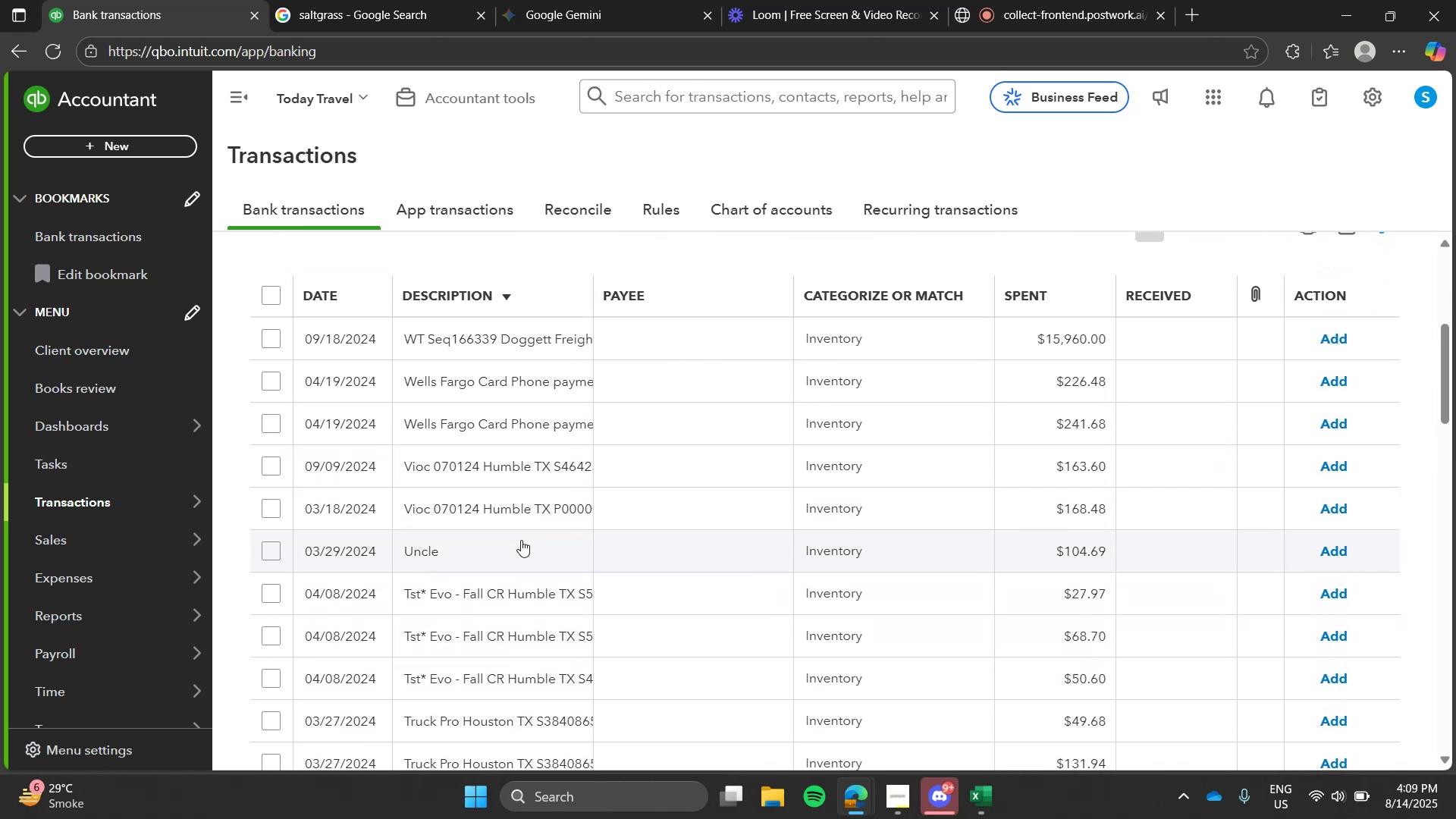 
left_click([516, 596])
 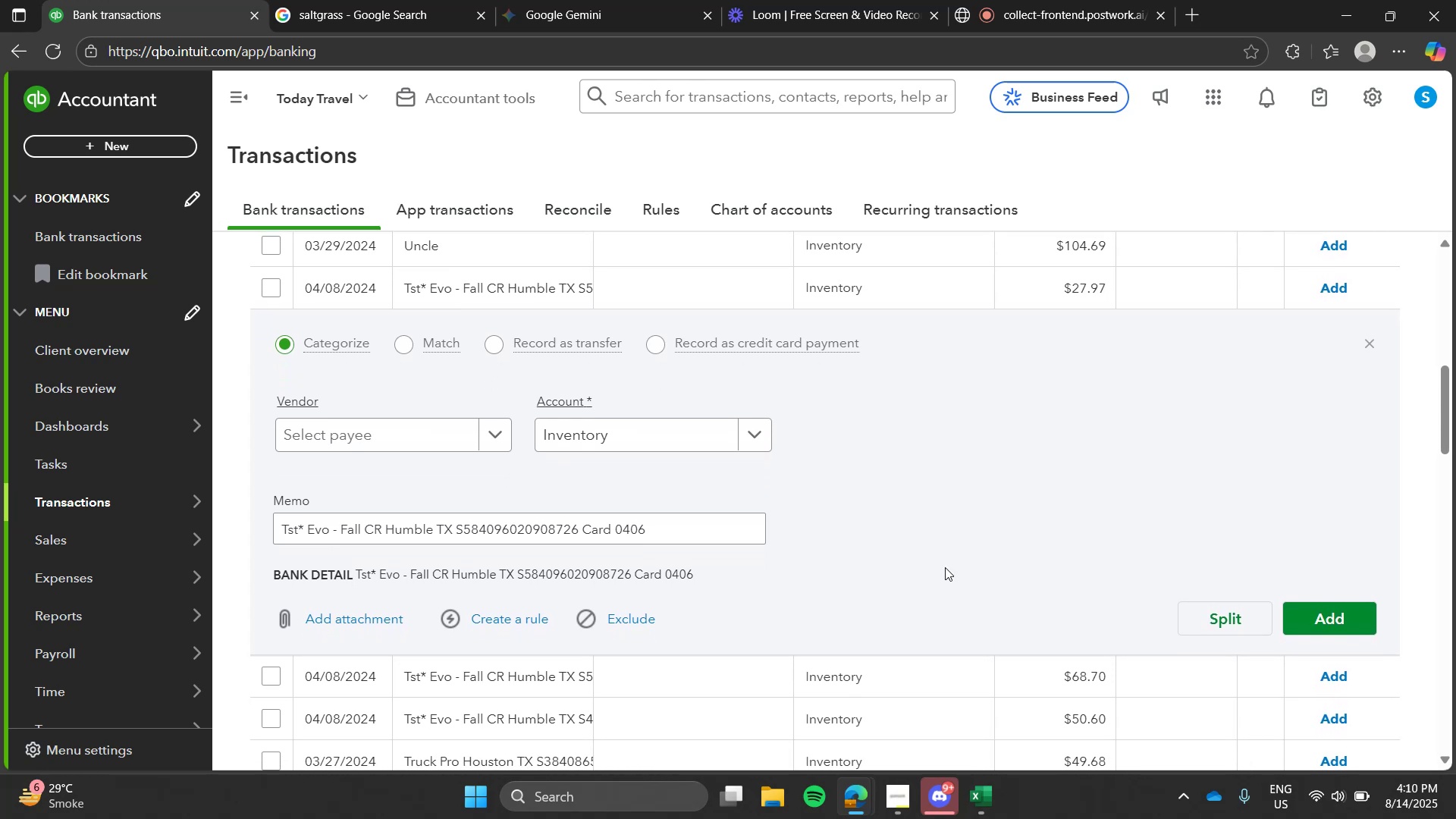 
wait(49.45)
 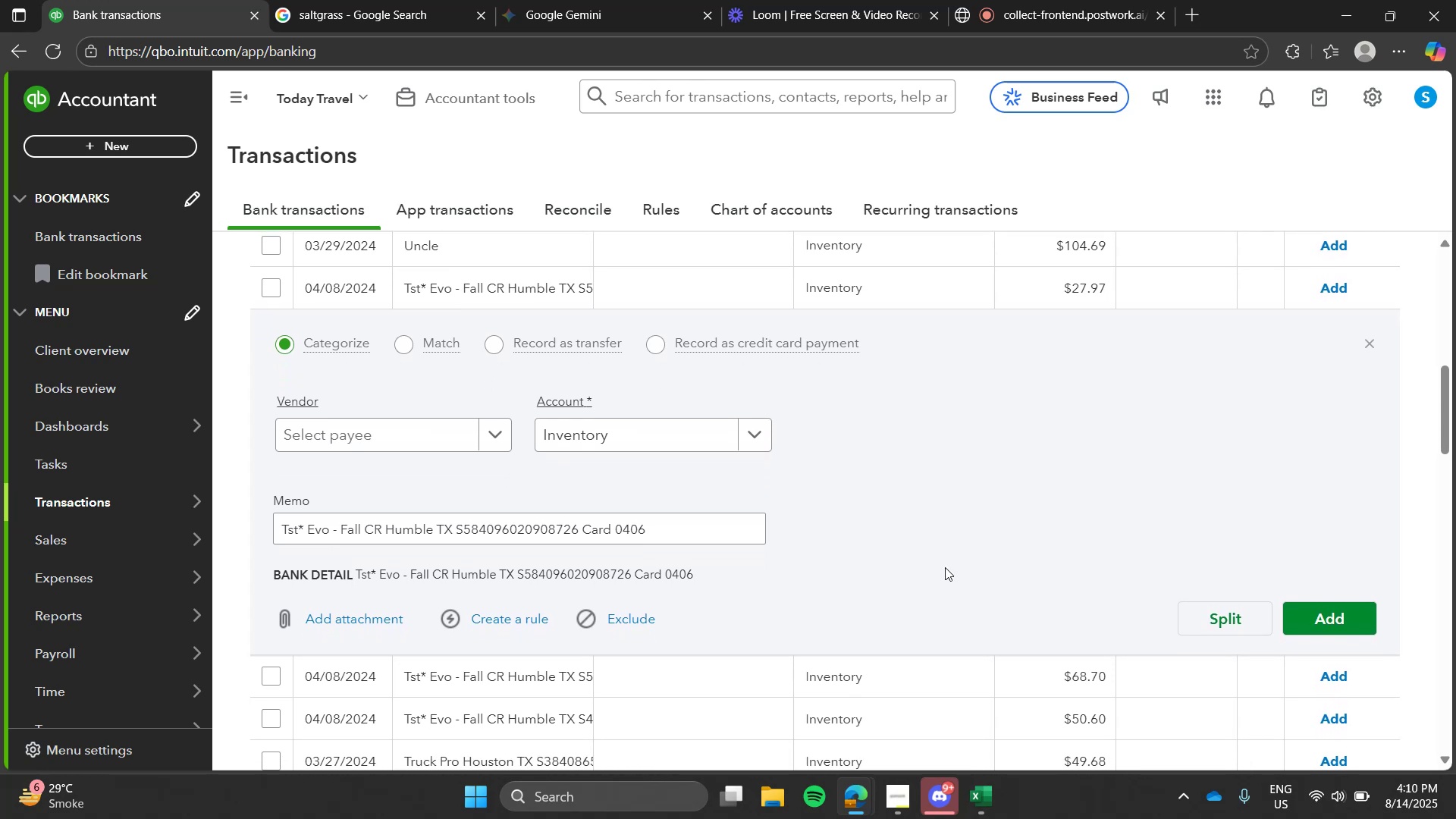 
right_click([945, 567])
 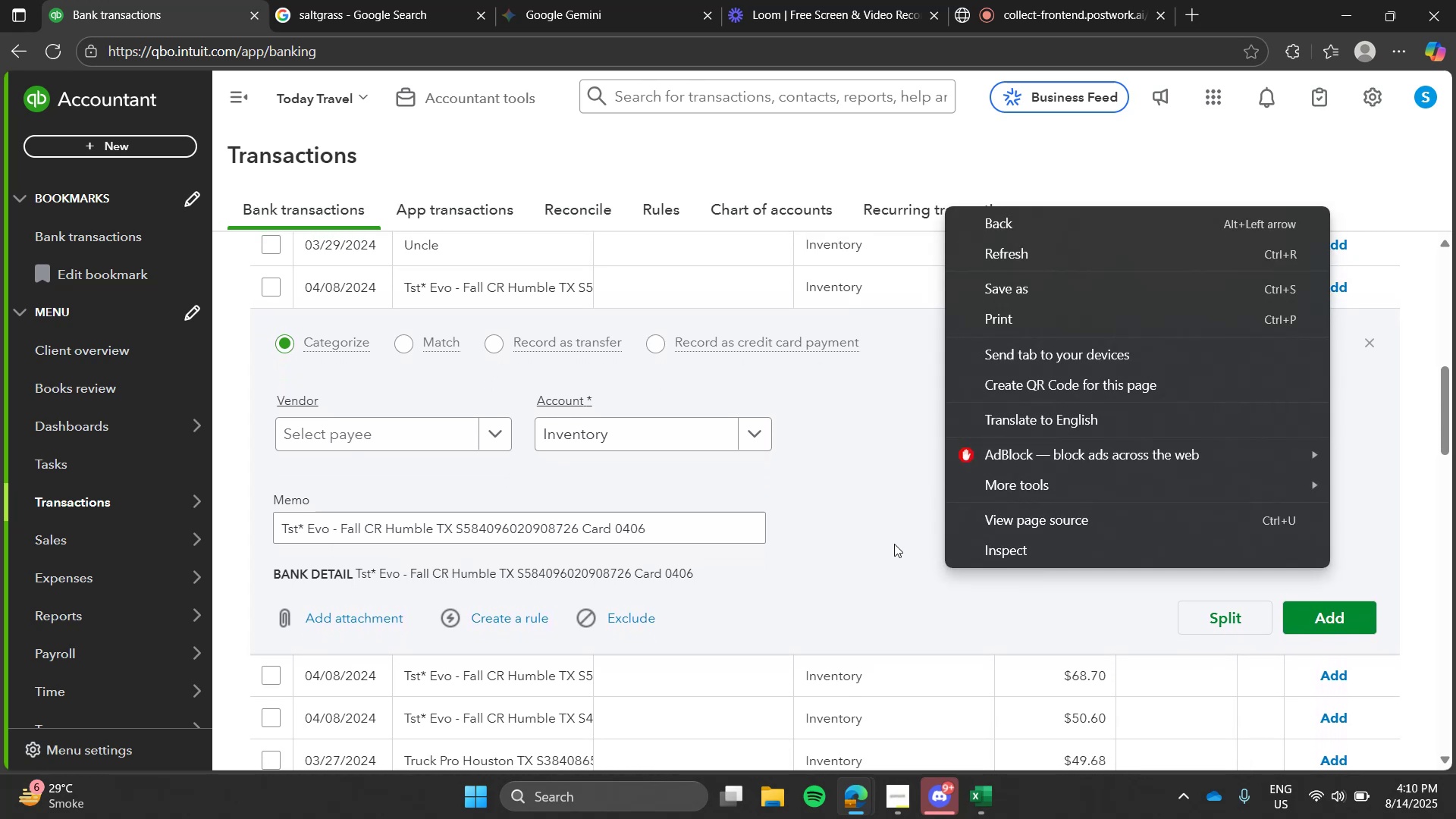 
left_click([891, 542])
 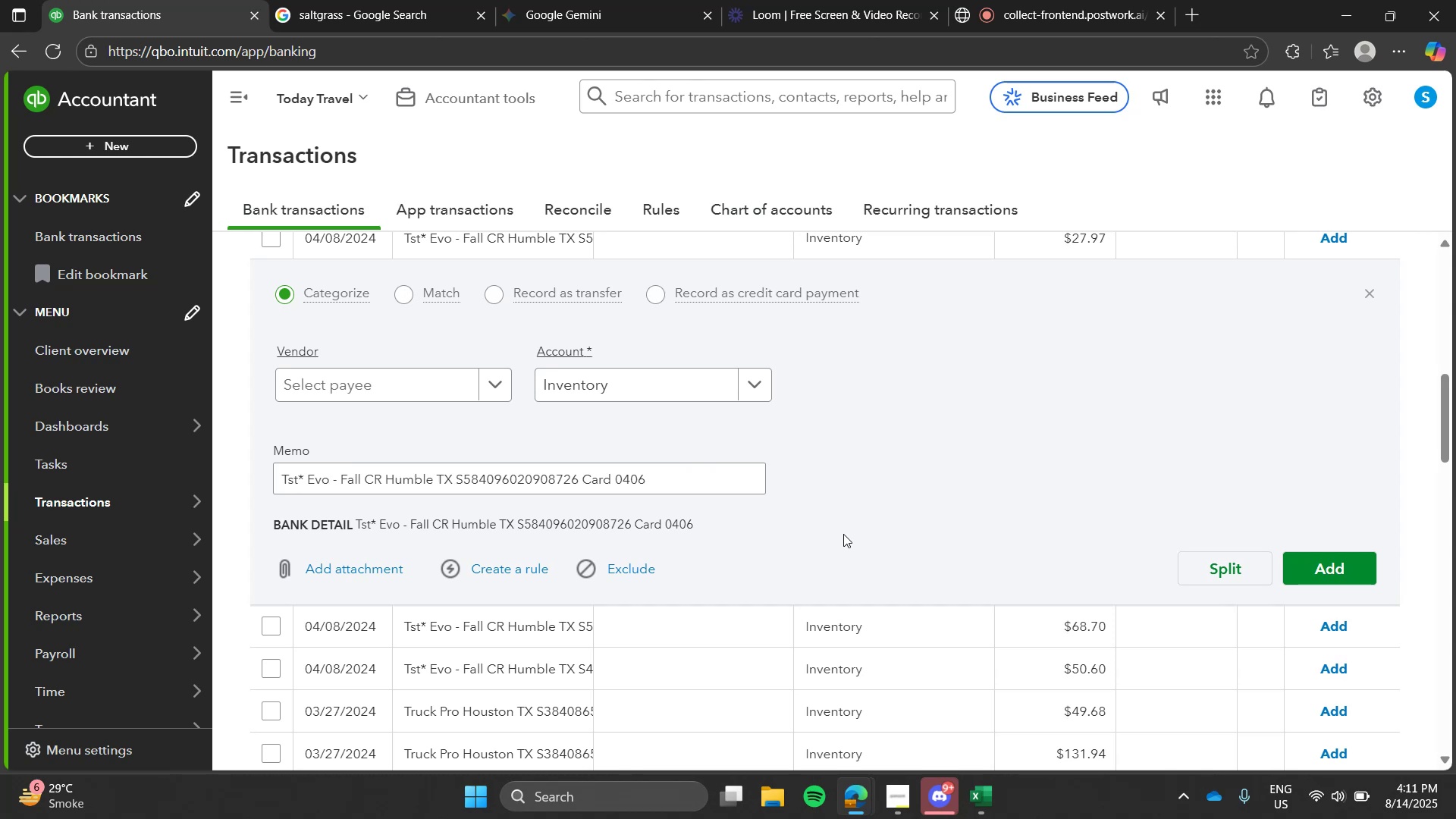 
wait(58.06)
 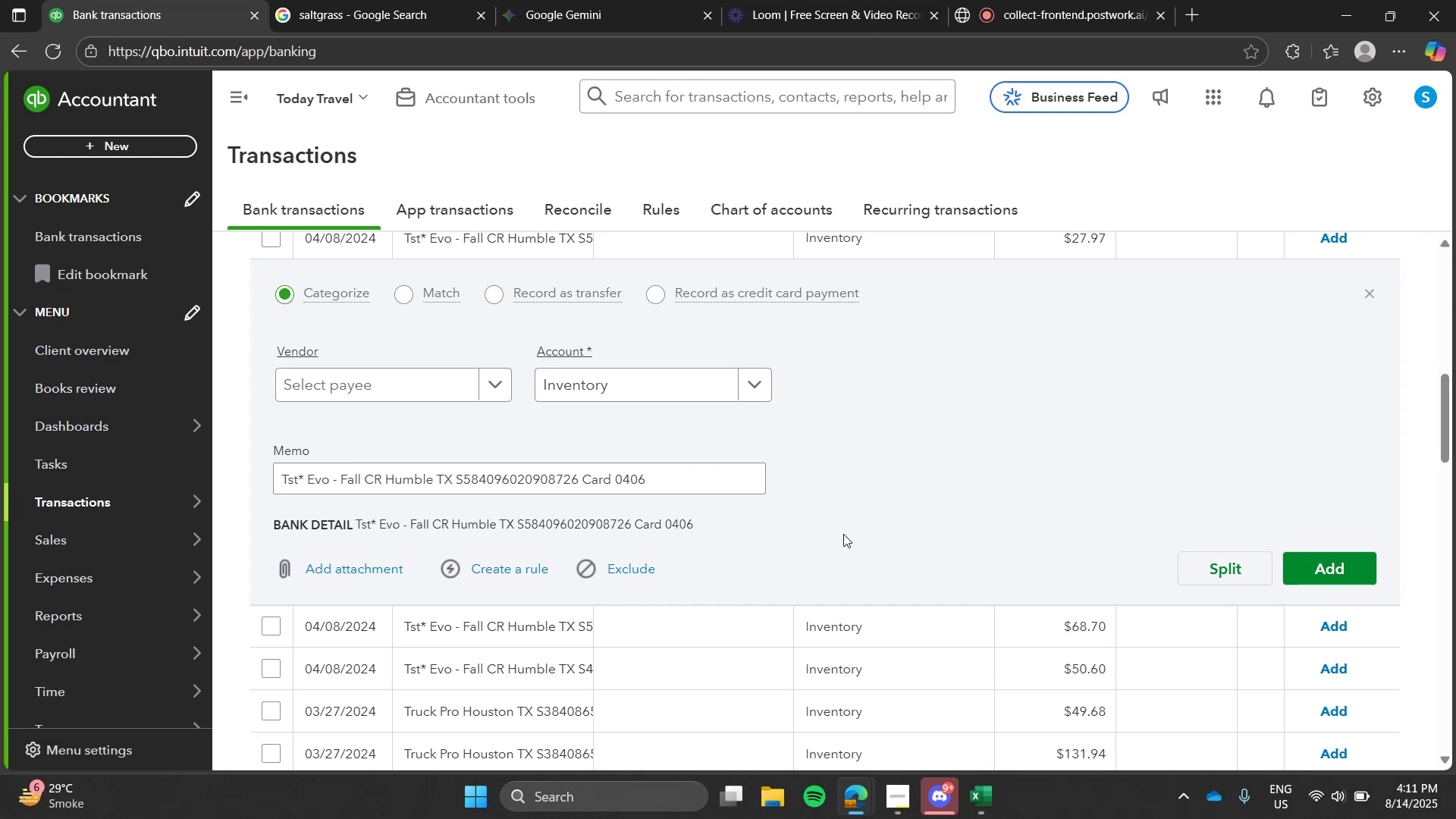 
left_click([783, 552])
 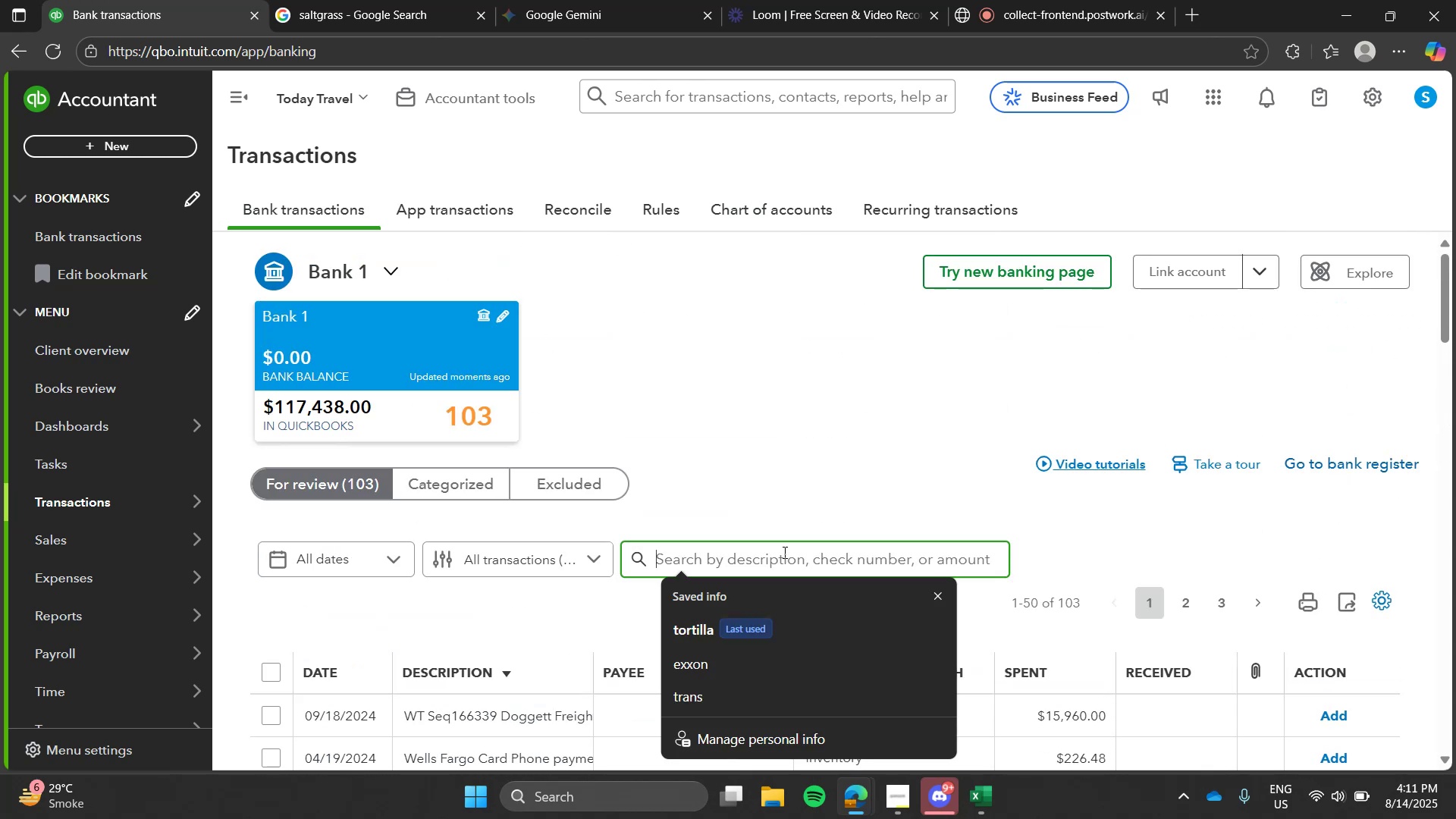 
type(tst)
 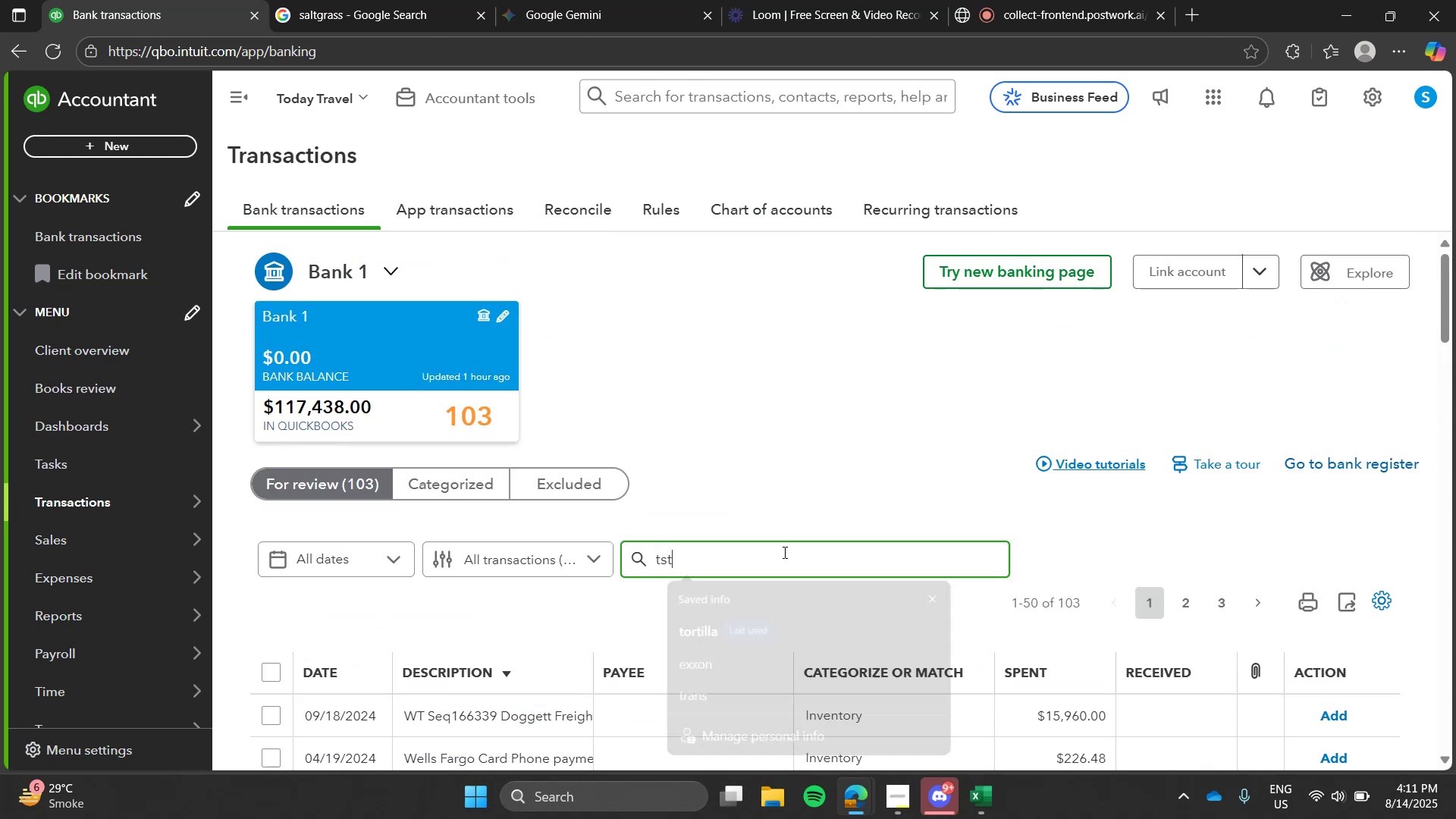 
key(Enter)
 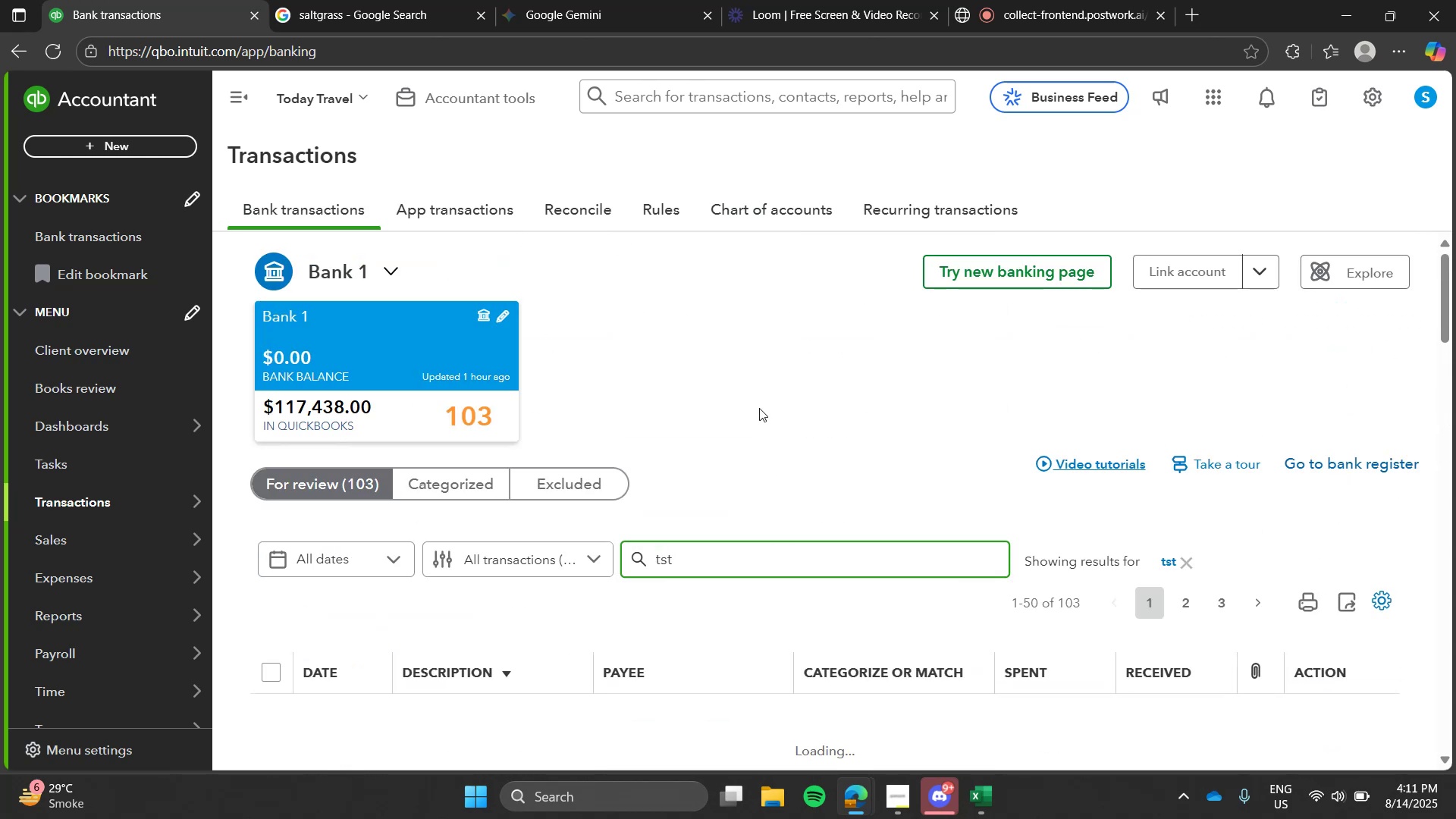 
left_click([759, 408])
 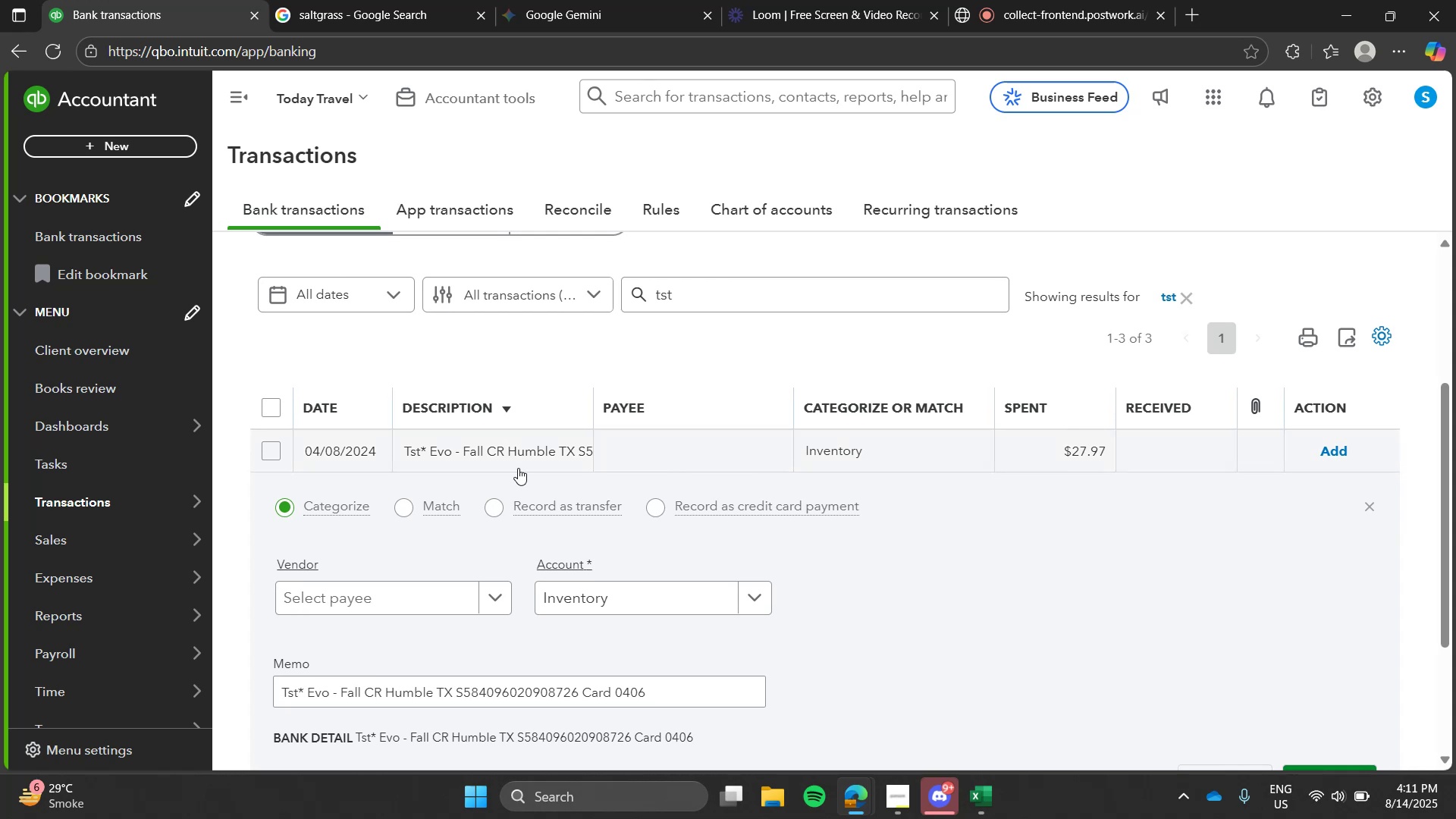 
left_click([518, 468])
 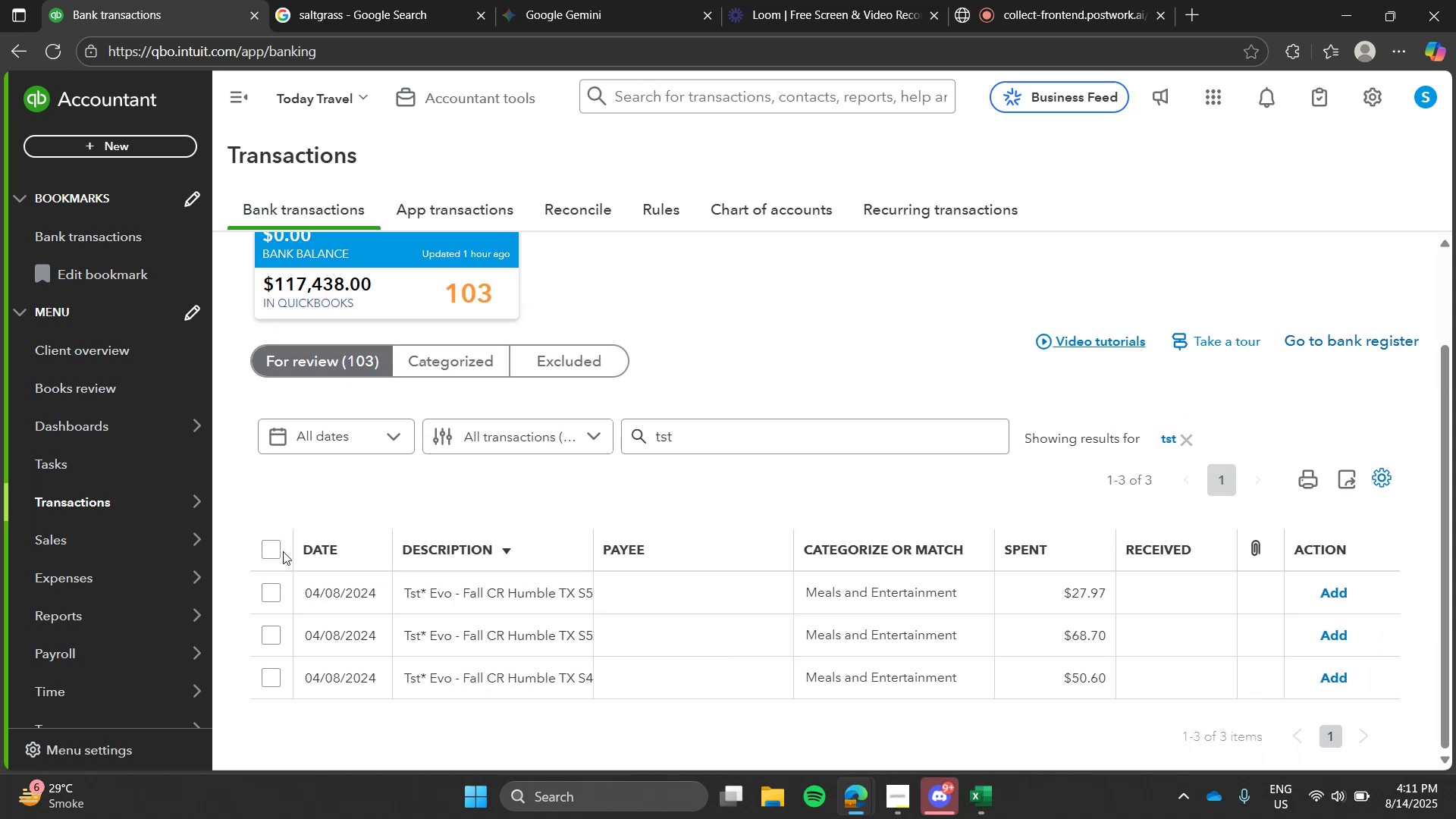 
left_click([282, 551])
 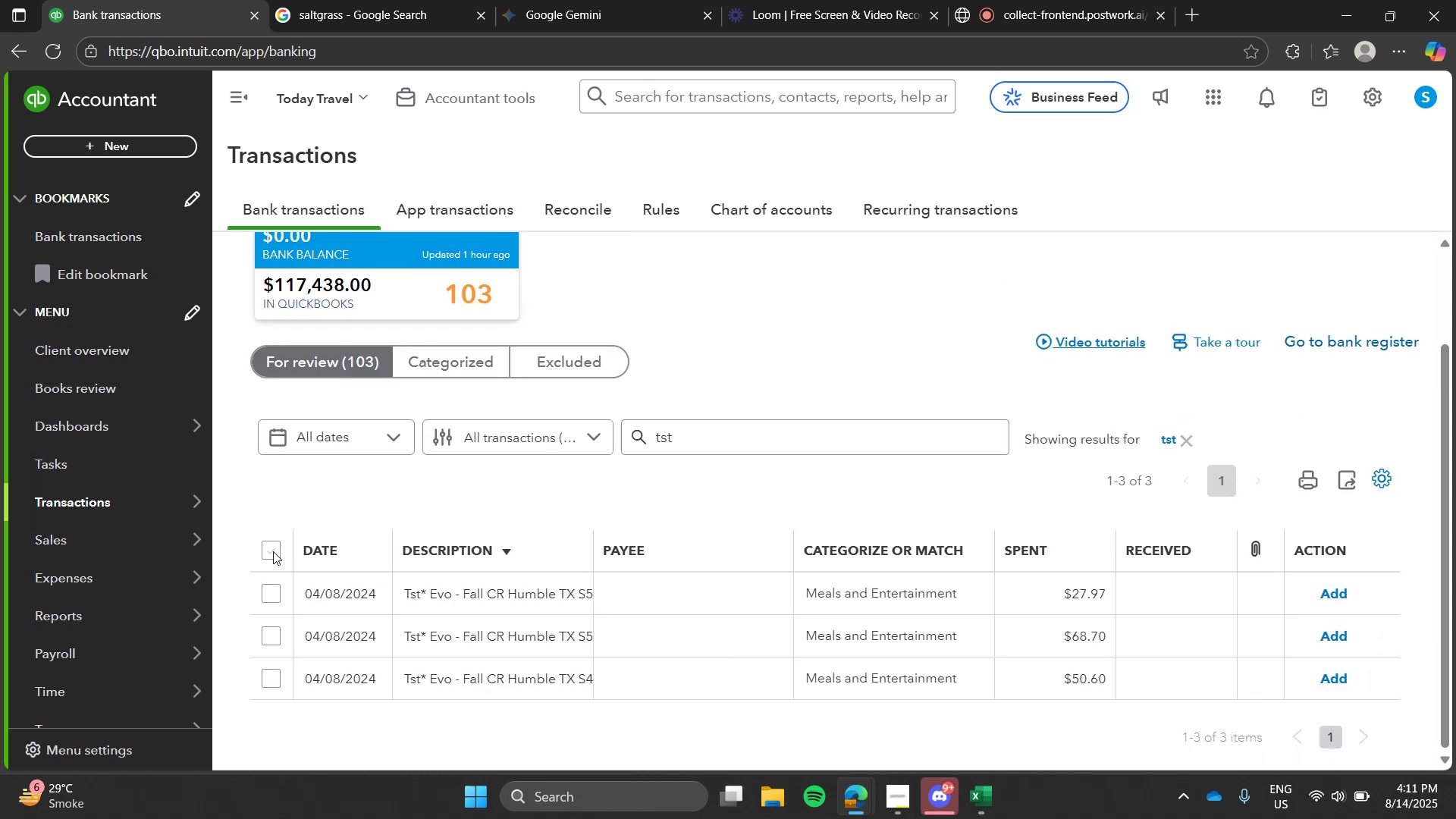 
left_click([273, 551])
 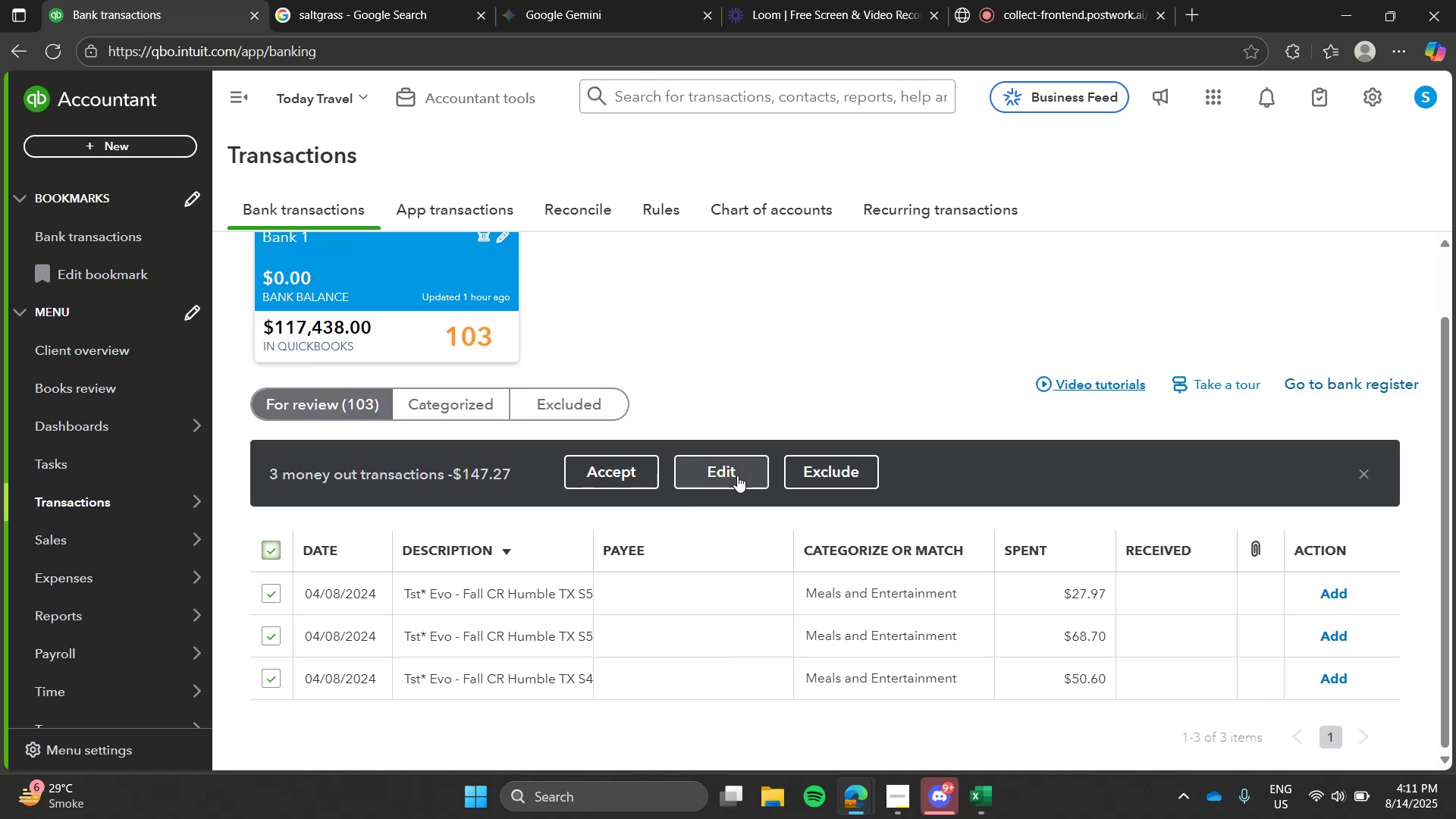 
left_click([737, 475])
 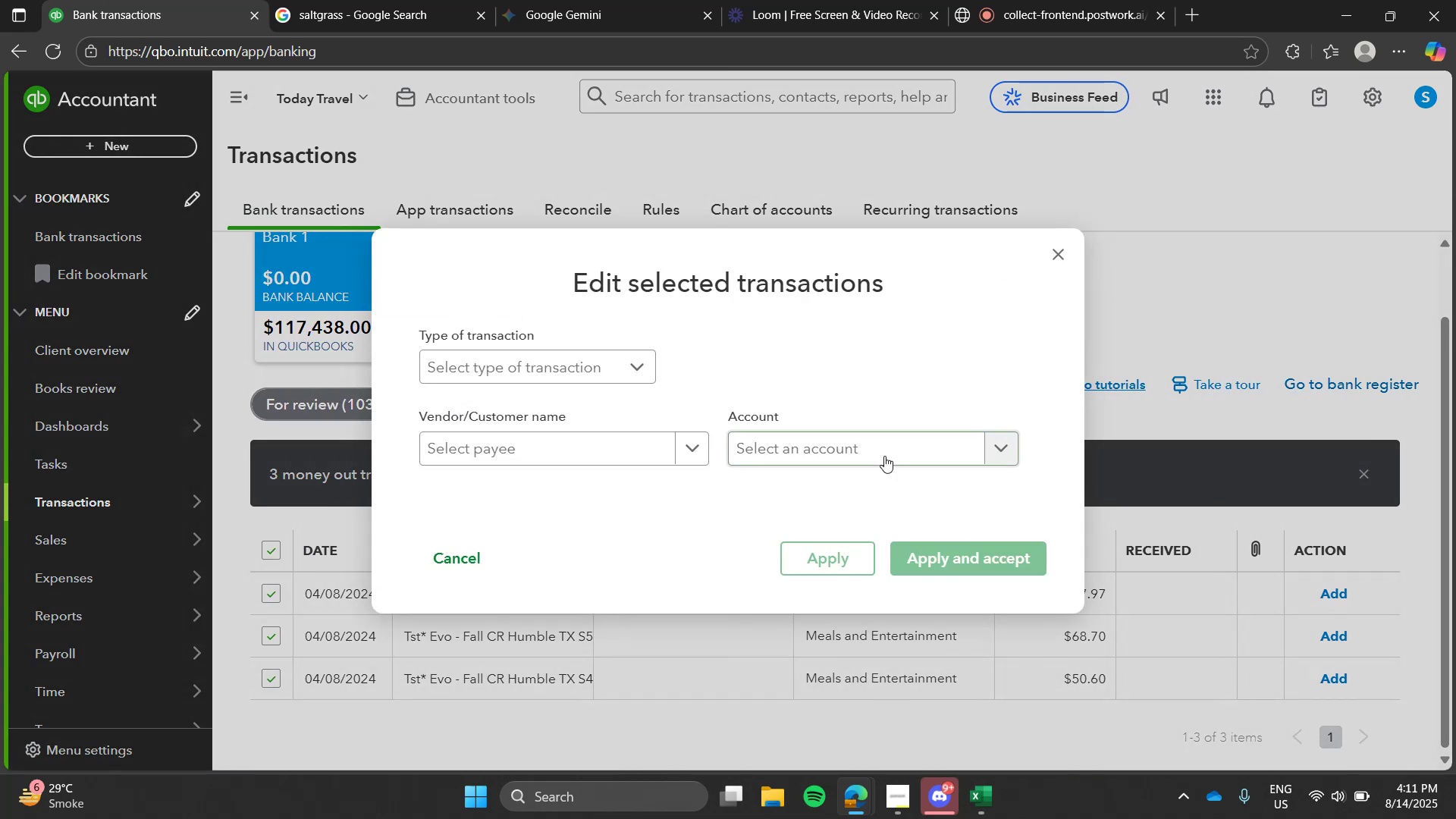 
left_click([884, 456])
 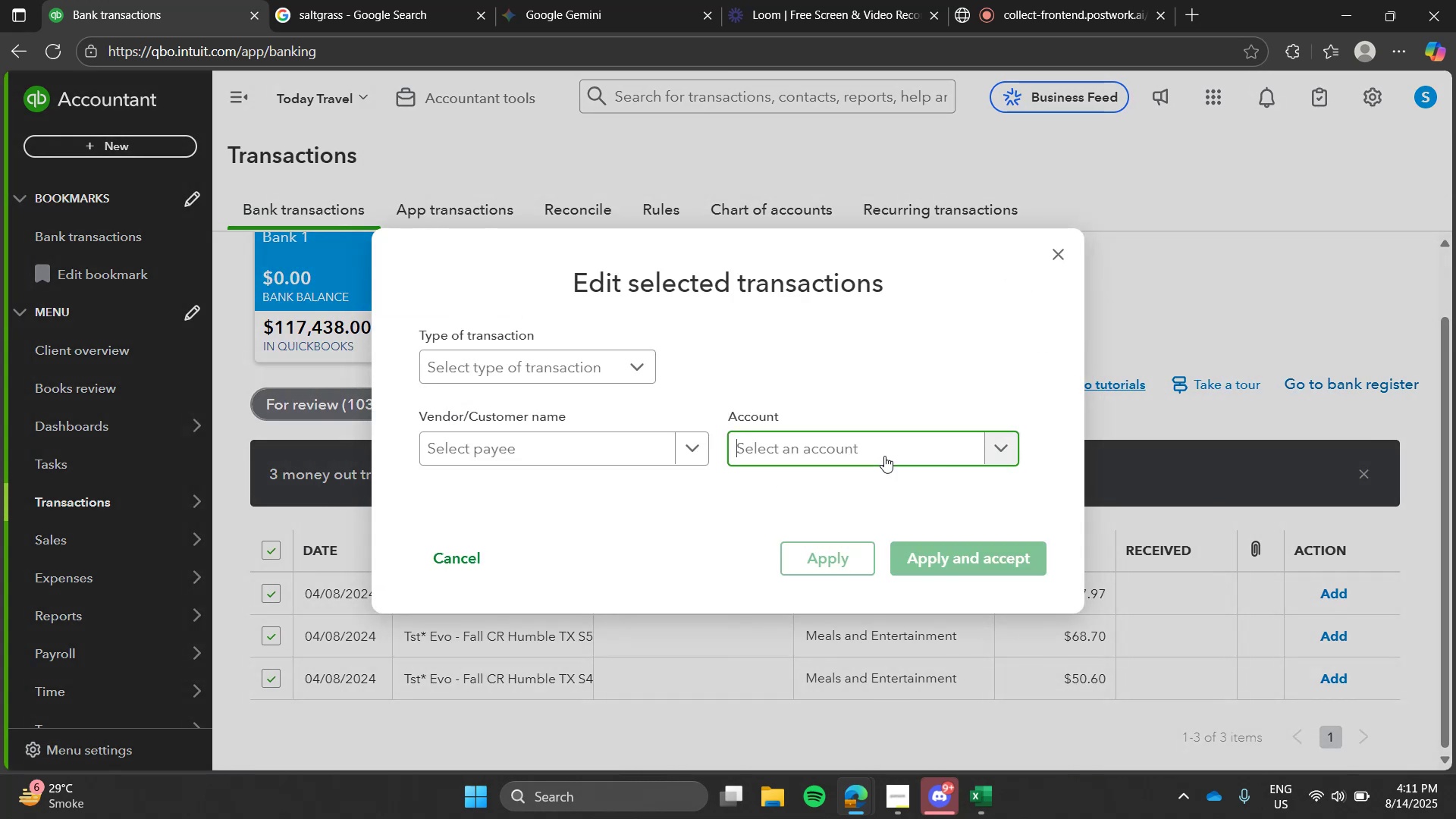 
type(mis)
 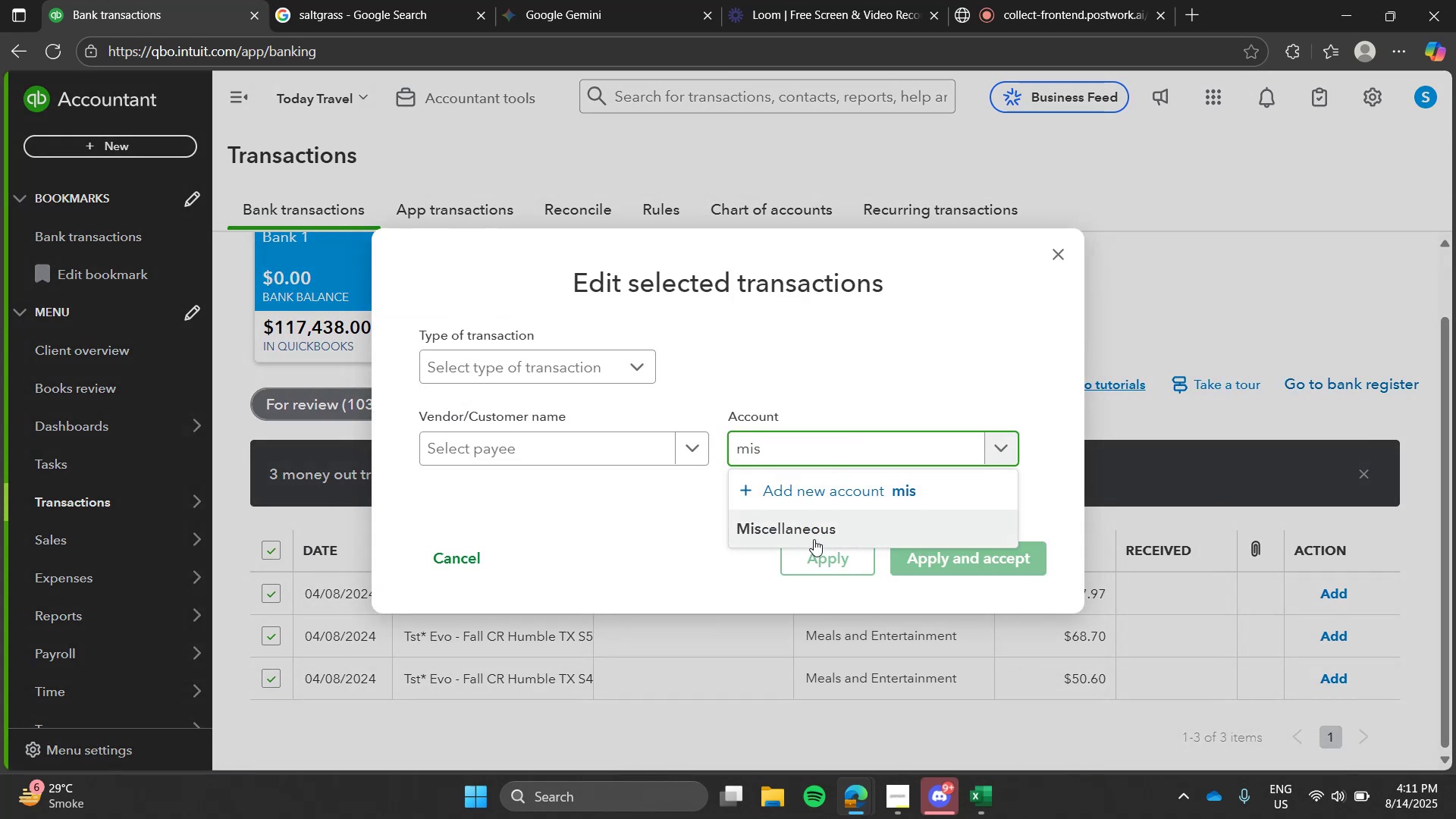 
left_click([814, 539])
 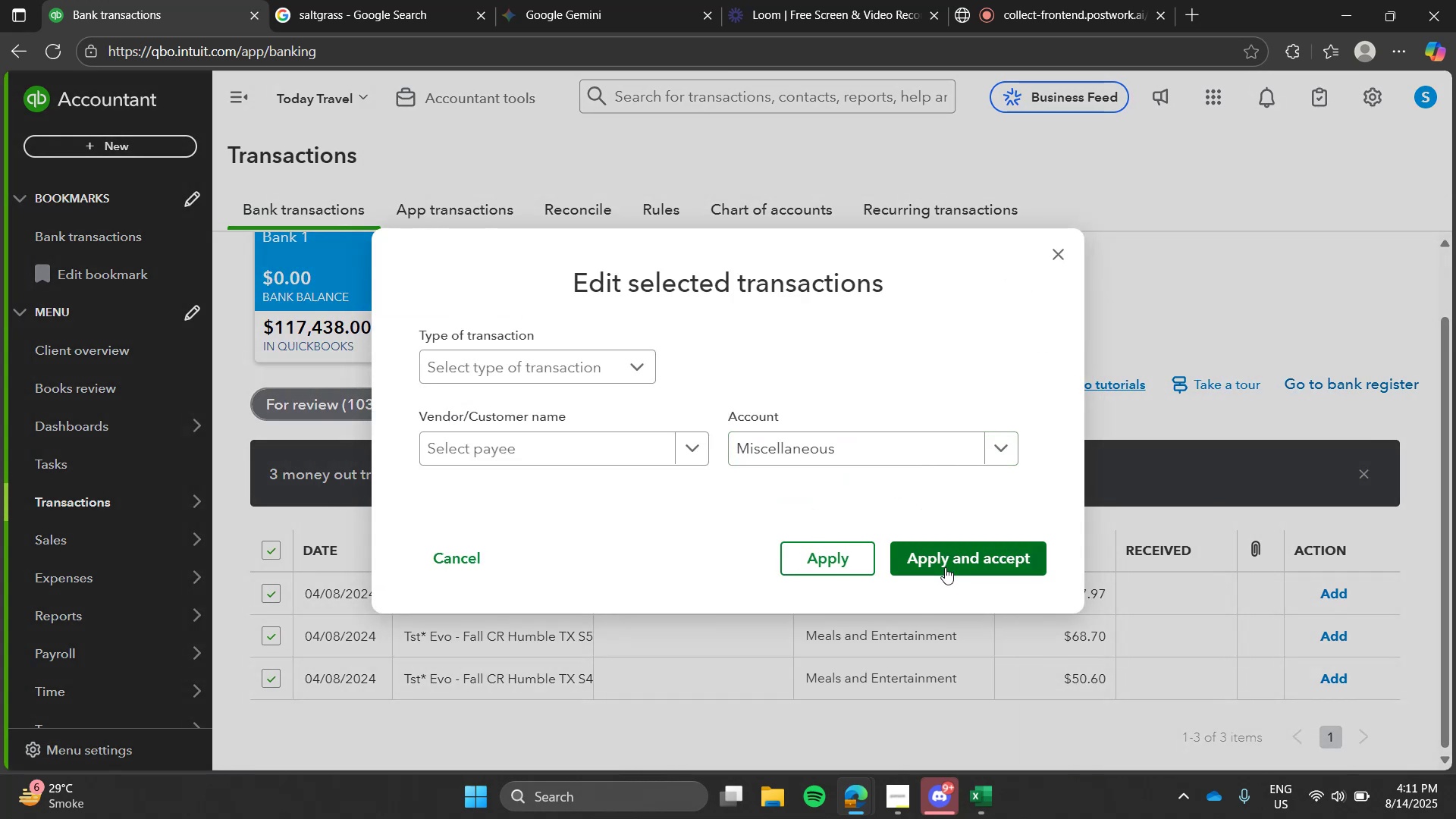 
left_click([945, 567])
 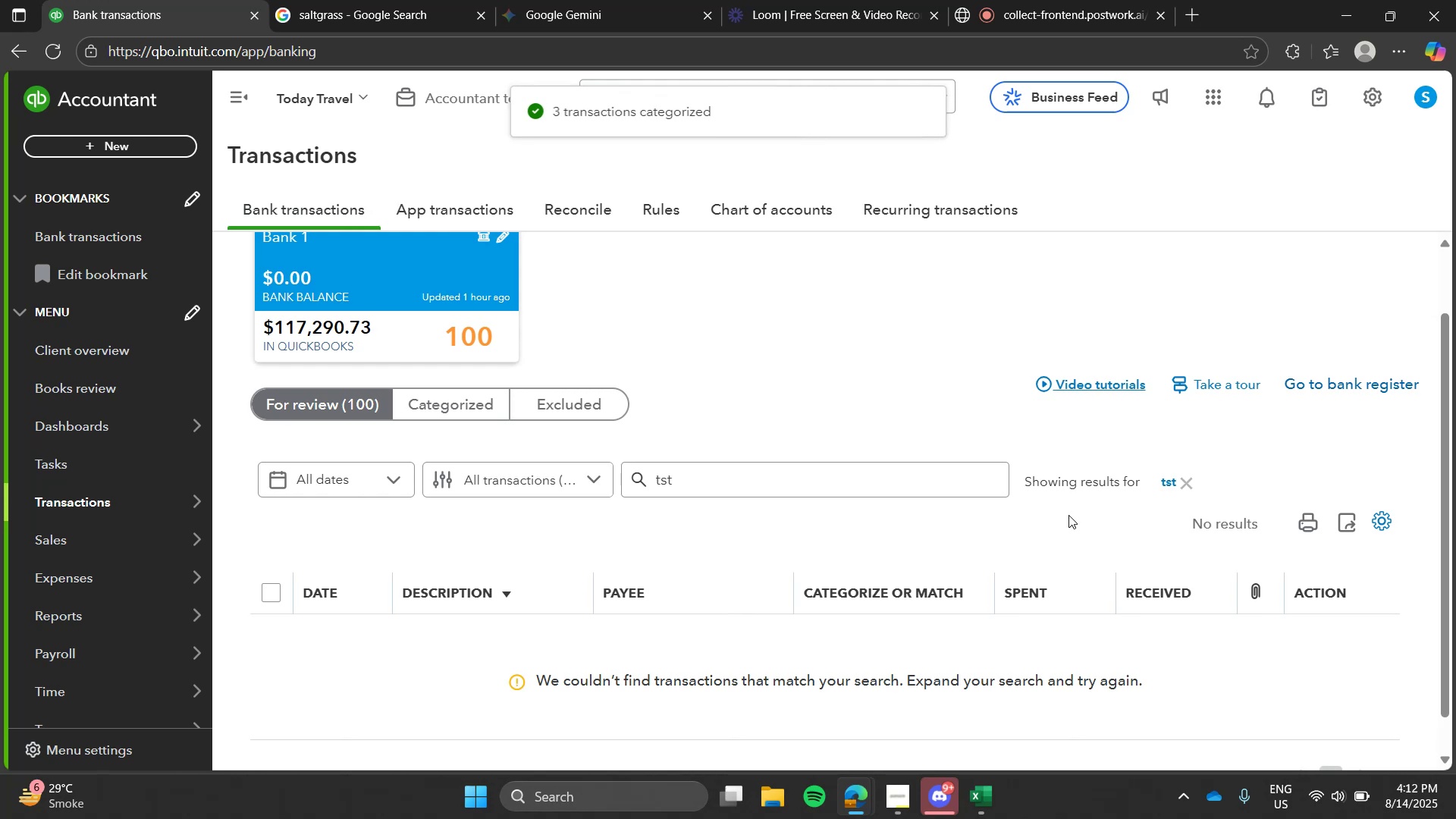 
left_click_drag(start_coordinate=[1185, 492], to_coordinate=[1185, 487])
 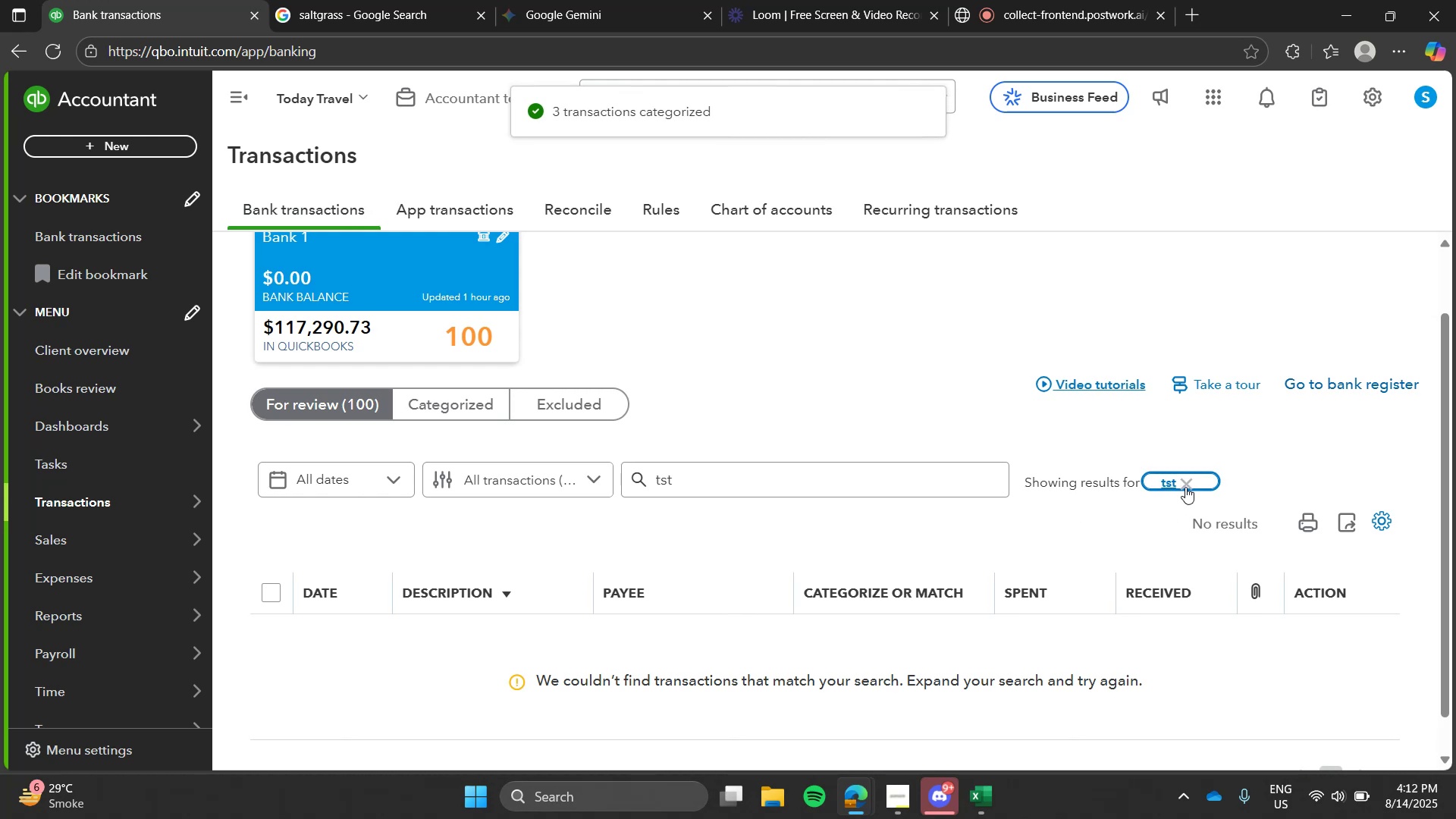 
left_click([1185, 487])
 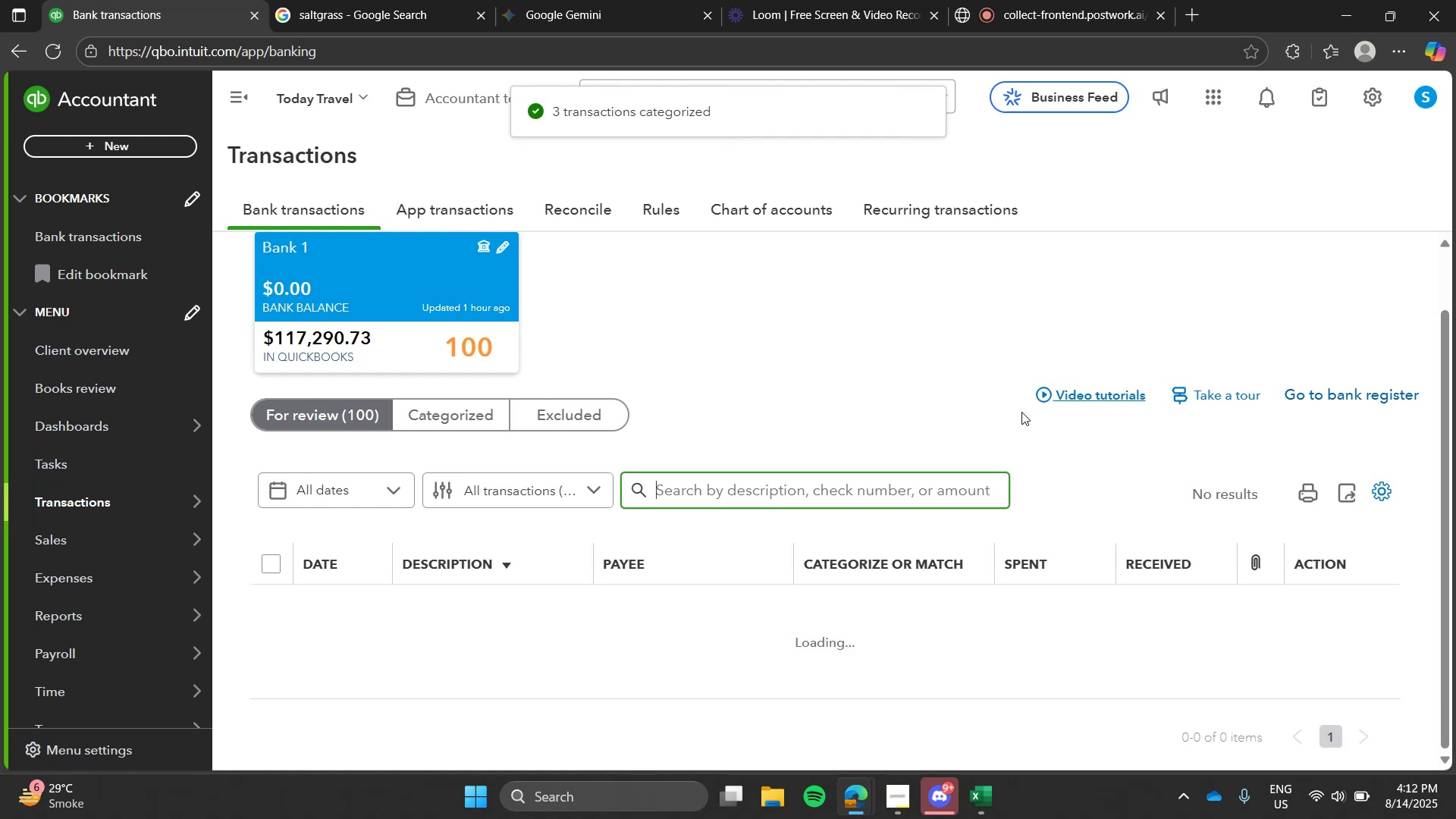 
left_click([1021, 412])
 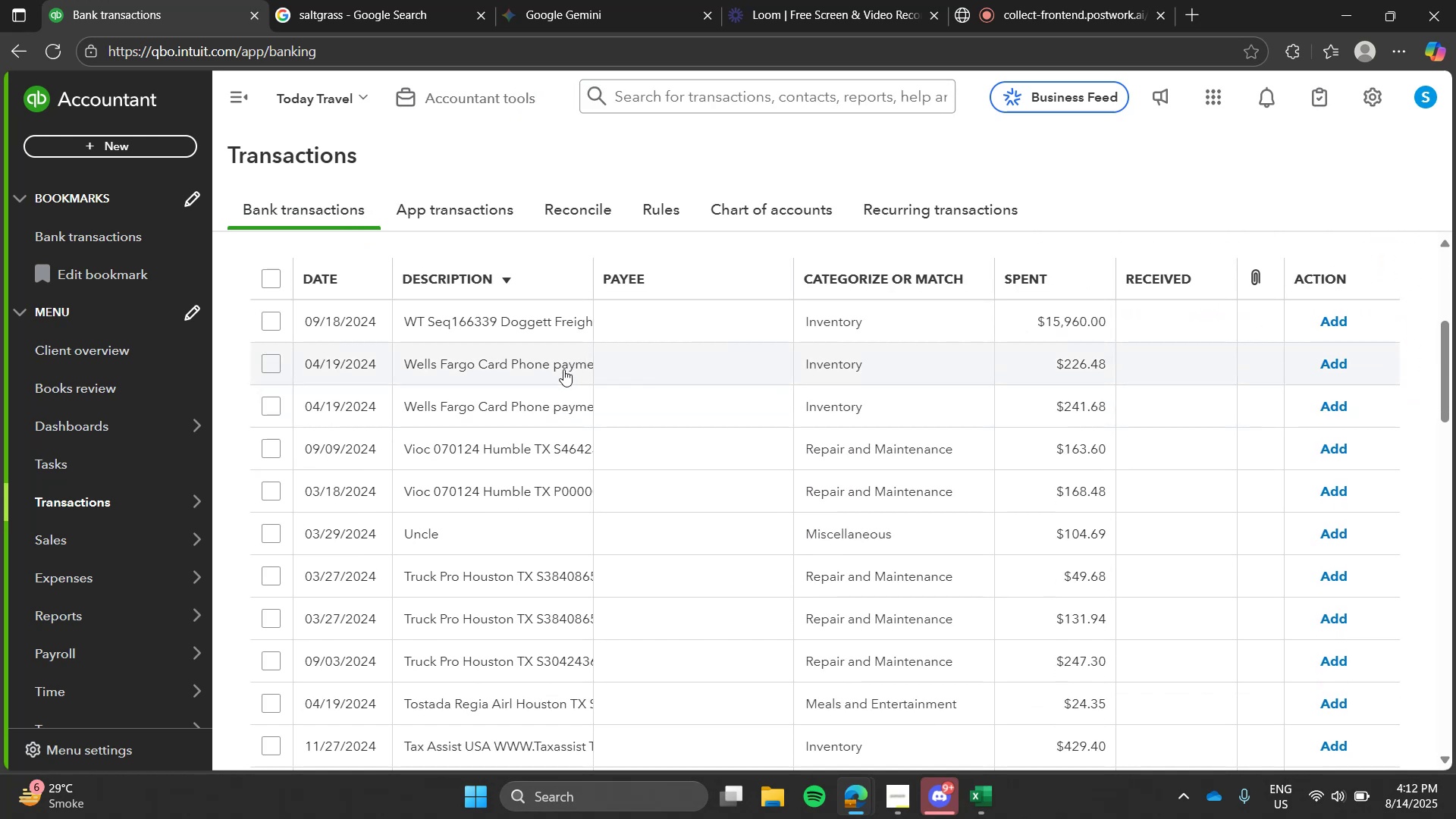 
wait(5.59)
 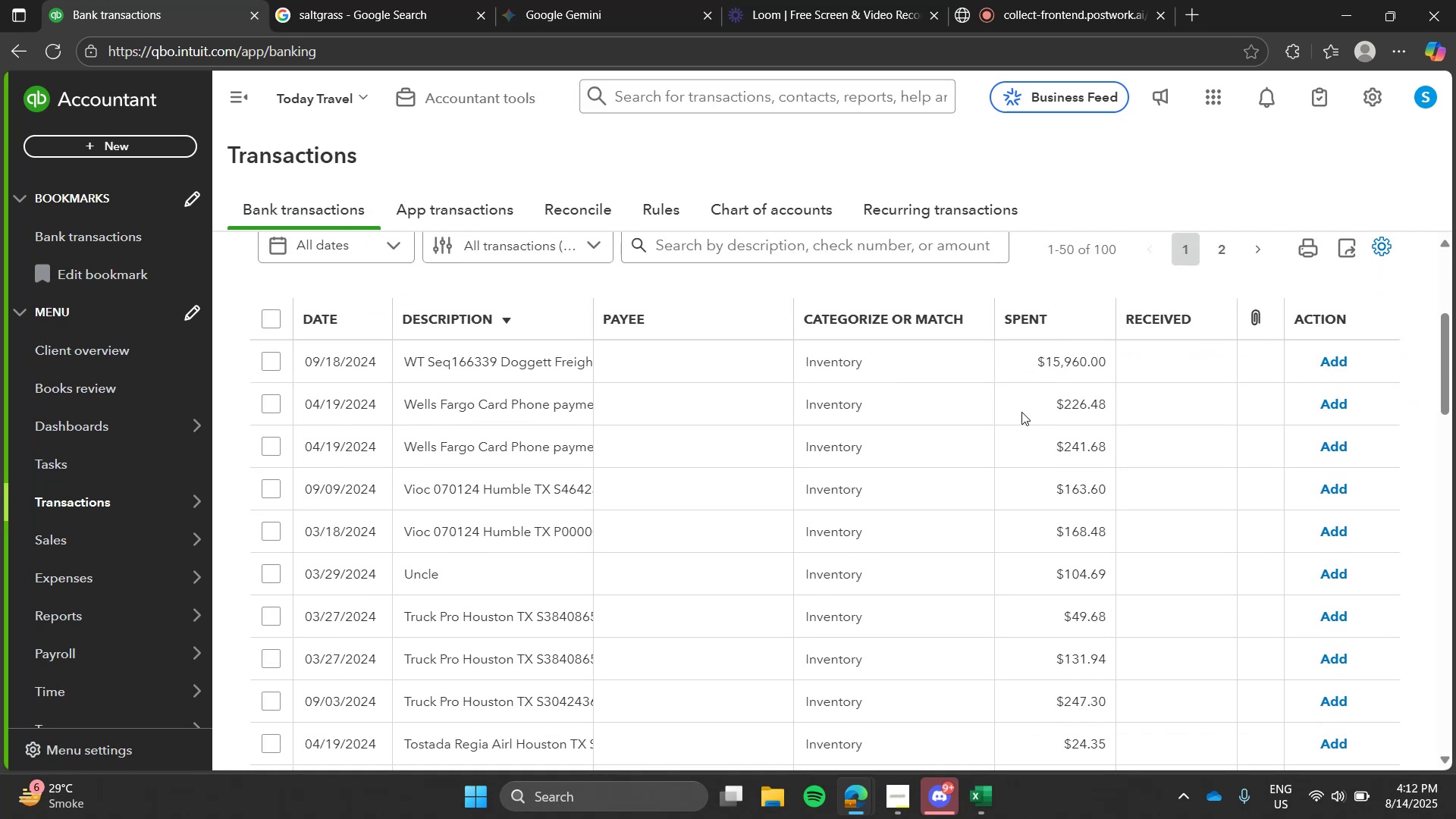 
left_click([563, 369])
 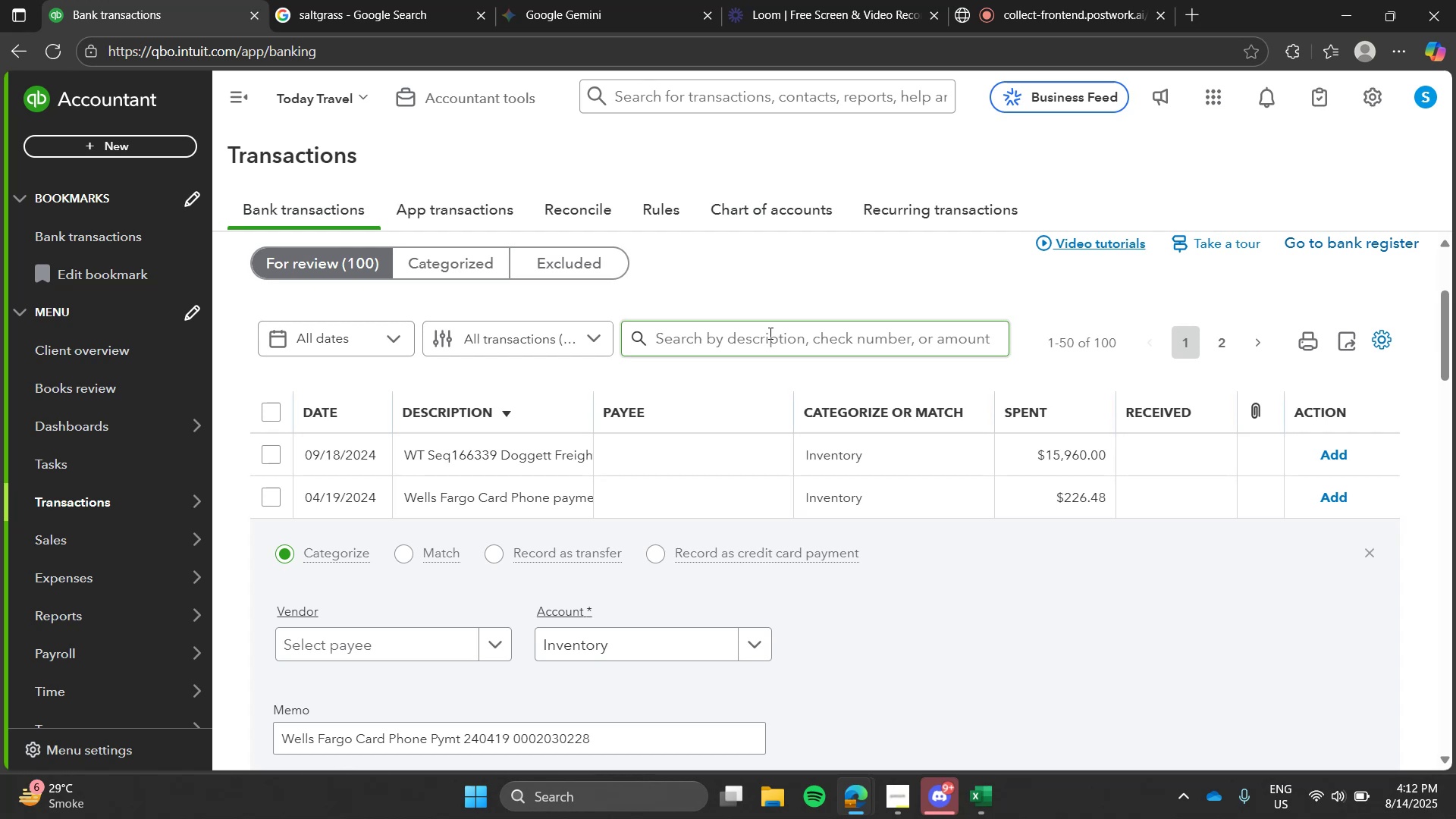 
left_click([769, 333])
 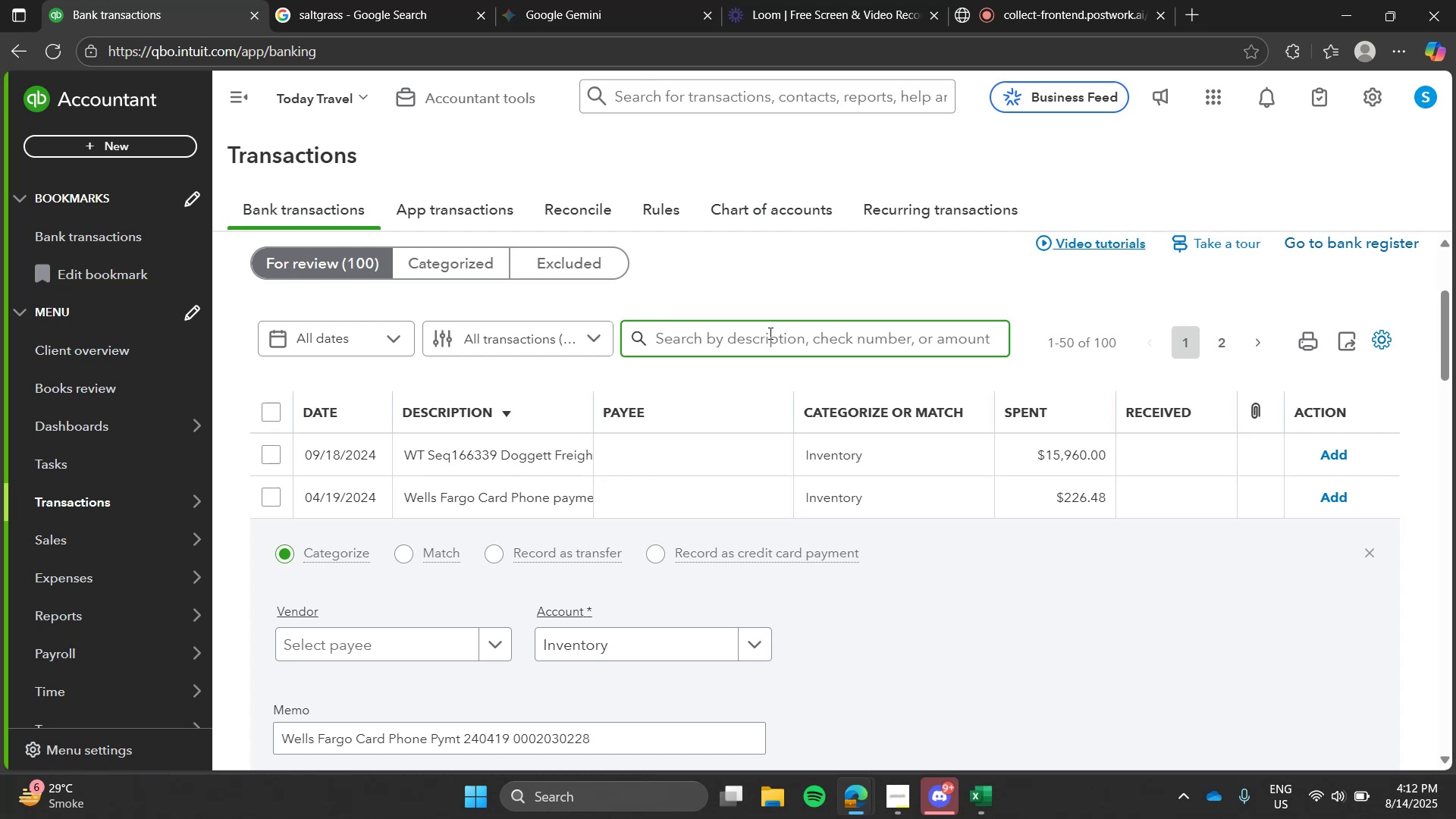 
type(wells)
 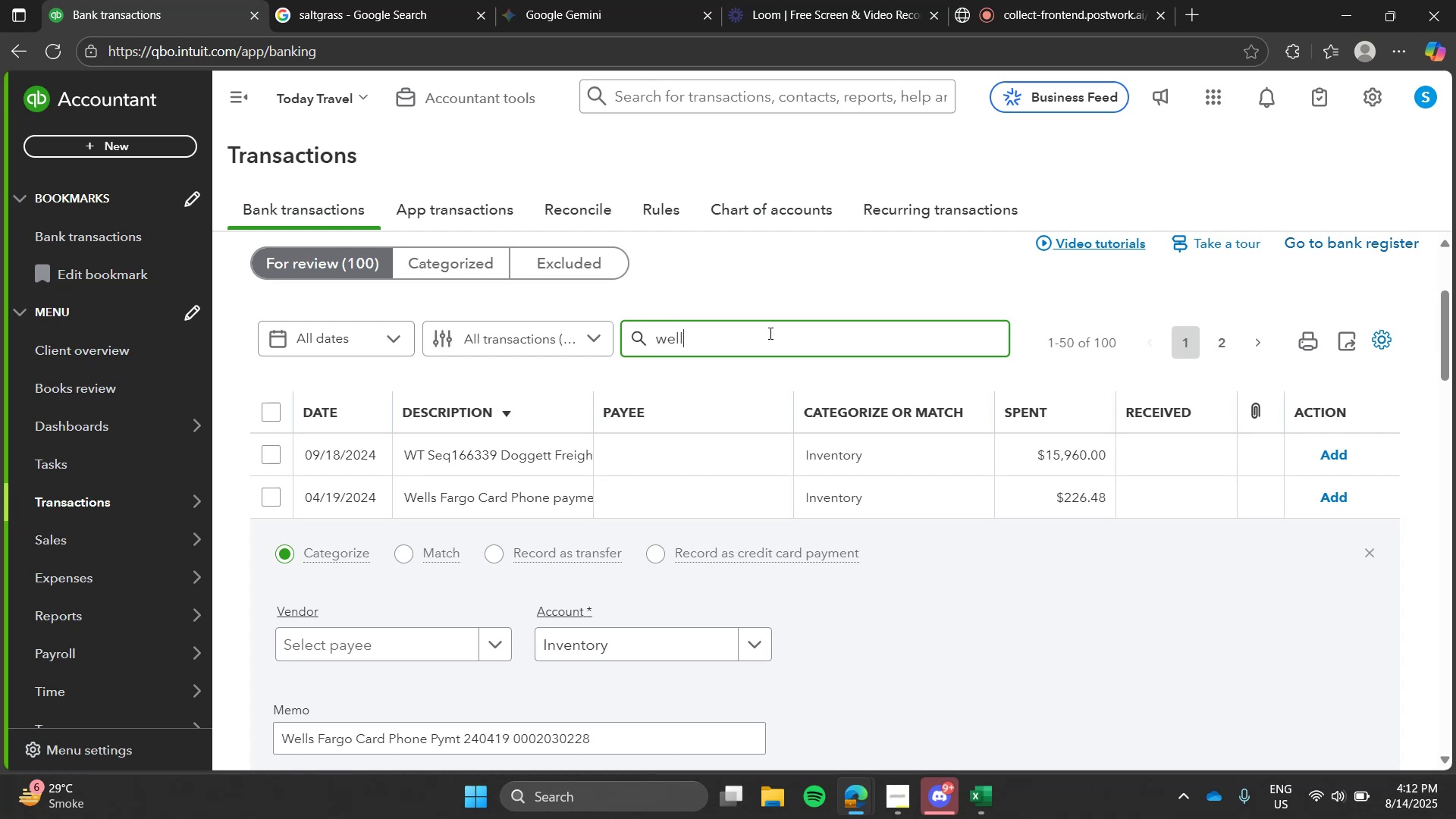 
key(Enter)
 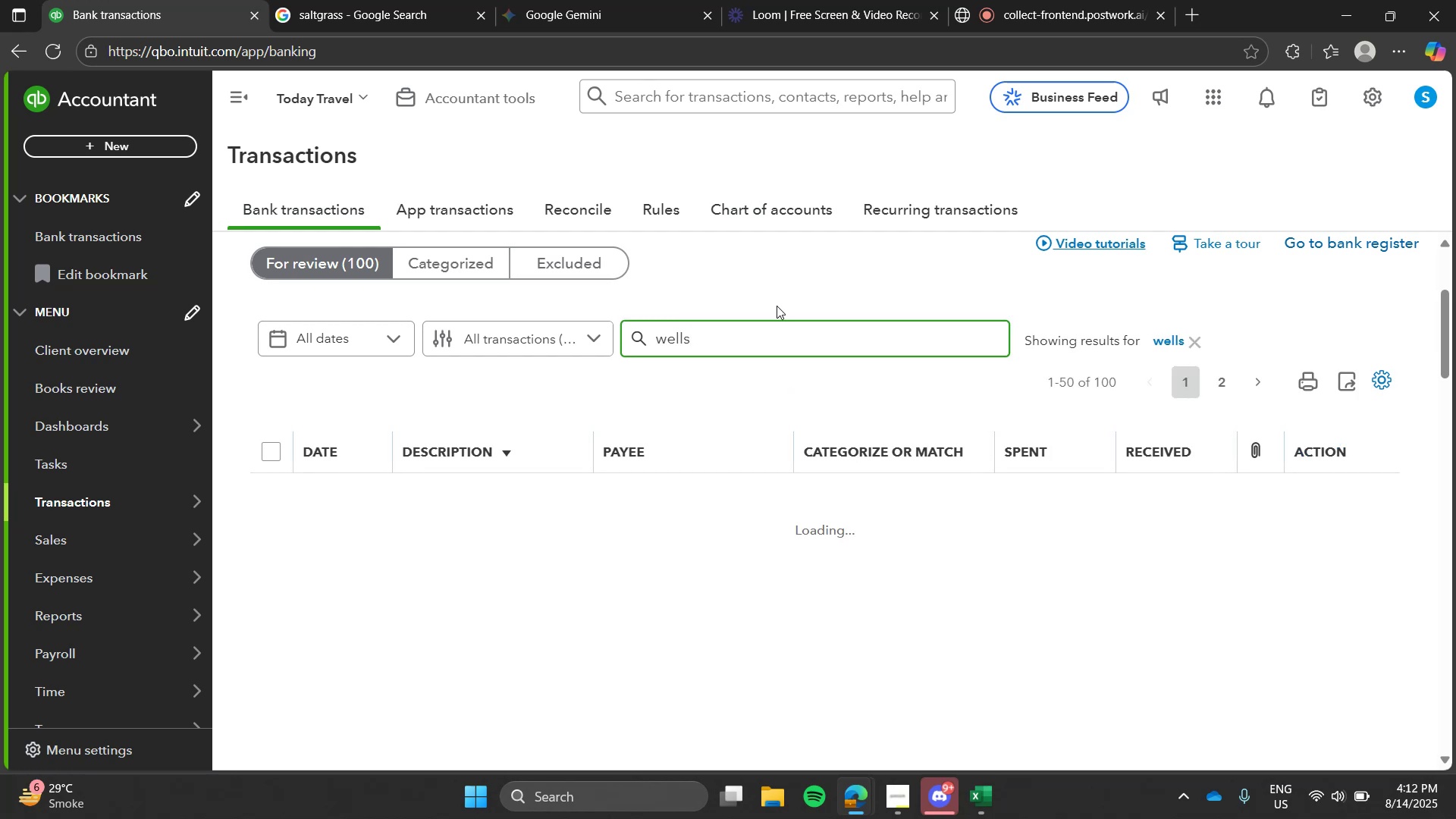 
left_click([777, 306])
 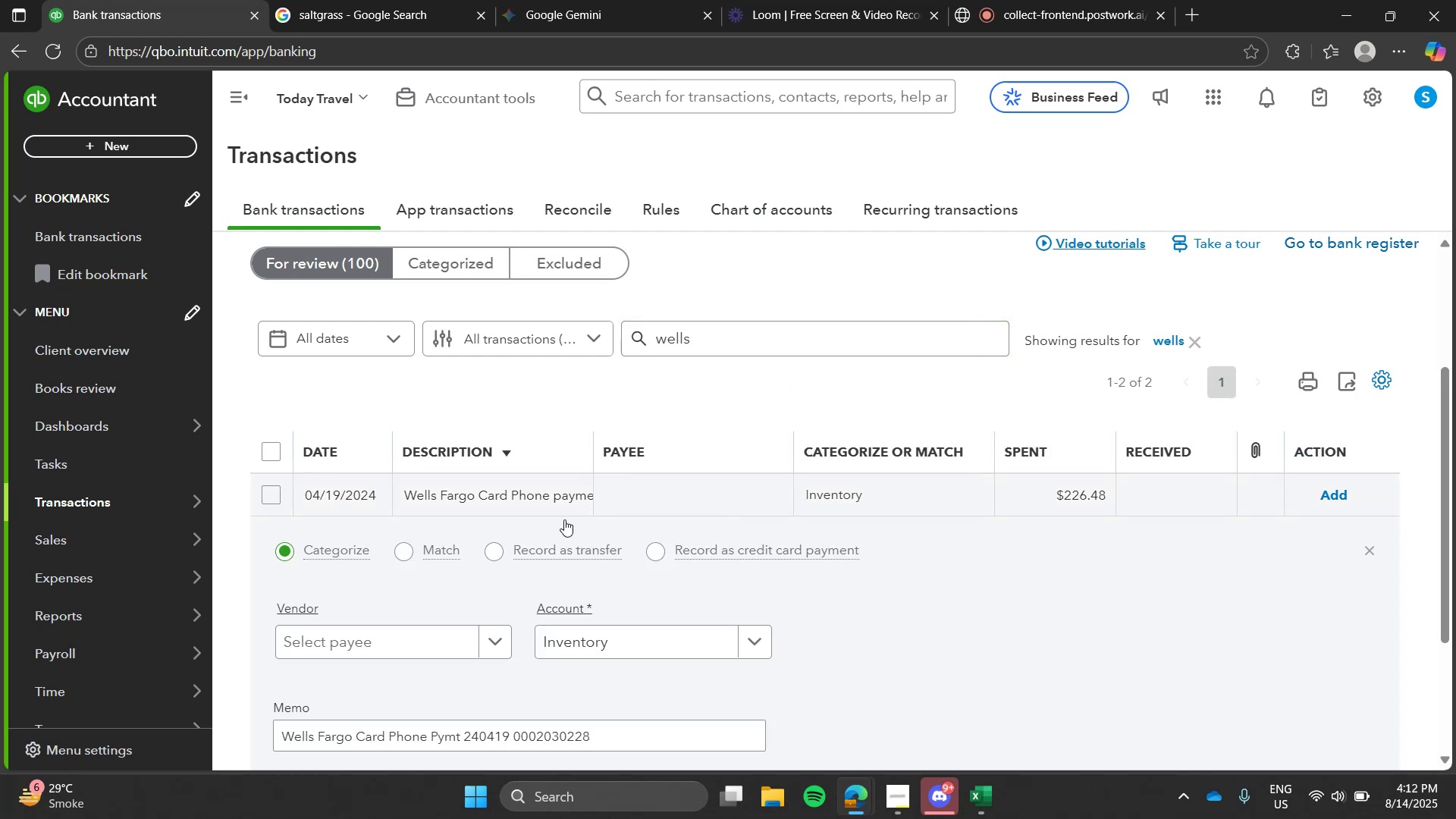 
left_click_drag(start_coordinate=[552, 528], to_coordinate=[554, 516])
 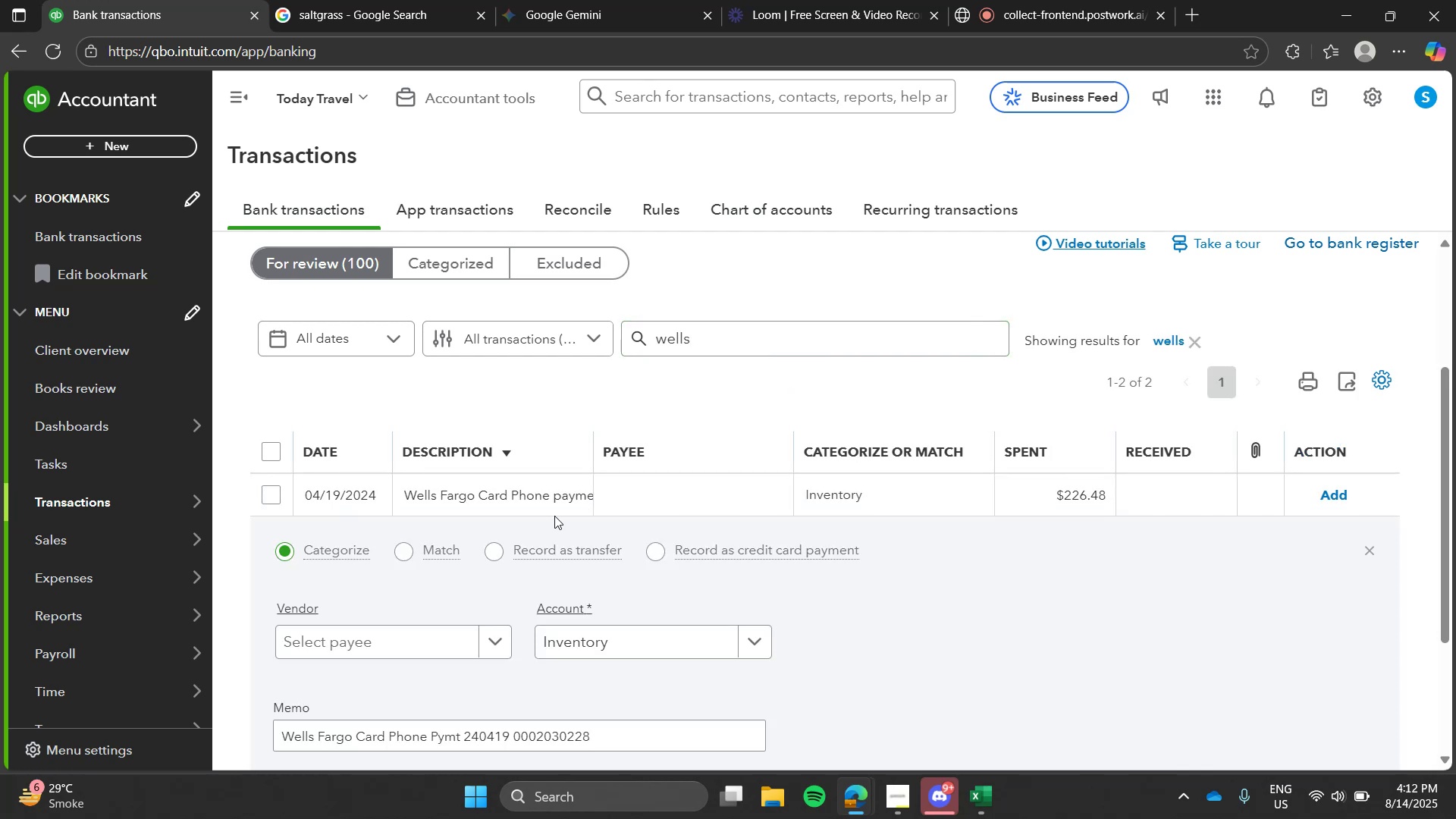 
left_click([554, 516])
 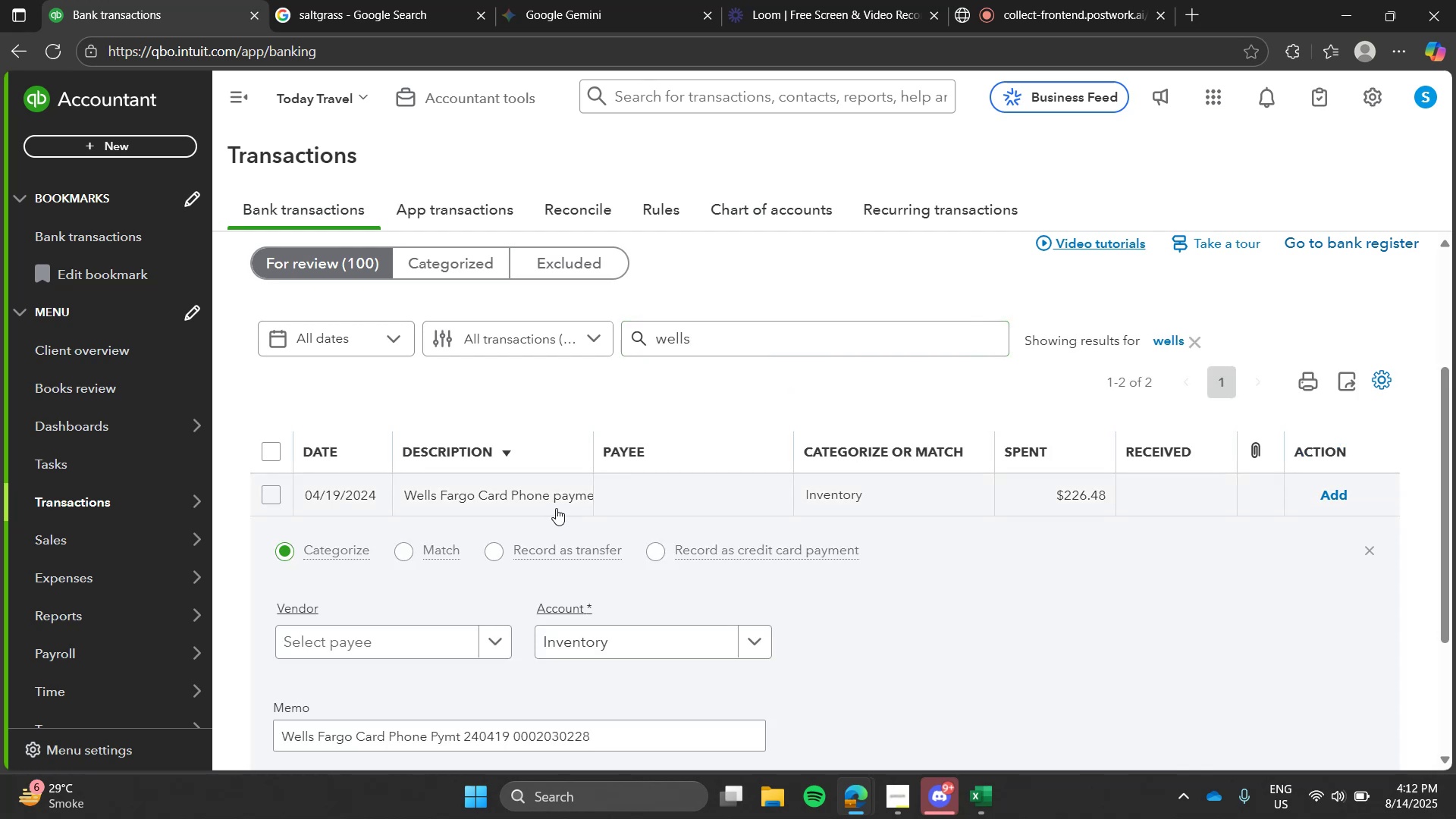 
left_click([556, 508])
 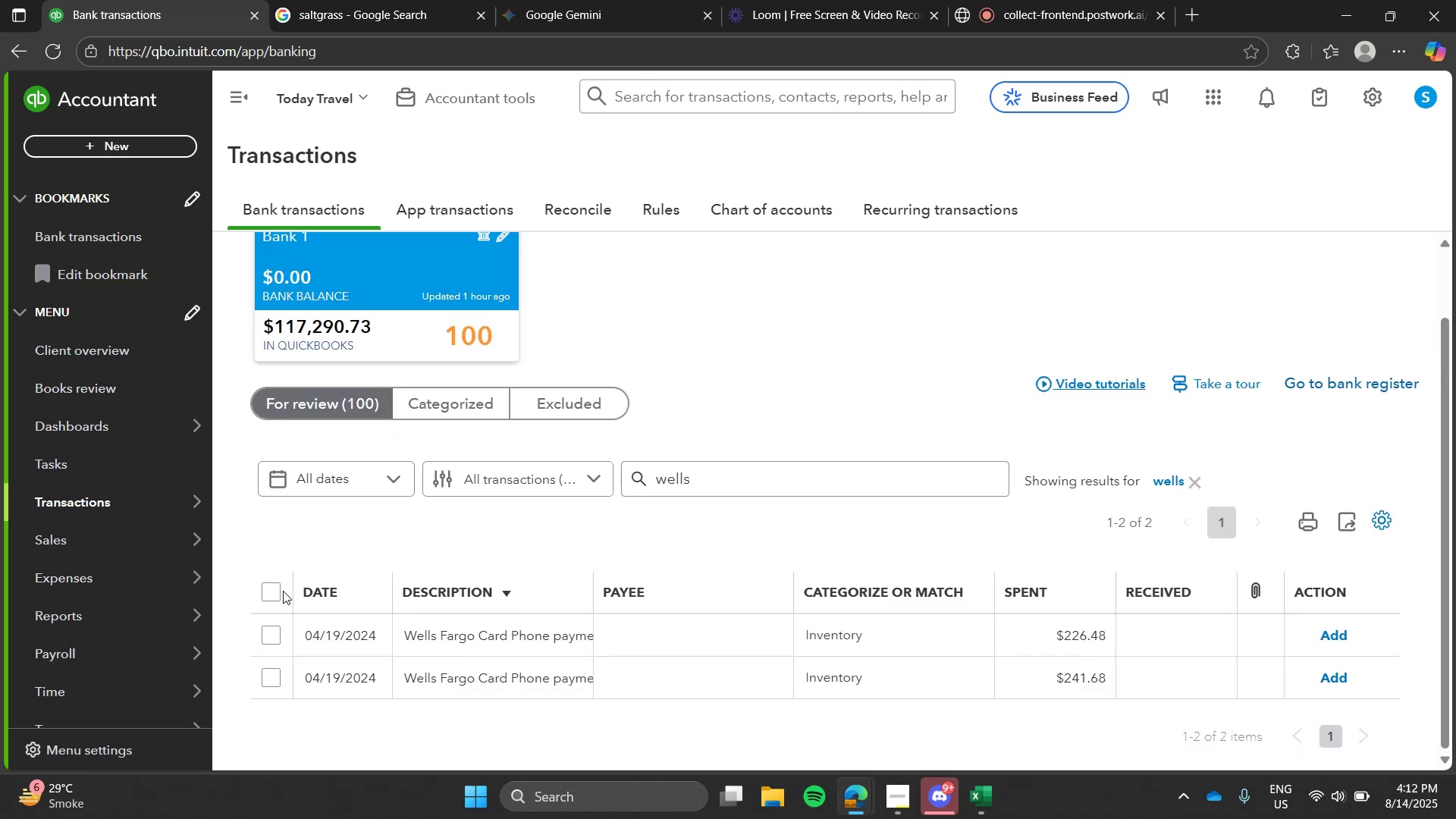 
left_click([281, 591])
 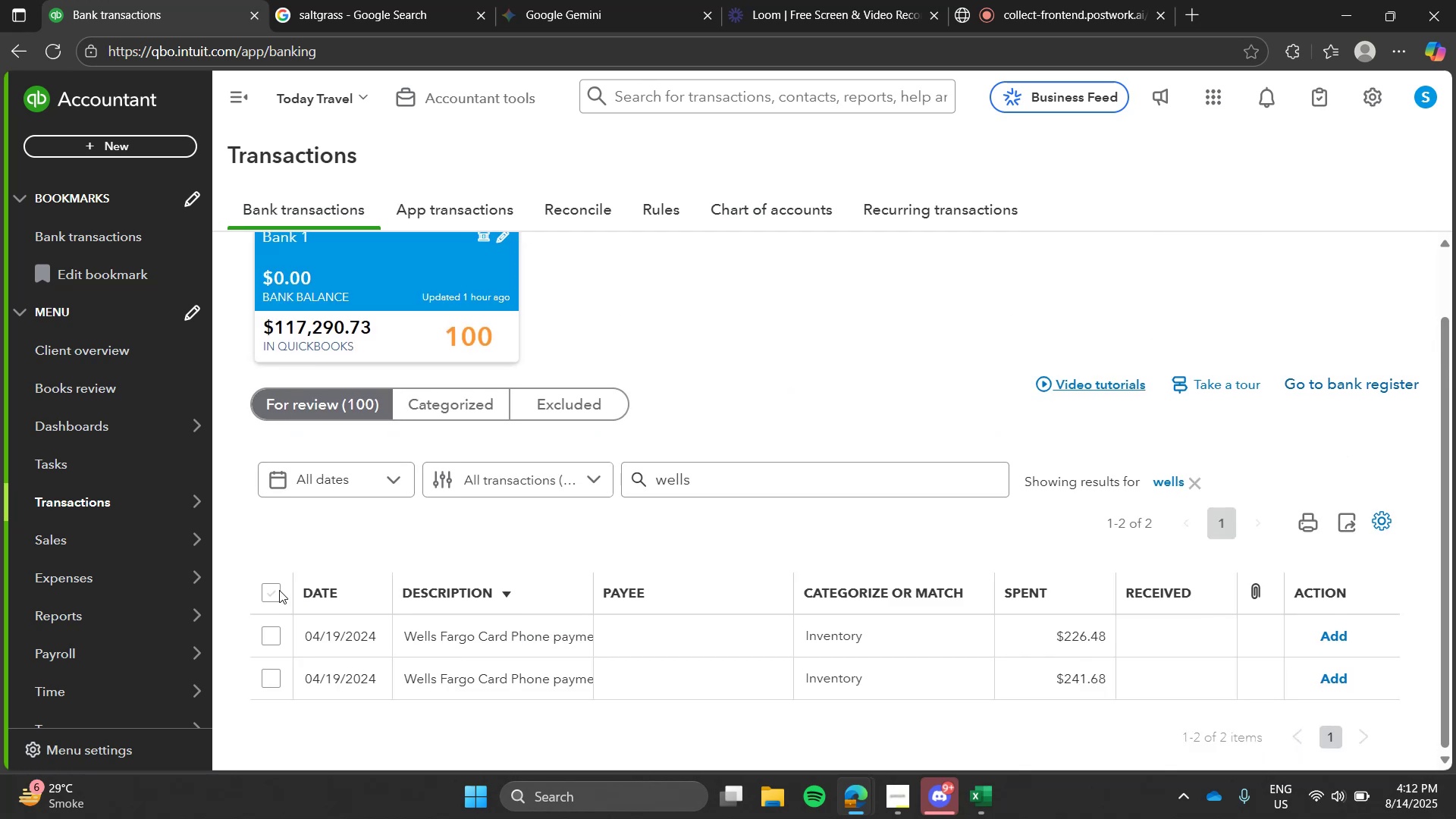 
left_click([279, 590])
 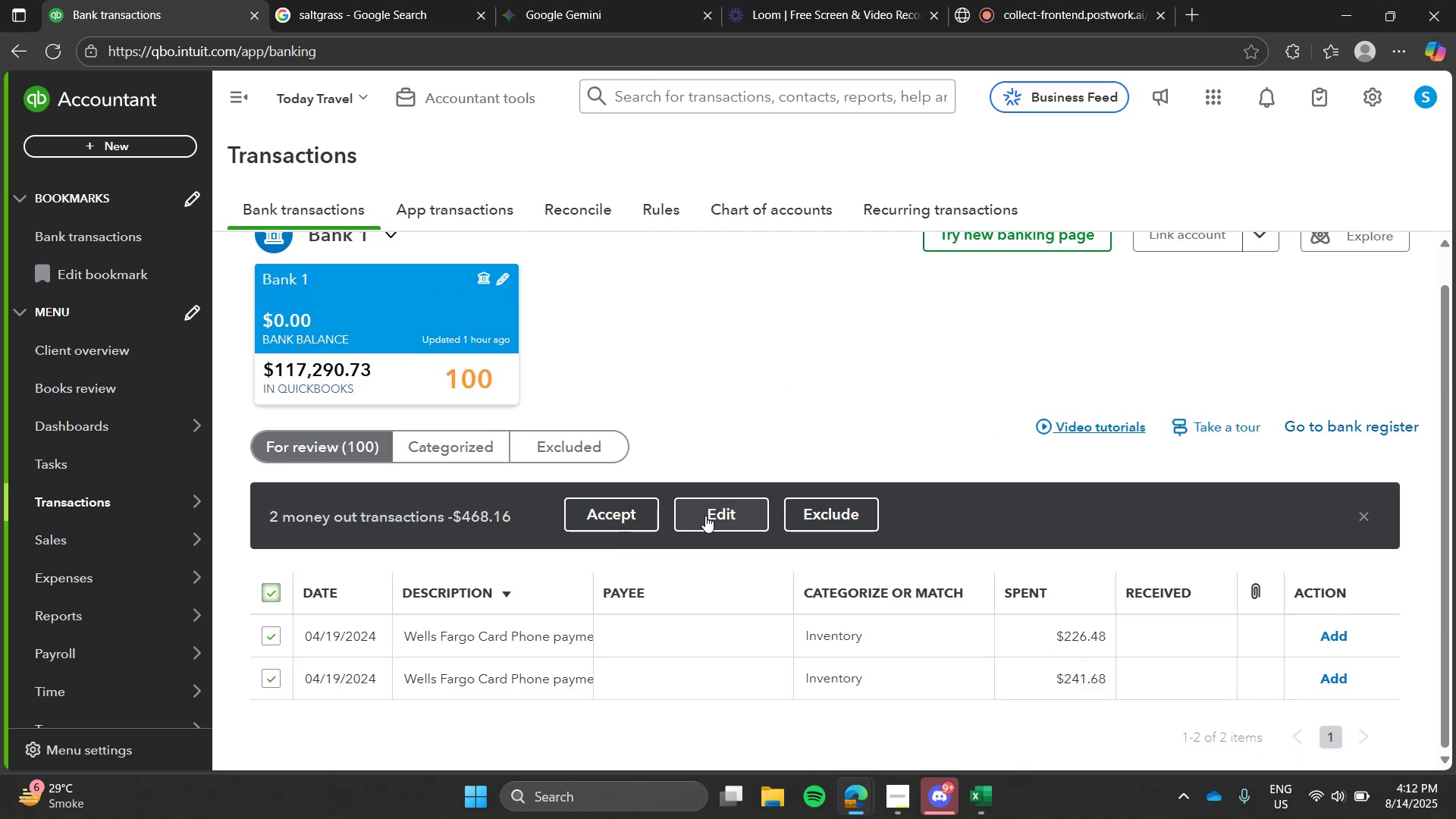 
left_click([705, 516])
 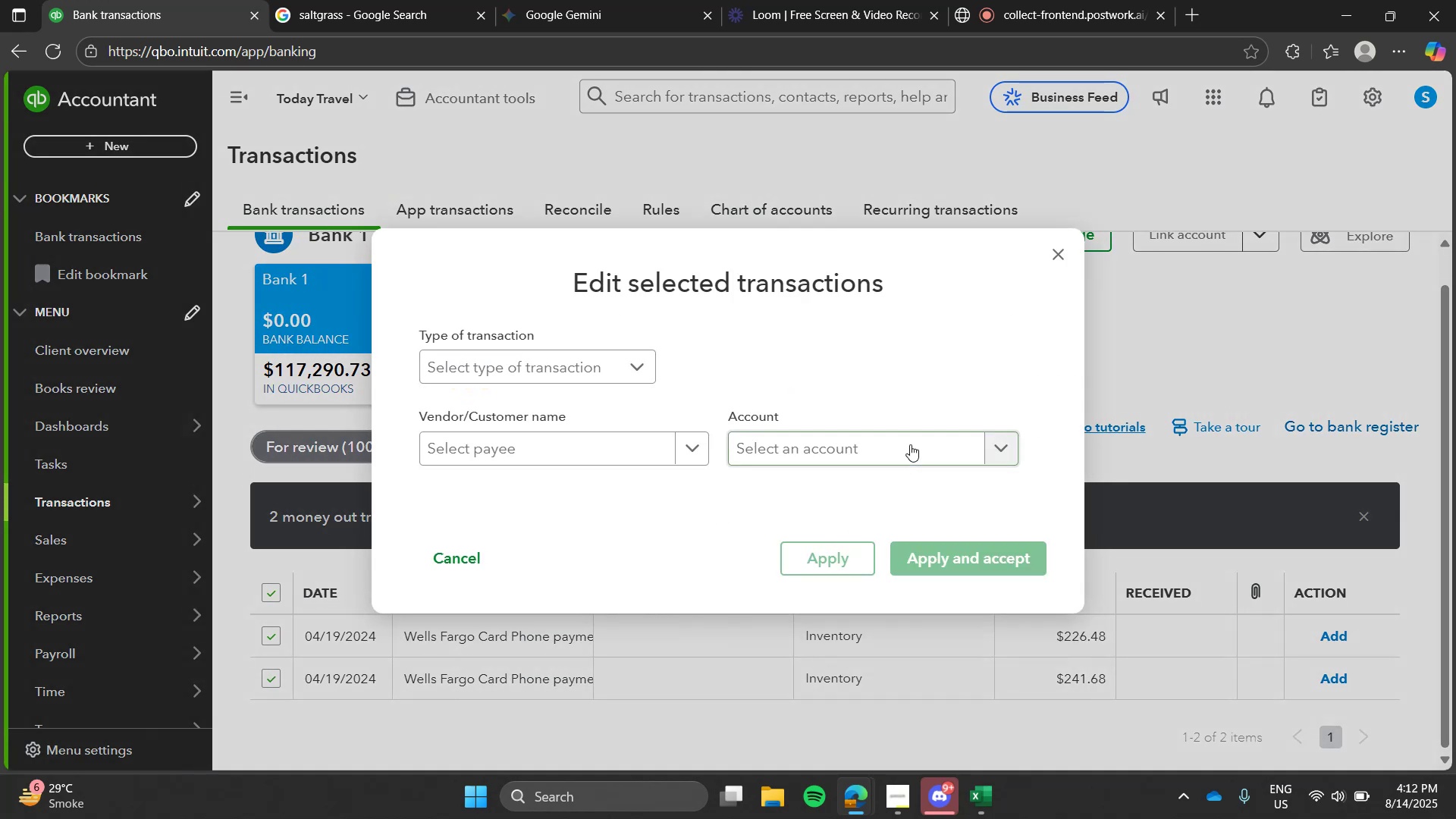 
left_click([910, 444])
 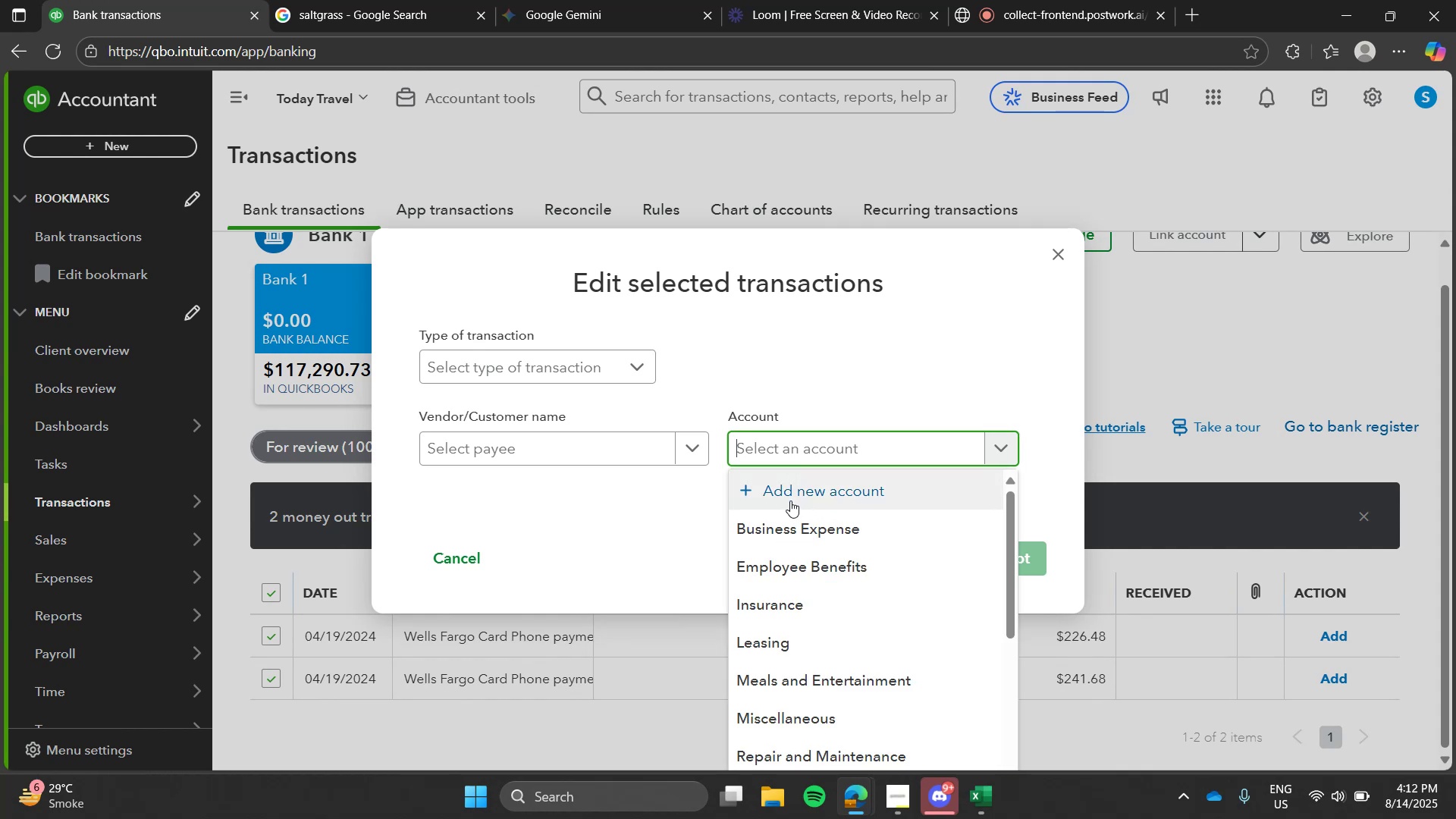 
type(so)
key(Backspace)
key(Backspace)
type(subs)
 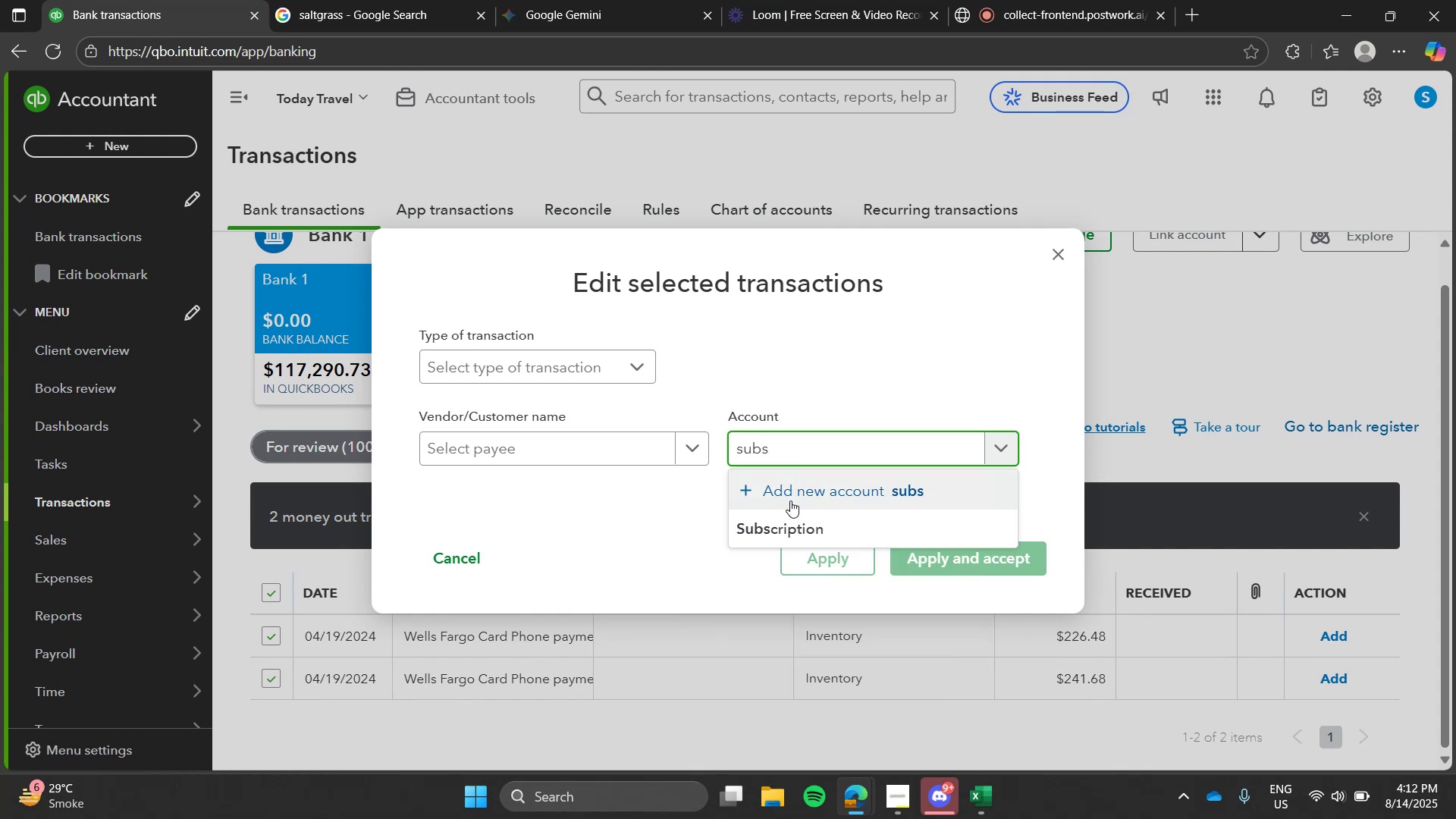 
key(Enter)
 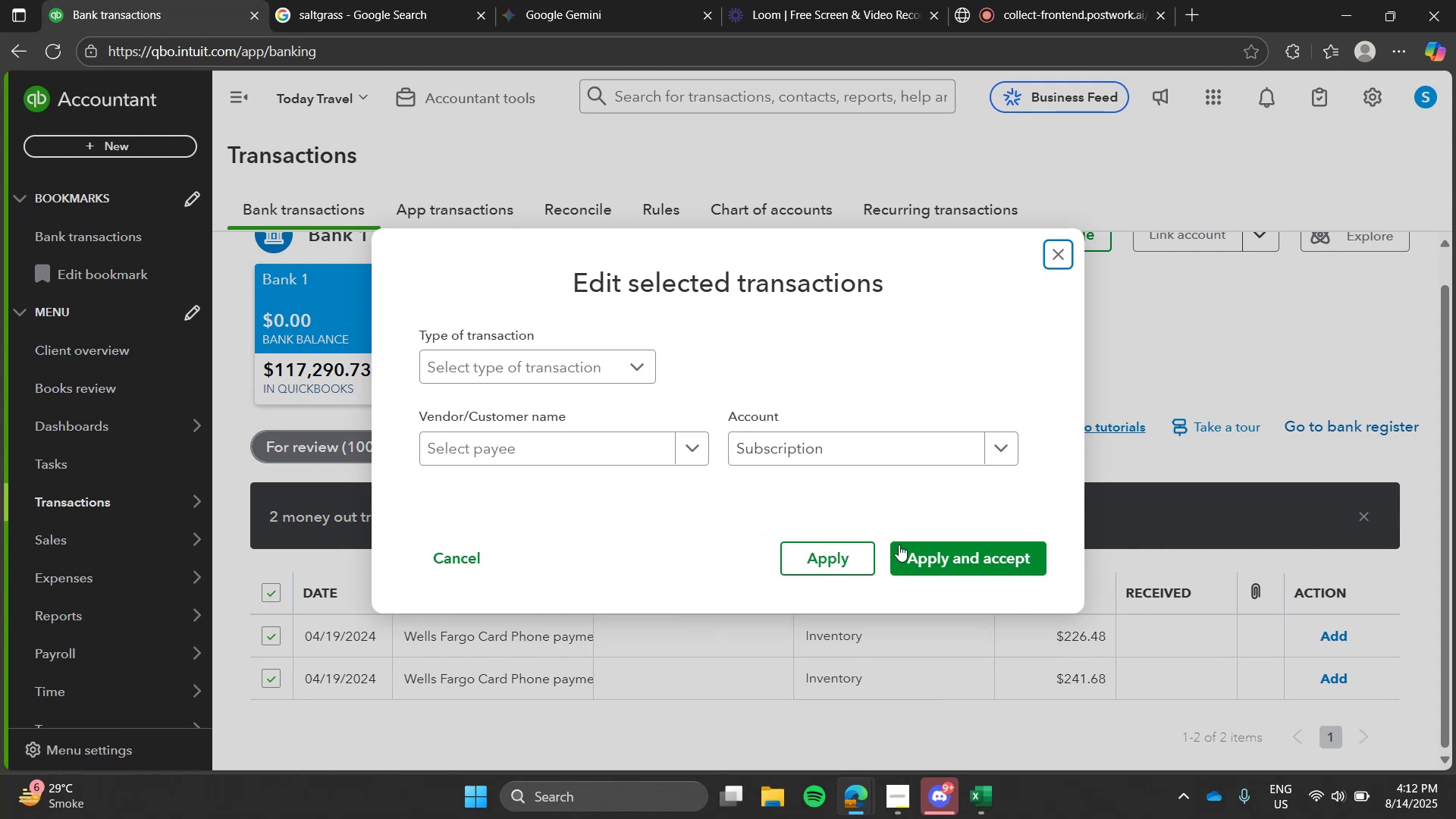 
left_click([933, 556])
 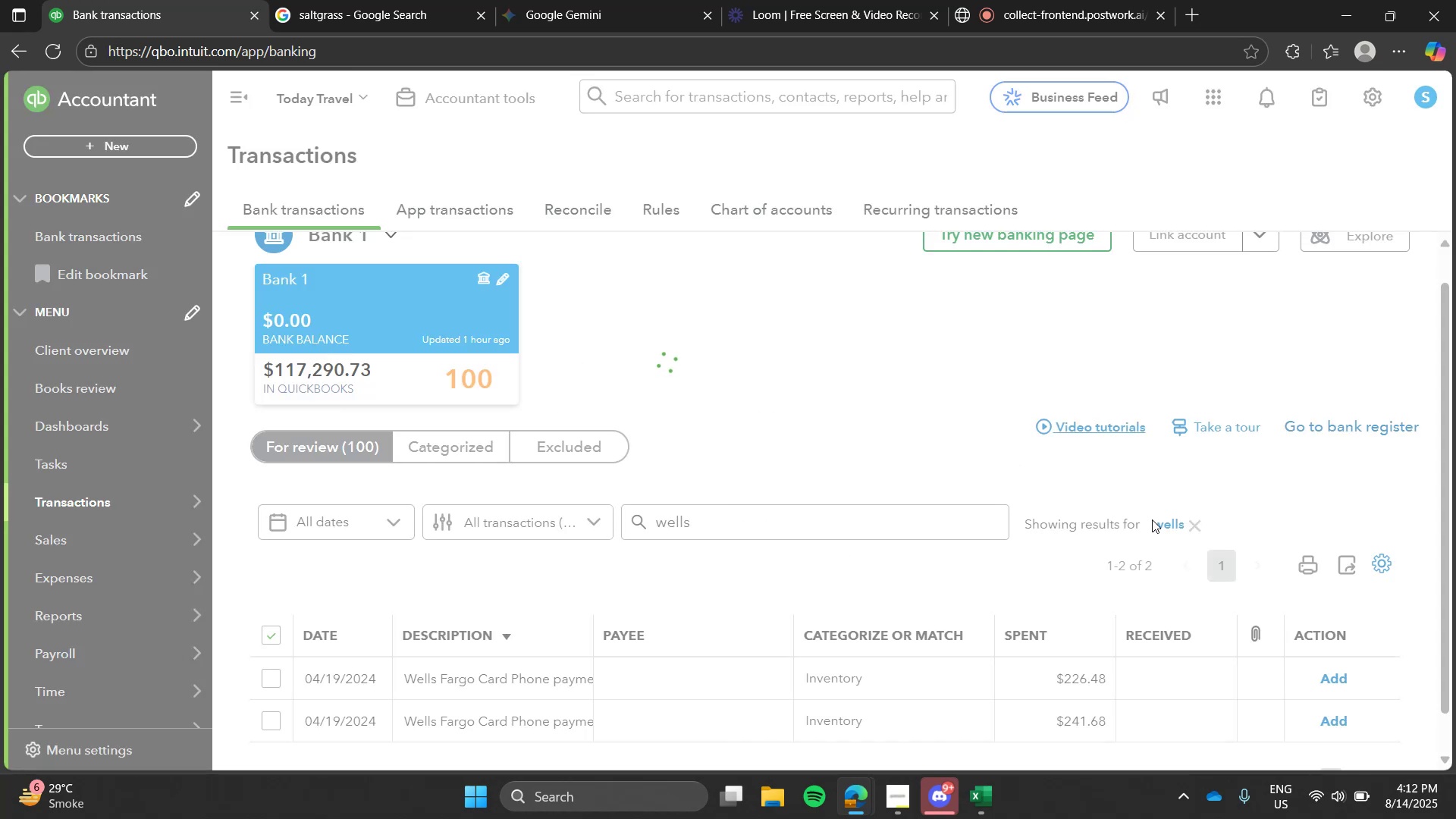 
left_click_drag(start_coordinate=[1151, 514], to_coordinate=[1167, 521])
 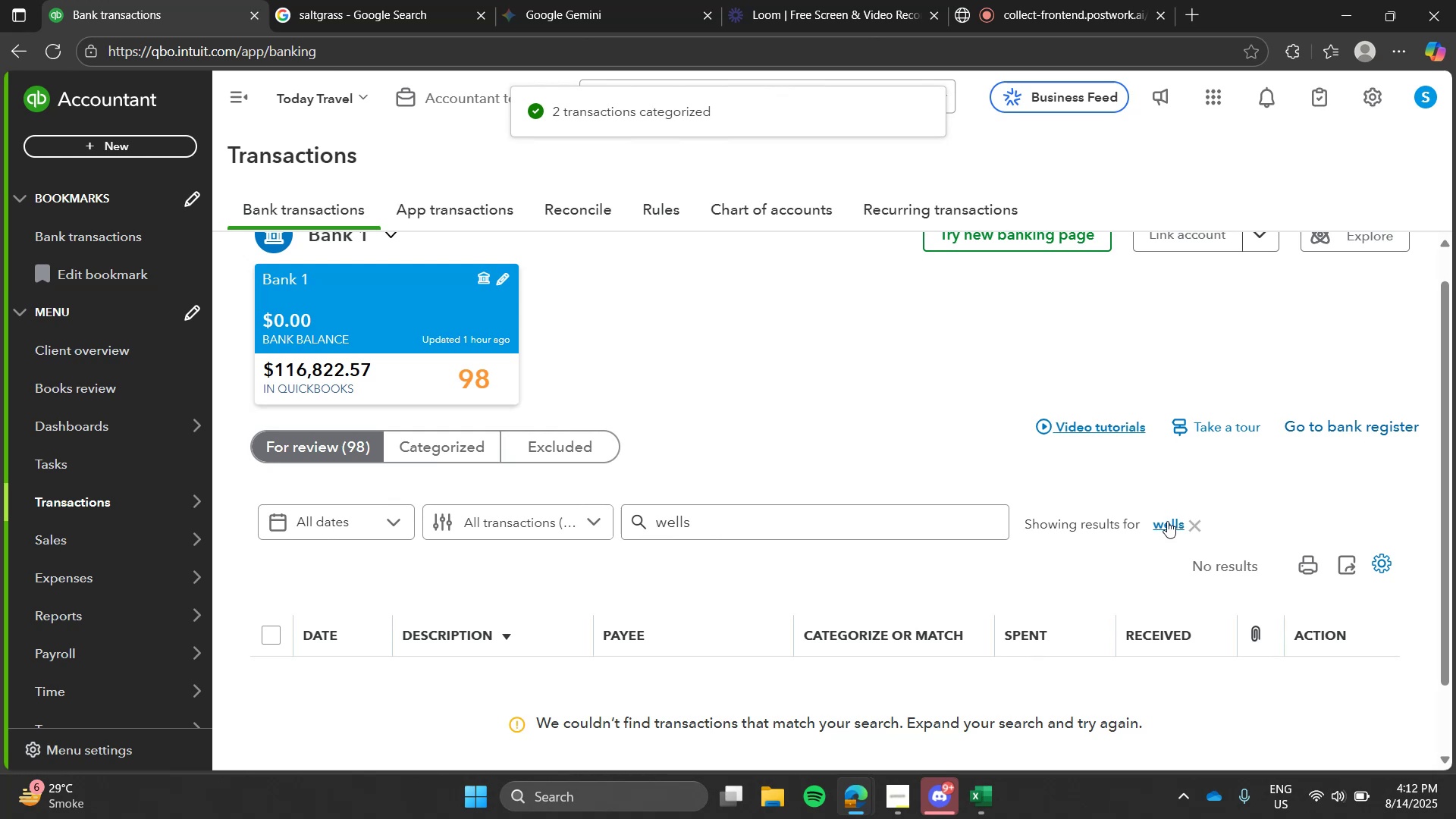 
double_click([1167, 521])
 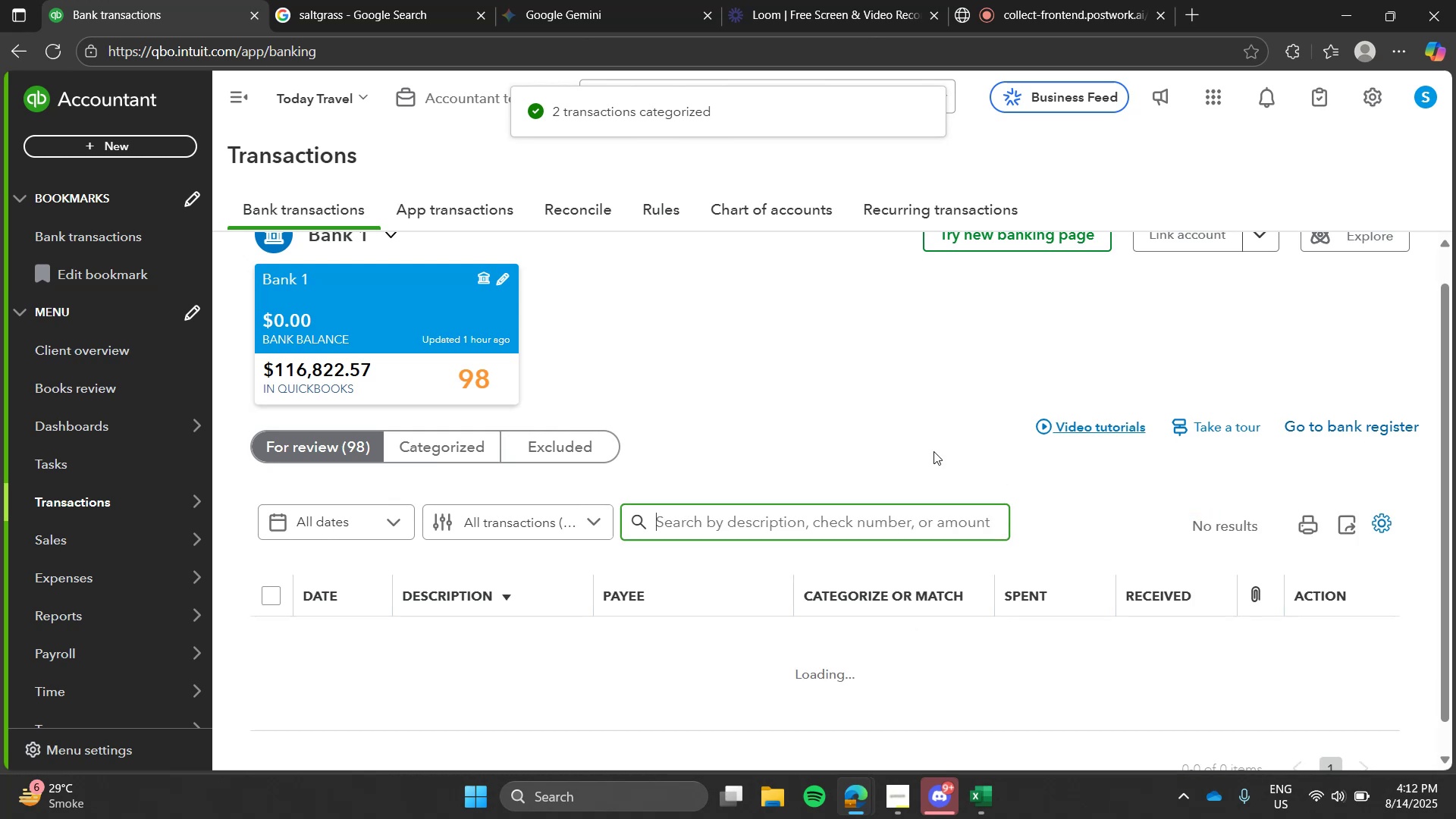 
left_click([934, 451])
 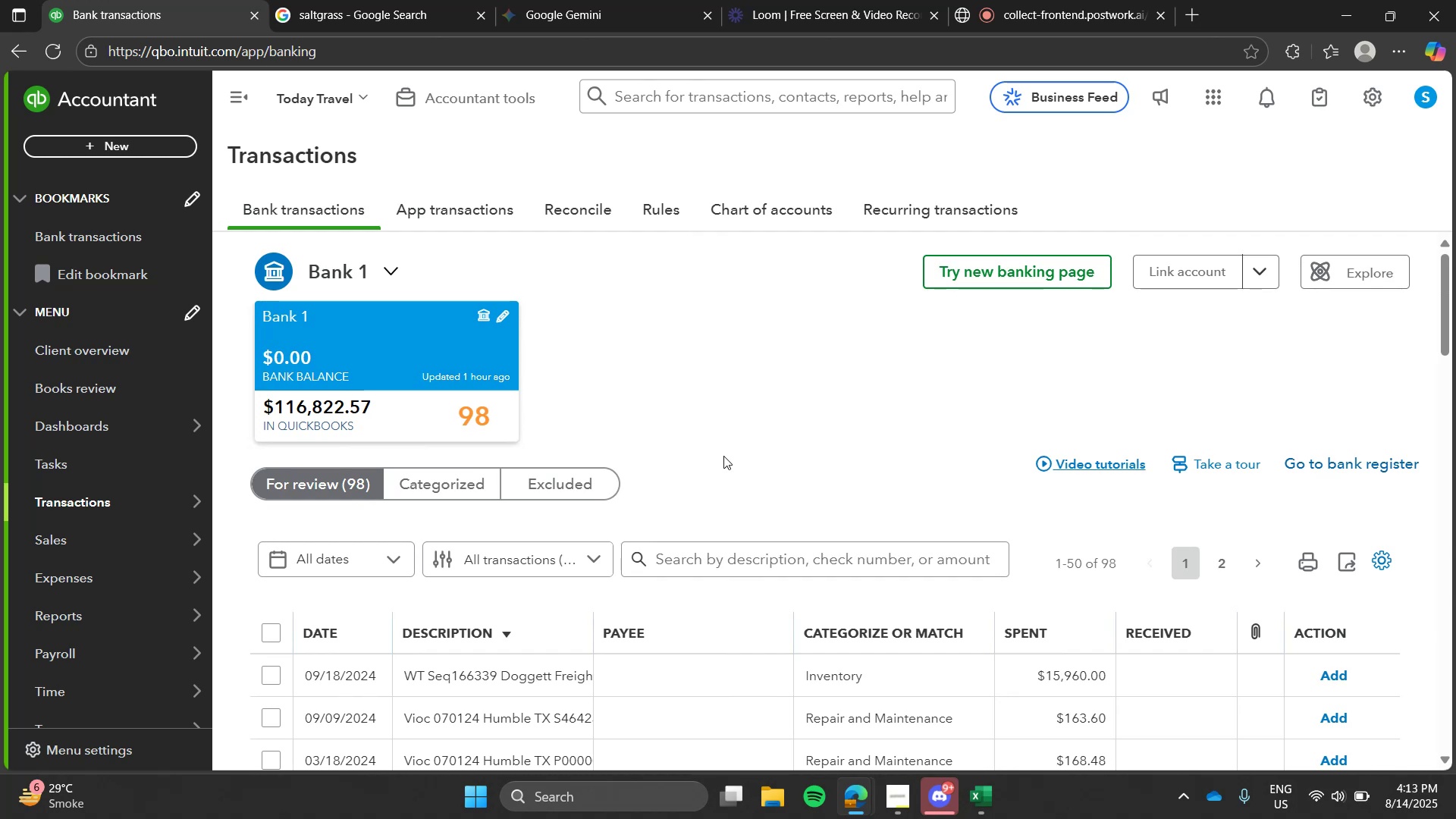 